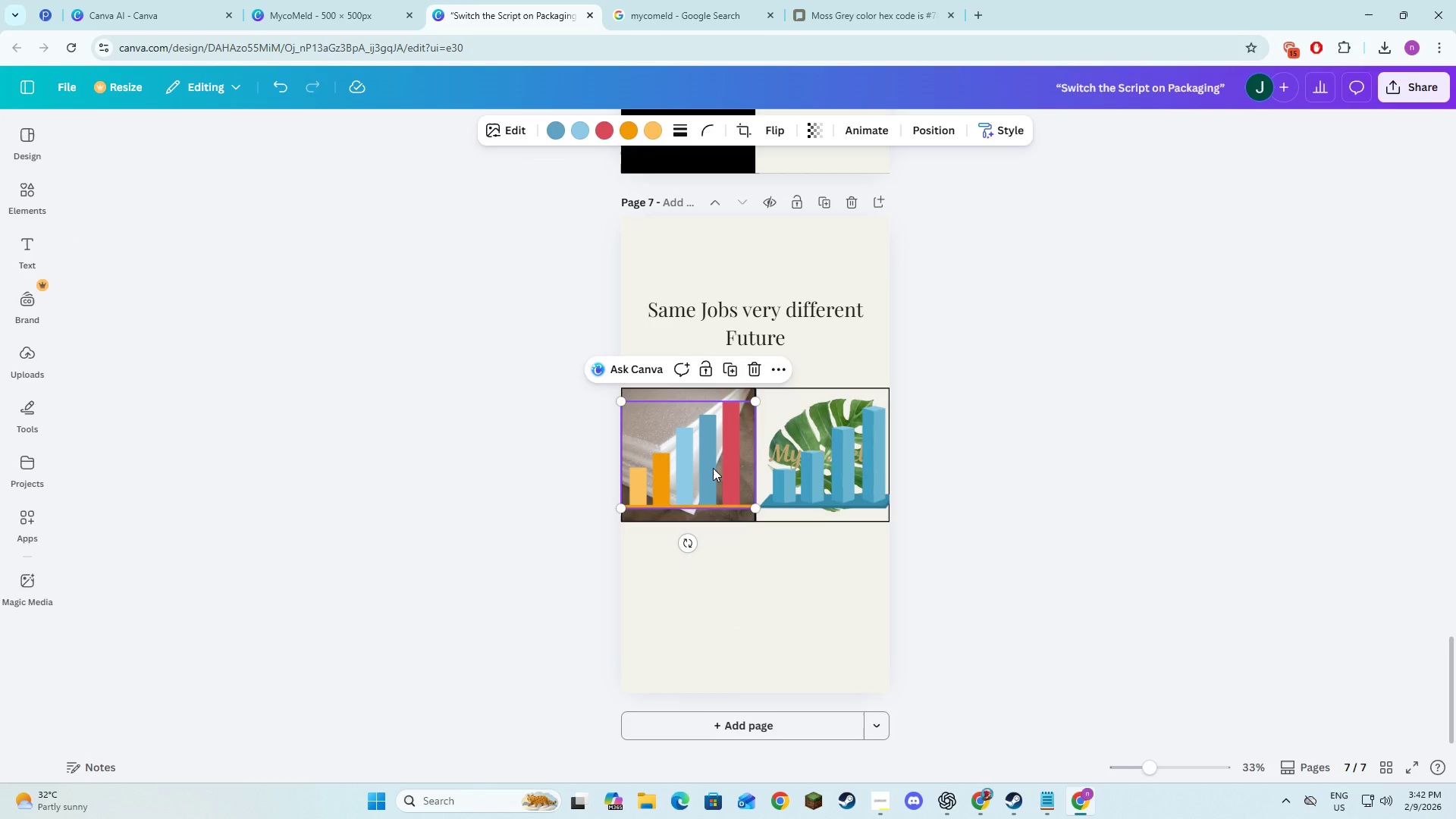 
key(Alt+Backspace)
 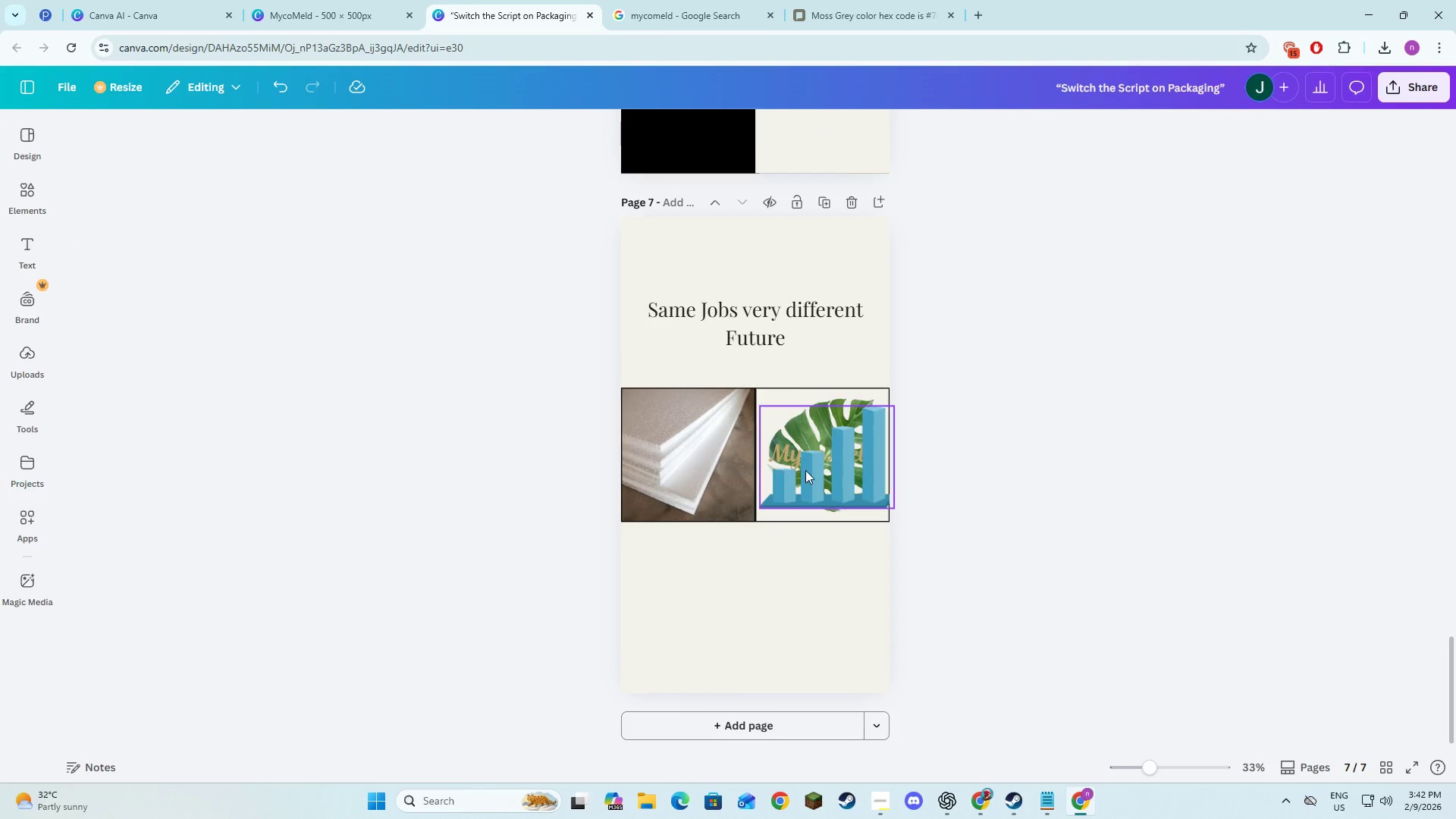 
left_click([805, 470])
 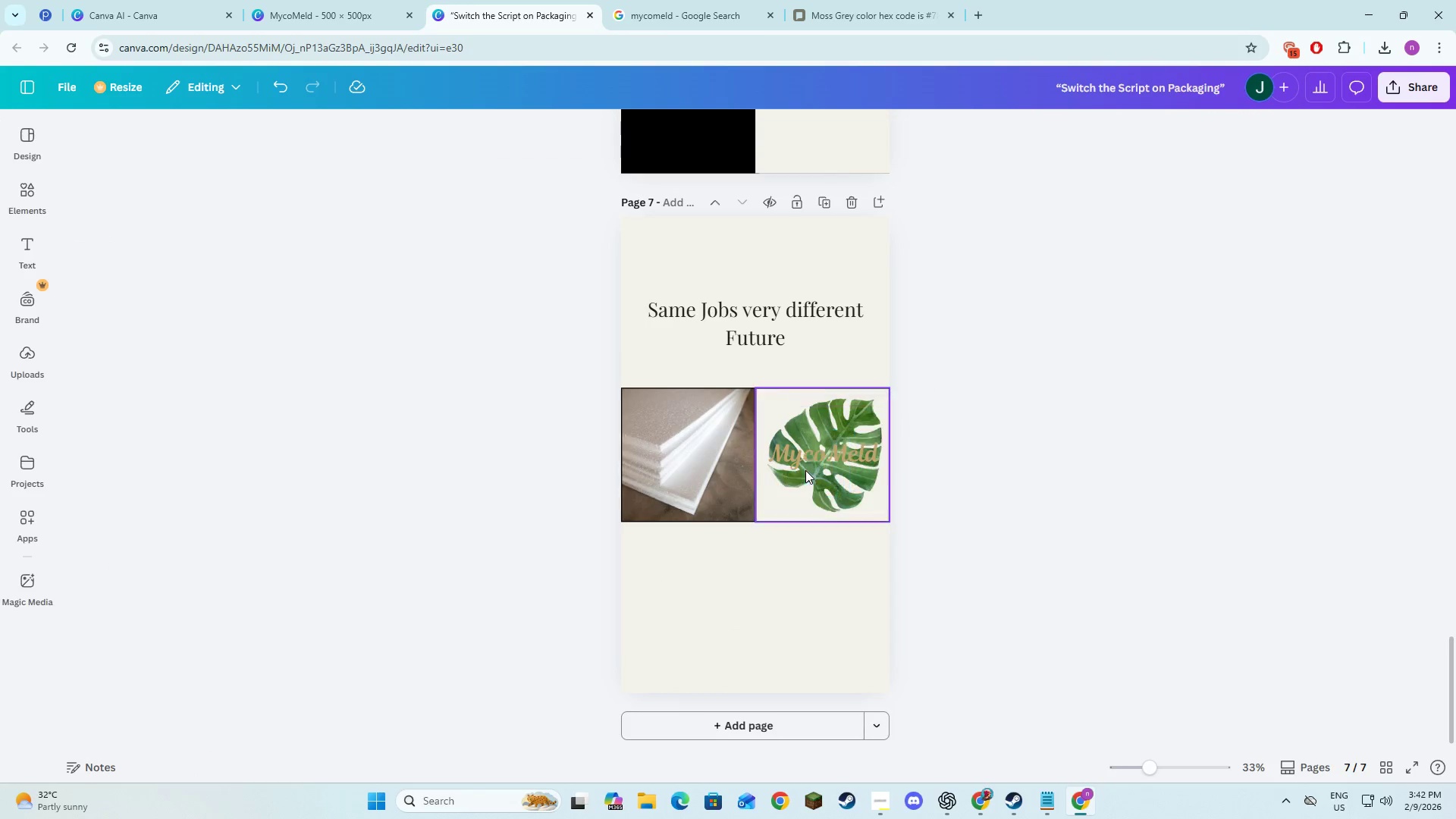 
key(Backspace)
 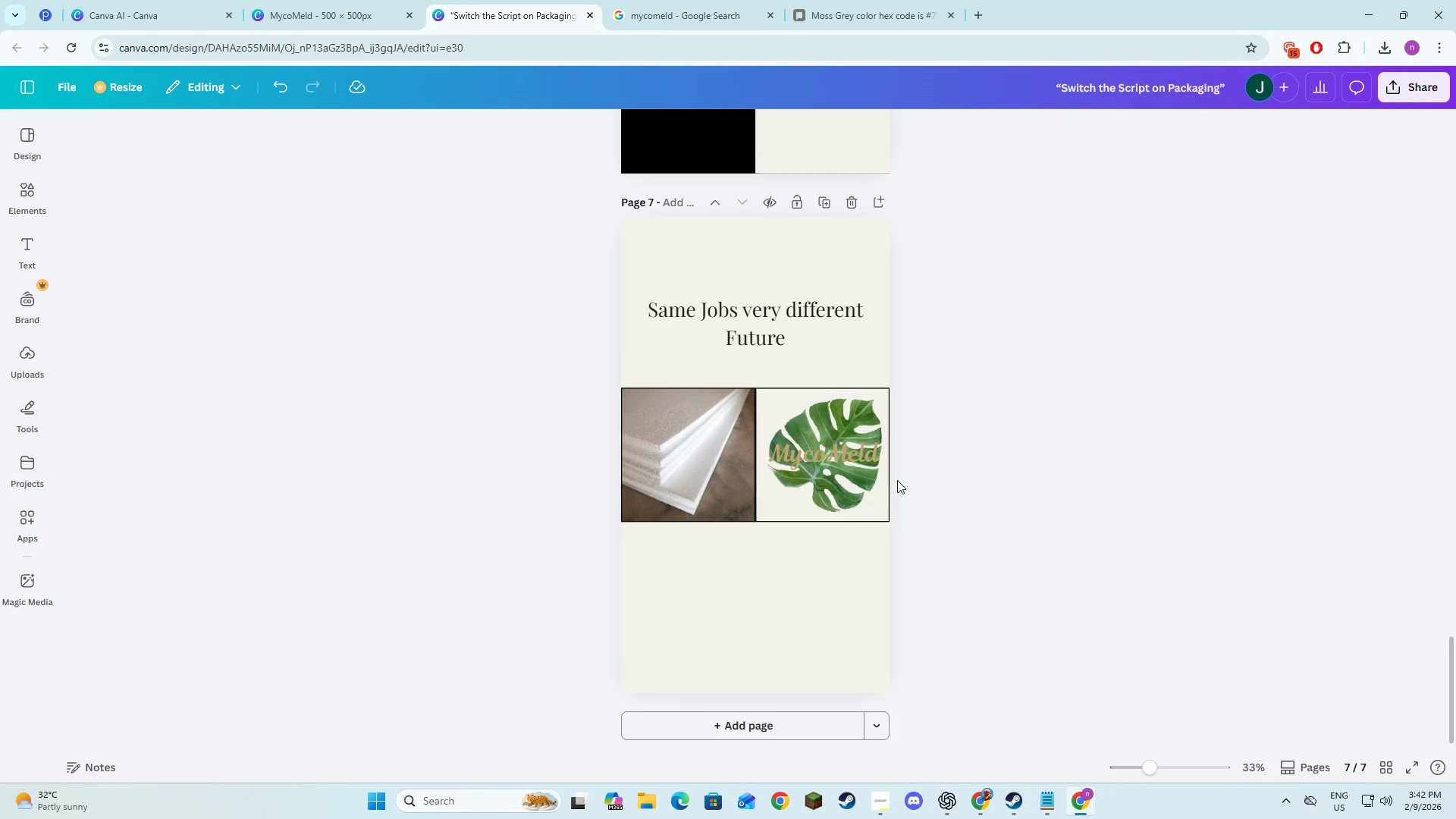 
left_click([897, 480])
 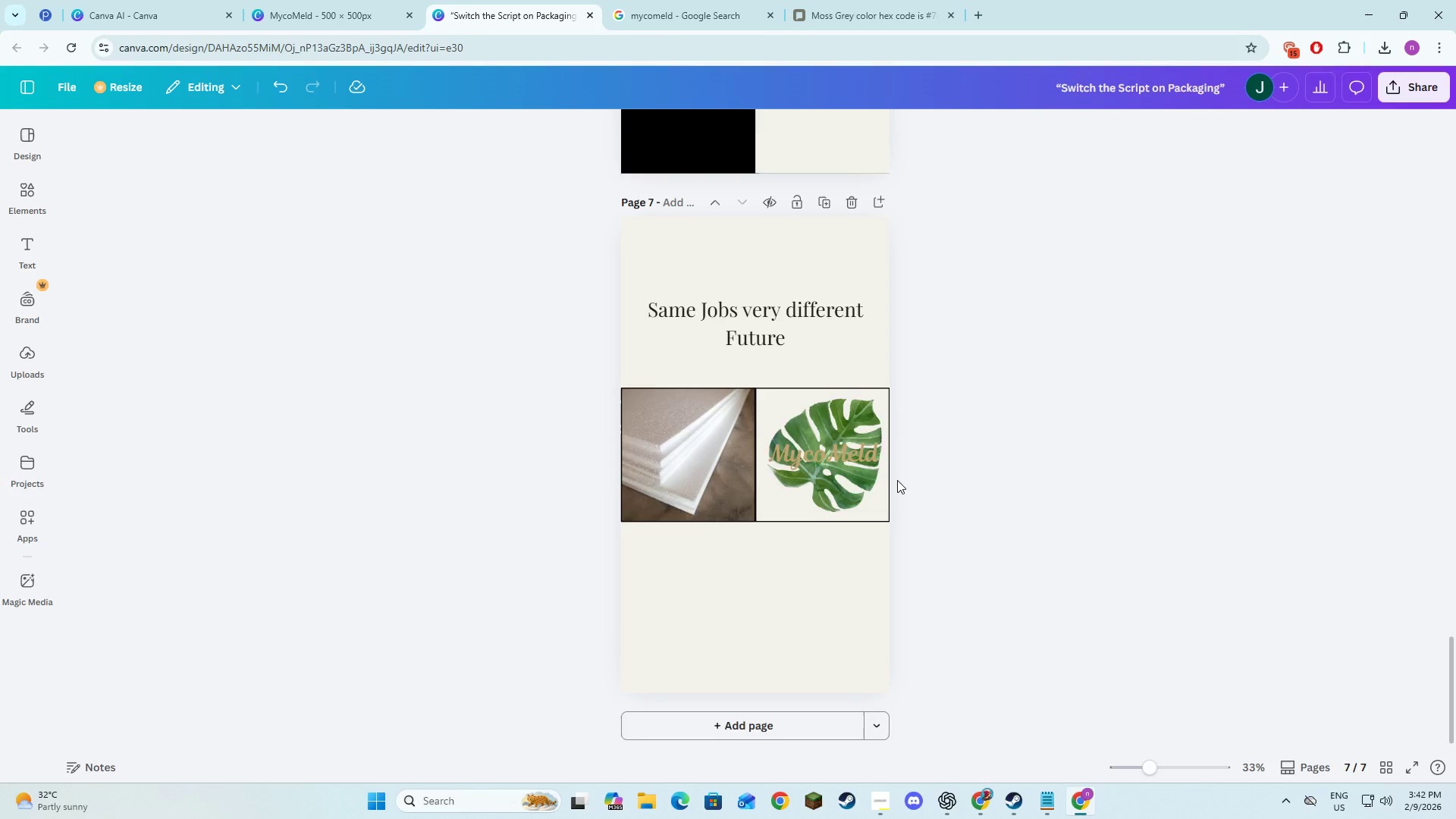 
scroll: coordinate [897, 480], scroll_direction: up, amount: 4.0
 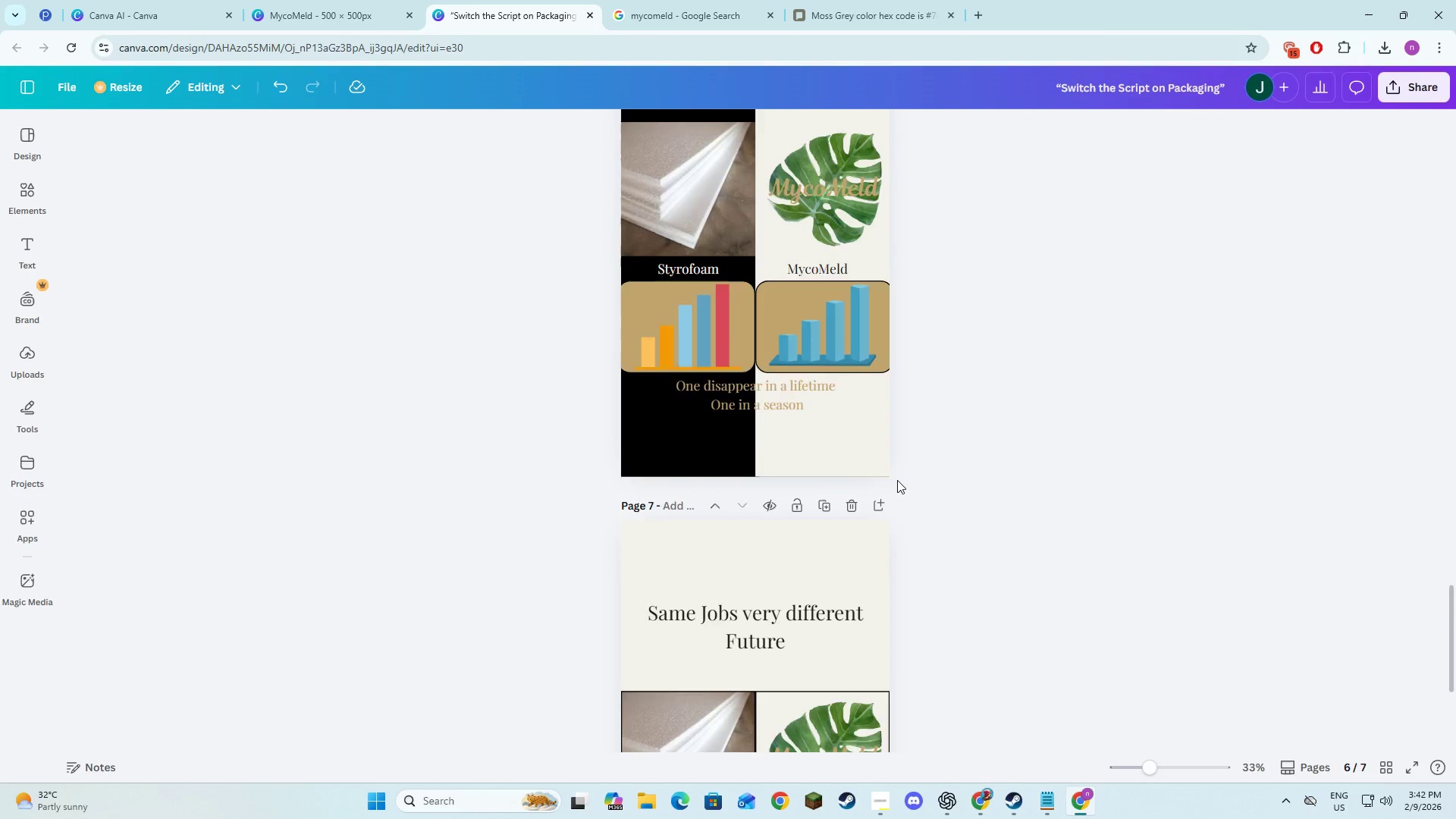 
left_click([689, 262])
 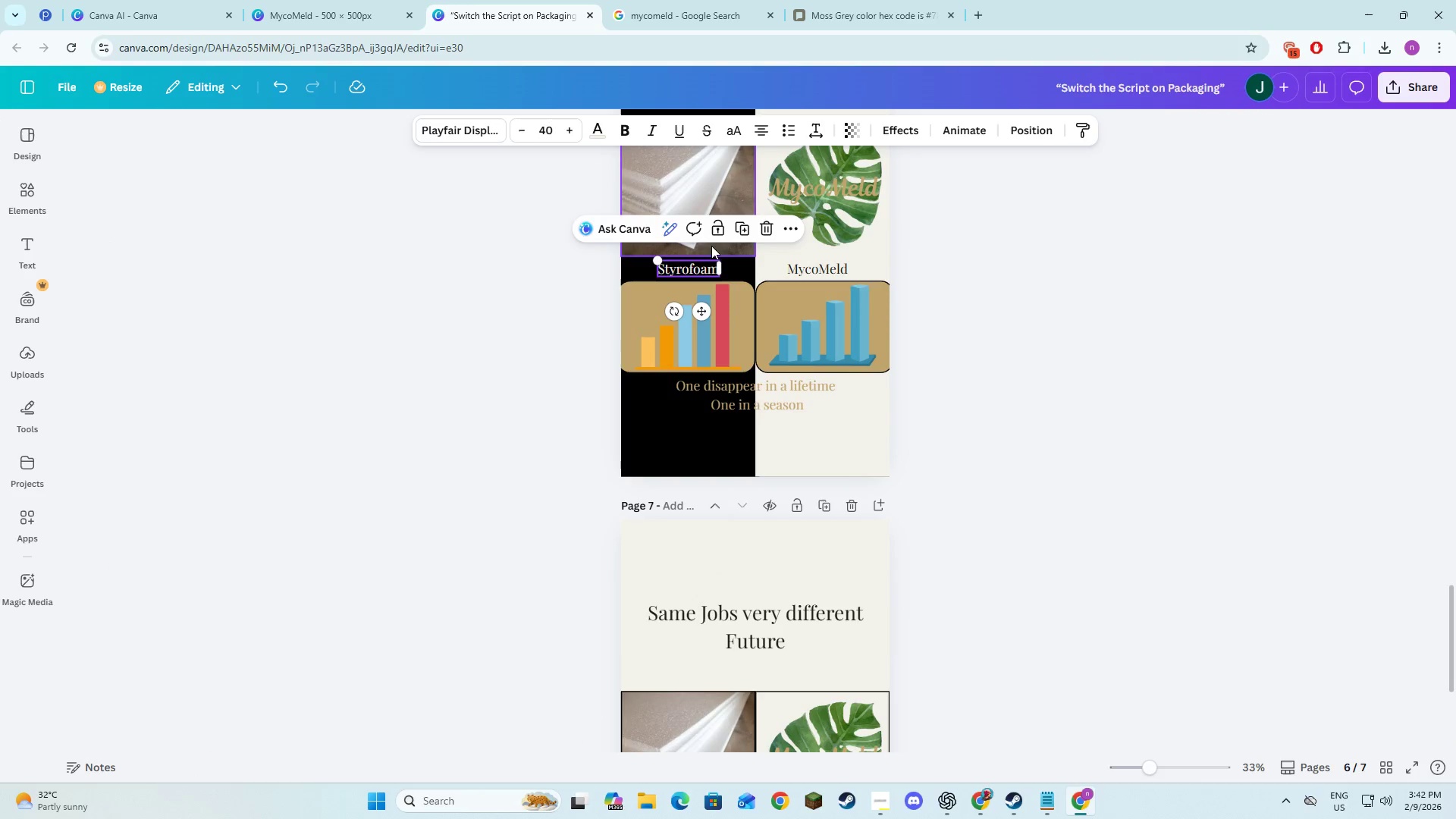 
scroll: coordinate [897, 476], scroll_direction: none, amount: 0.0
 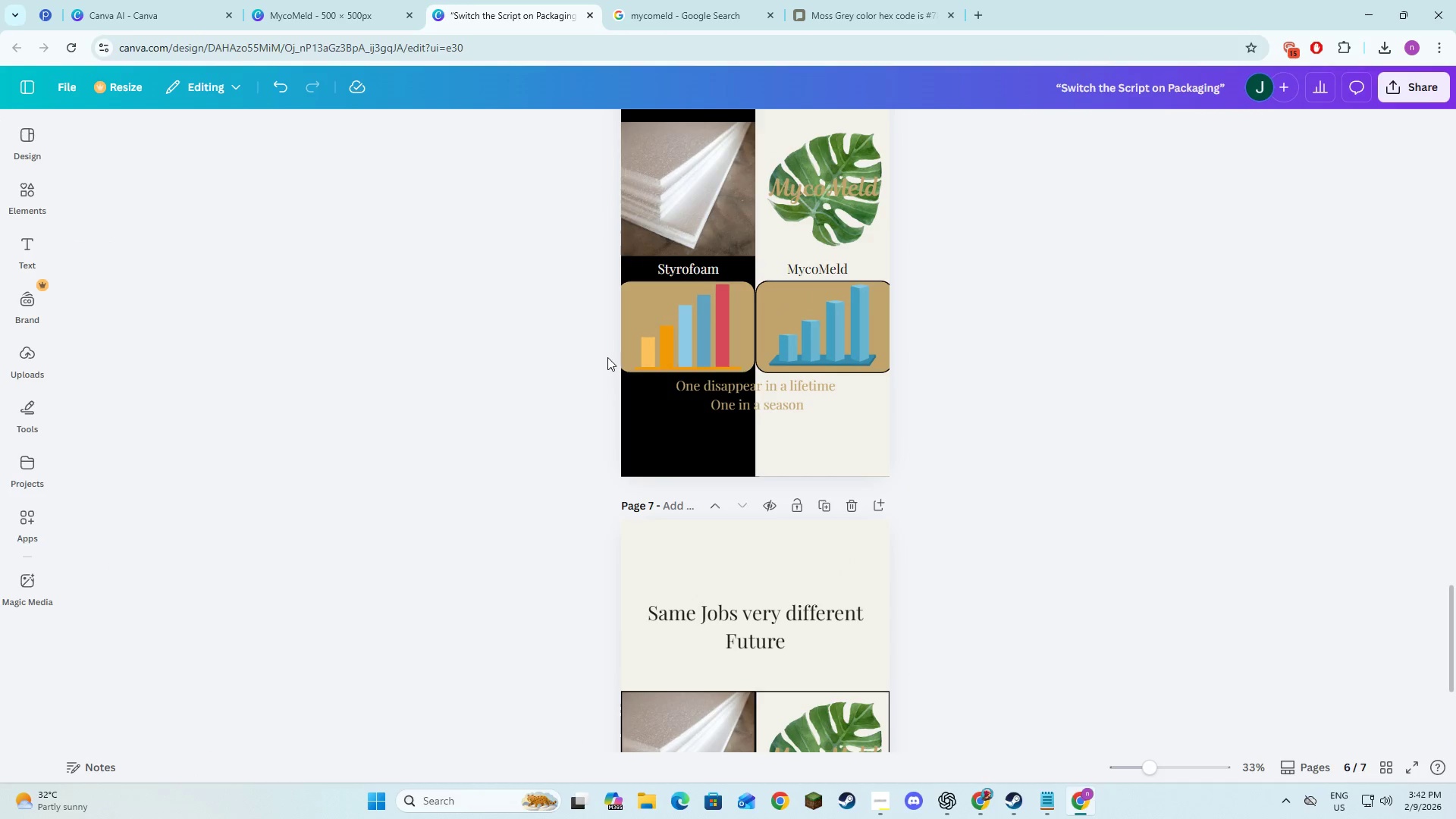 
scroll: coordinate [614, 361], scroll_direction: down, amount: 3.0
 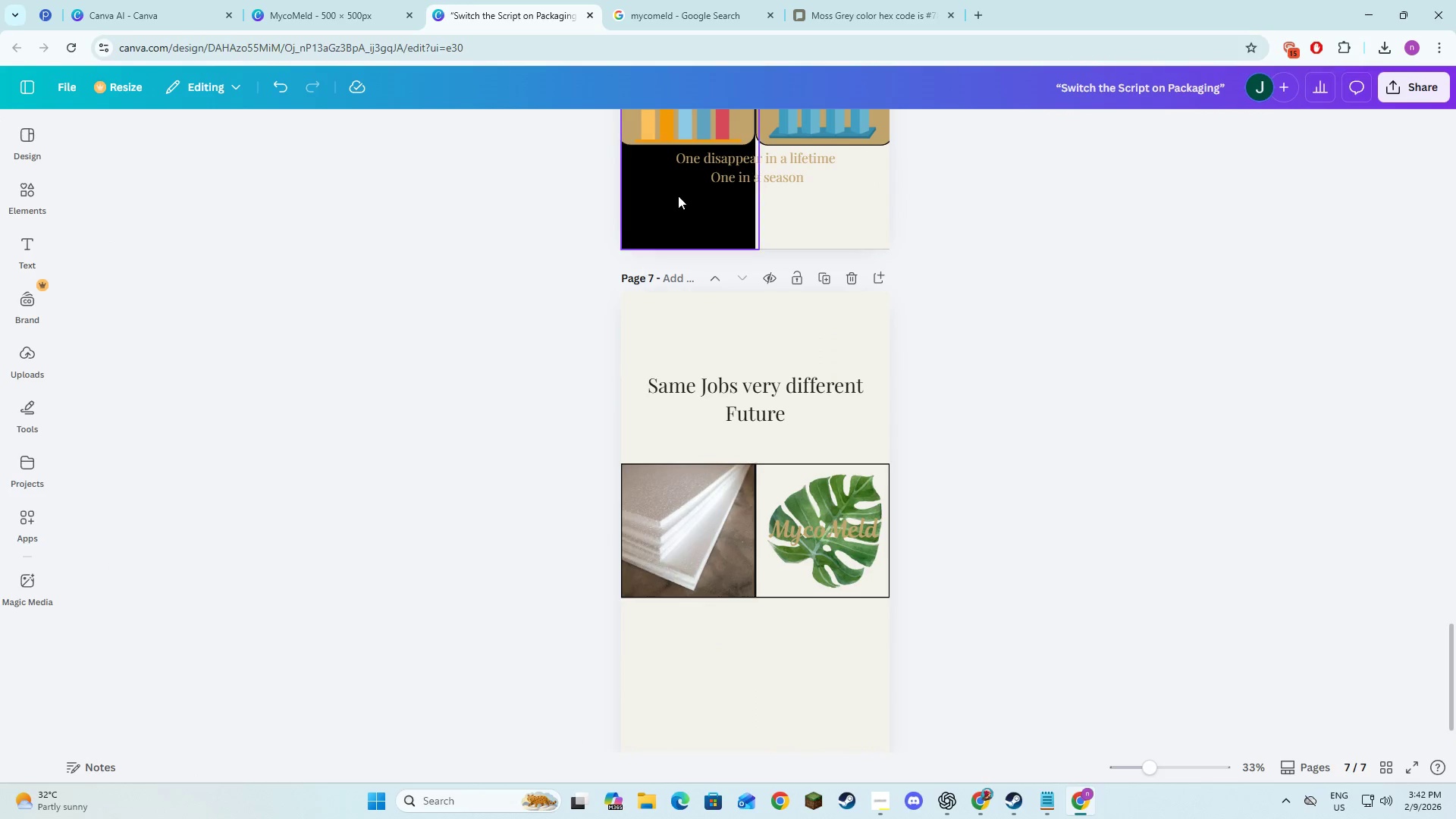 
left_click([745, 227])
 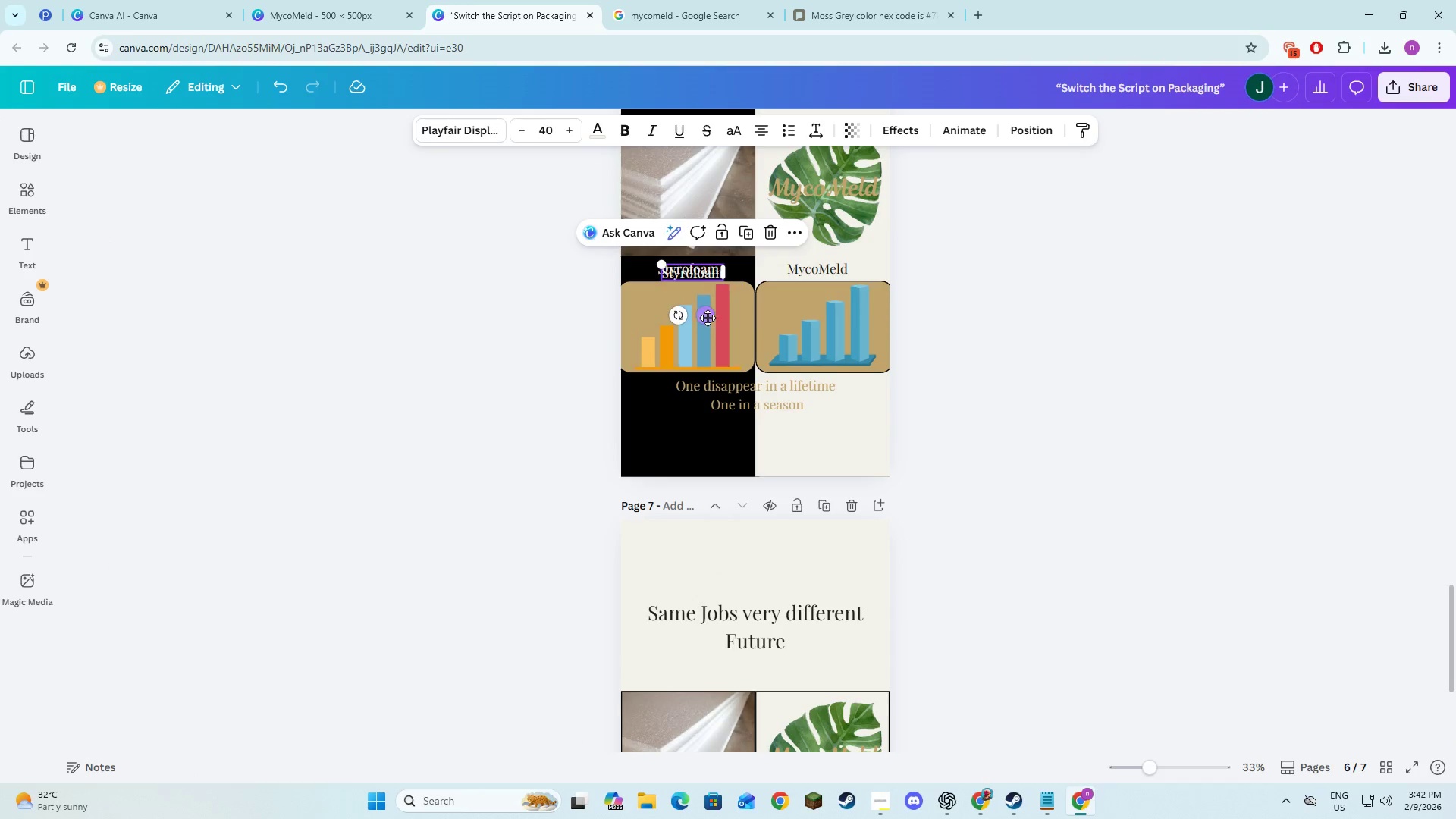 
scroll: coordinate [670, 230], scroll_direction: up, amount: 3.0
 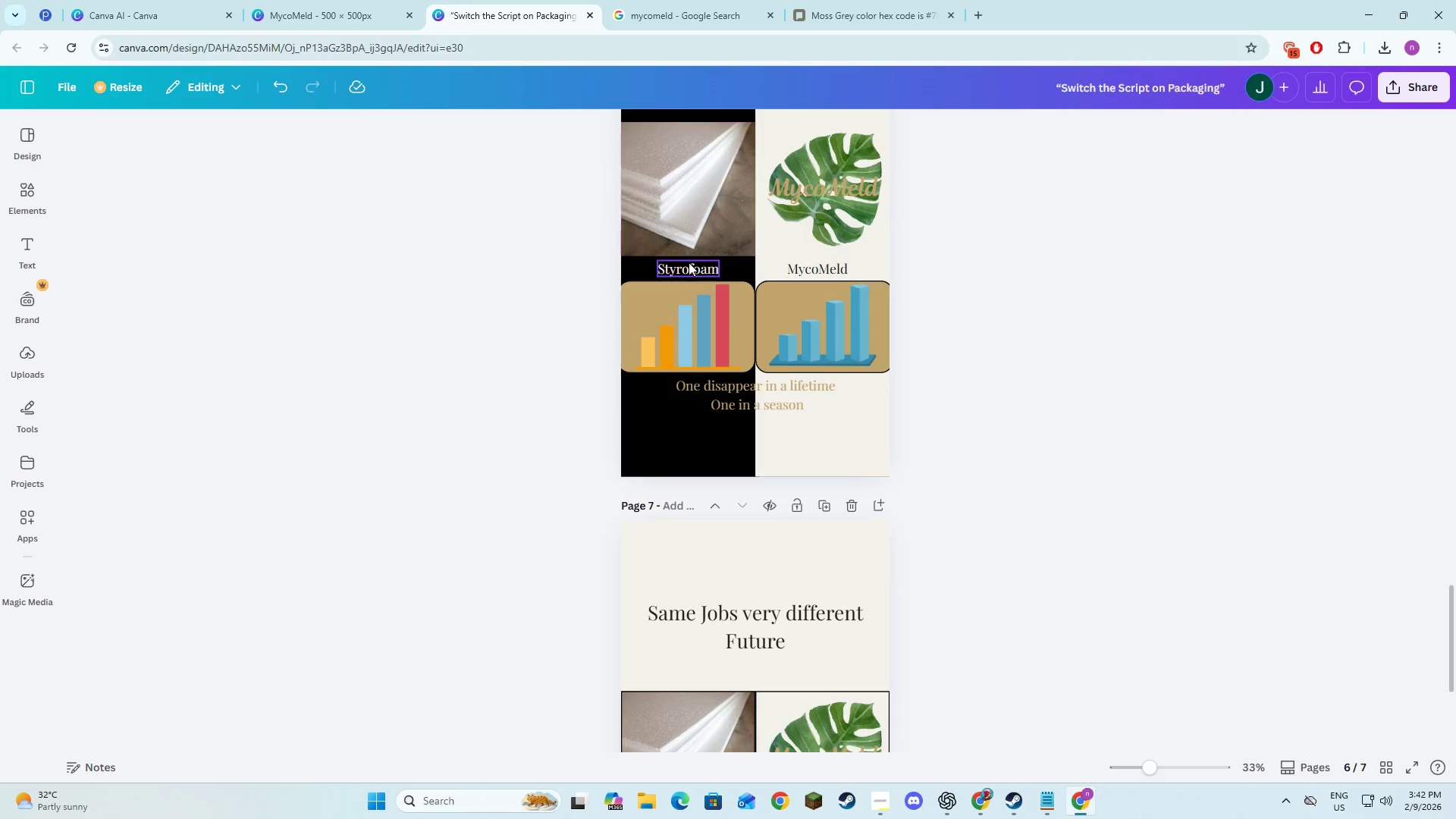 
left_click_drag(start_coordinate=[705, 317], to_coordinate=[711, 590])
 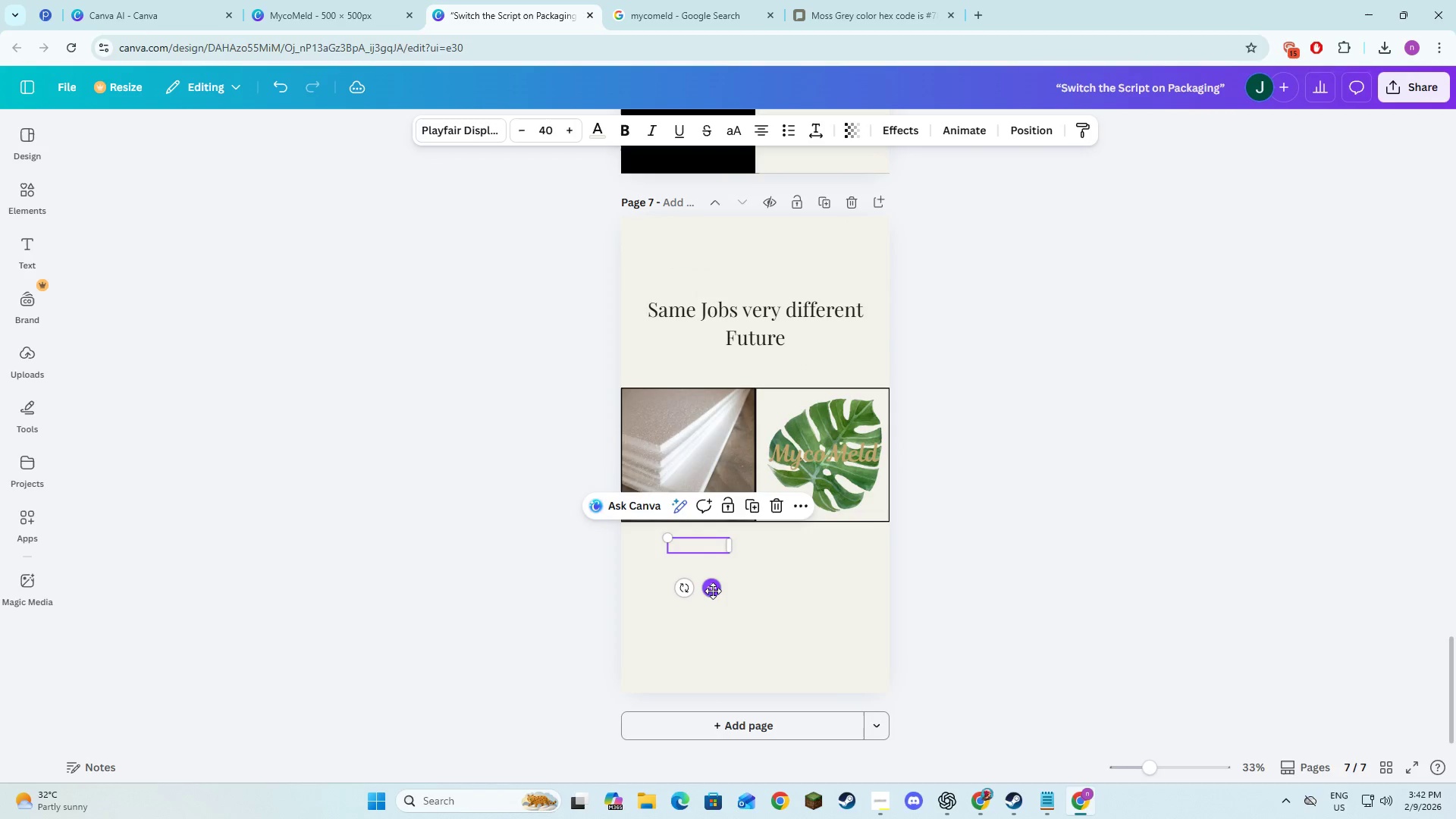 
left_click([700, 549])
 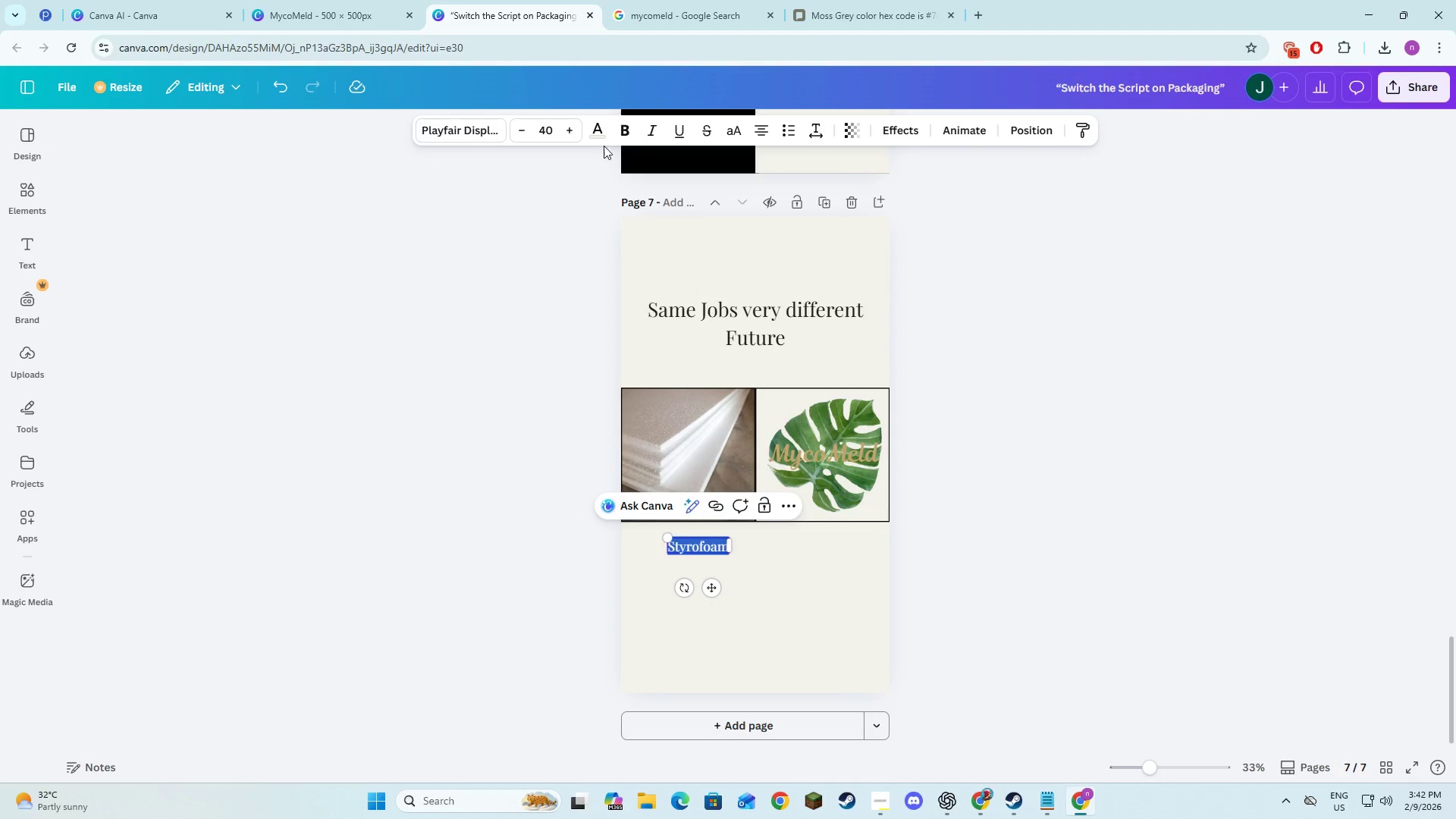 
scroll: coordinate [701, 525], scroll_direction: down, amount: 4.0
 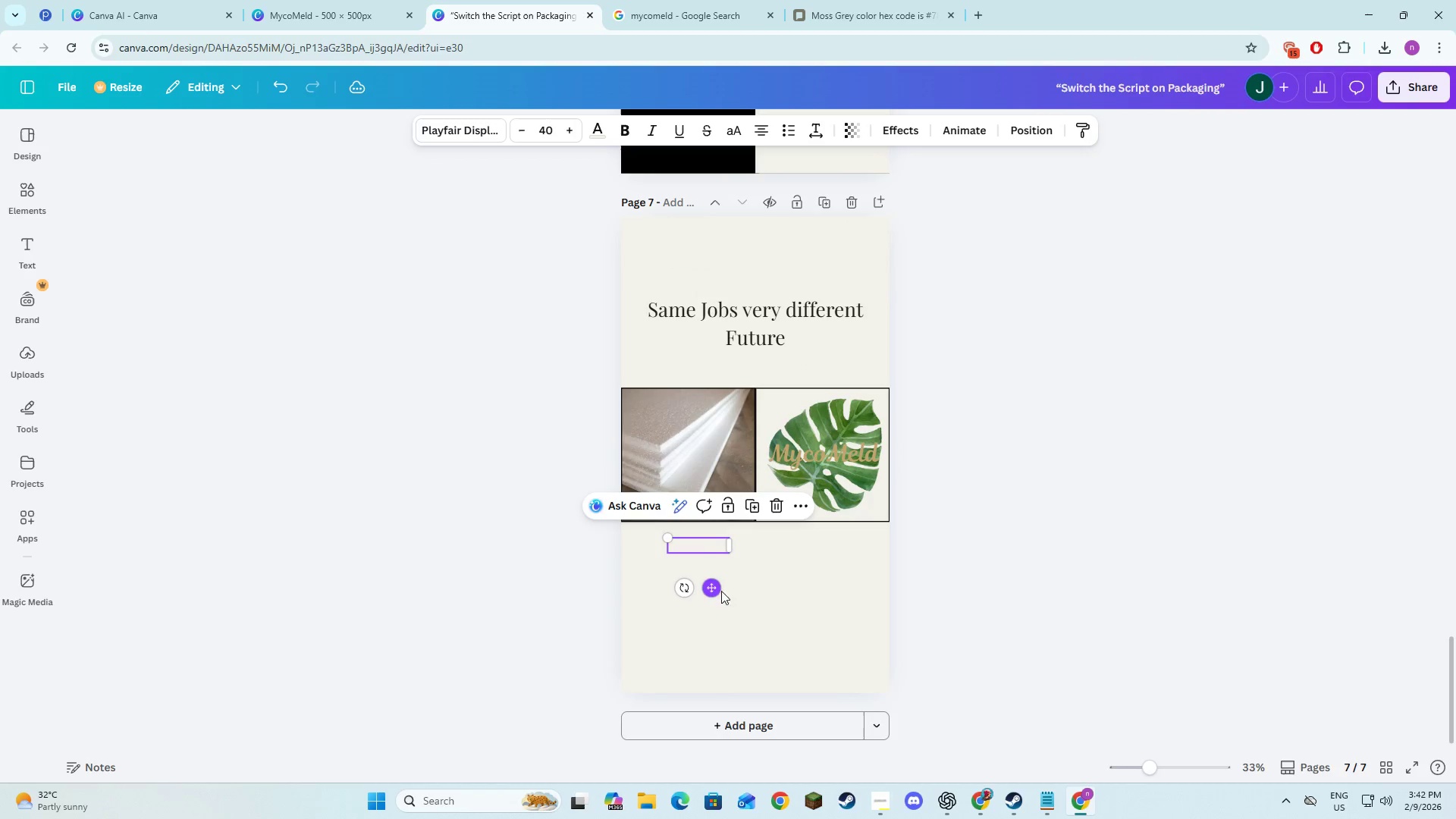 
left_click([598, 127])
 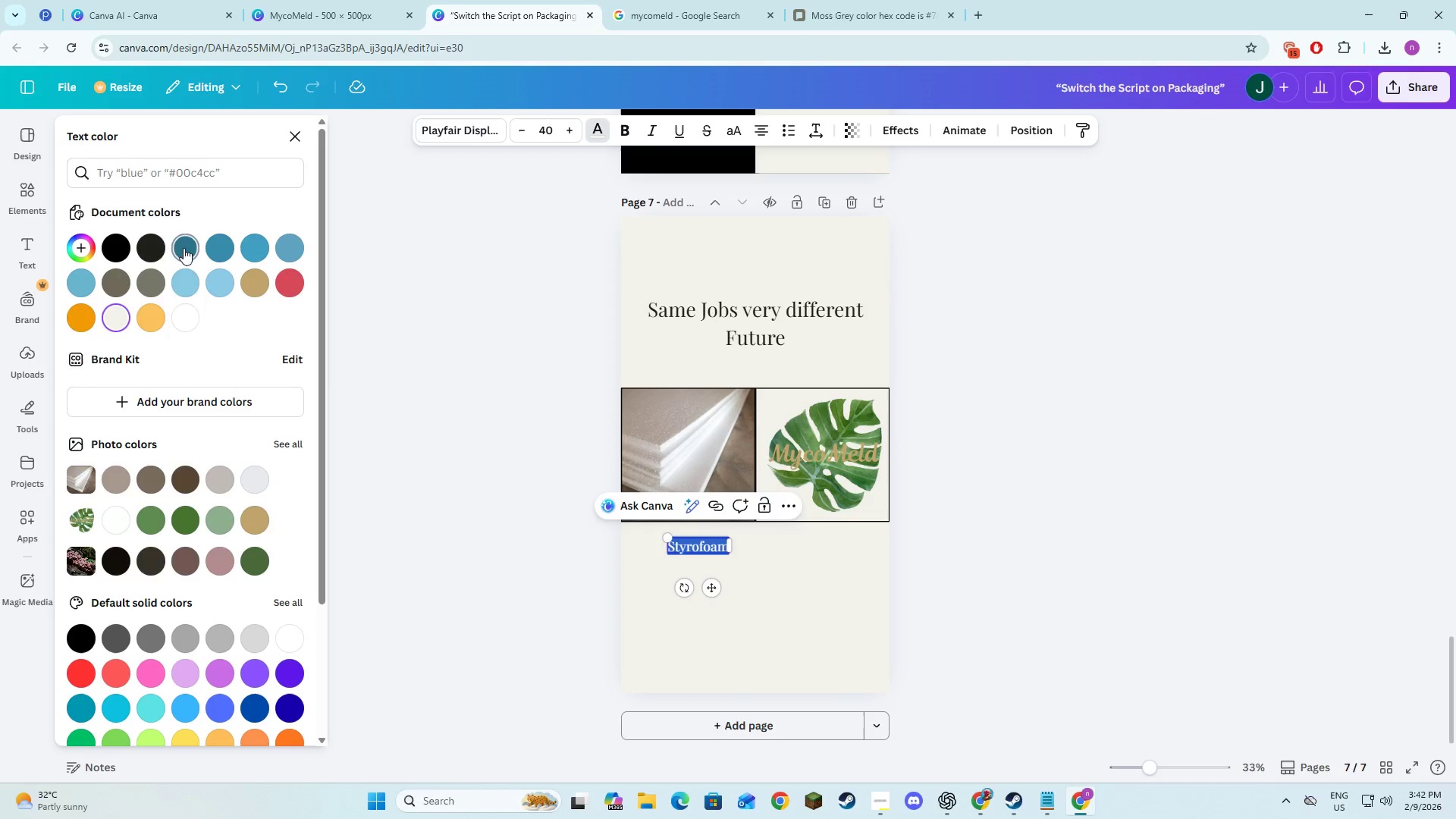 
left_click([150, 244])
 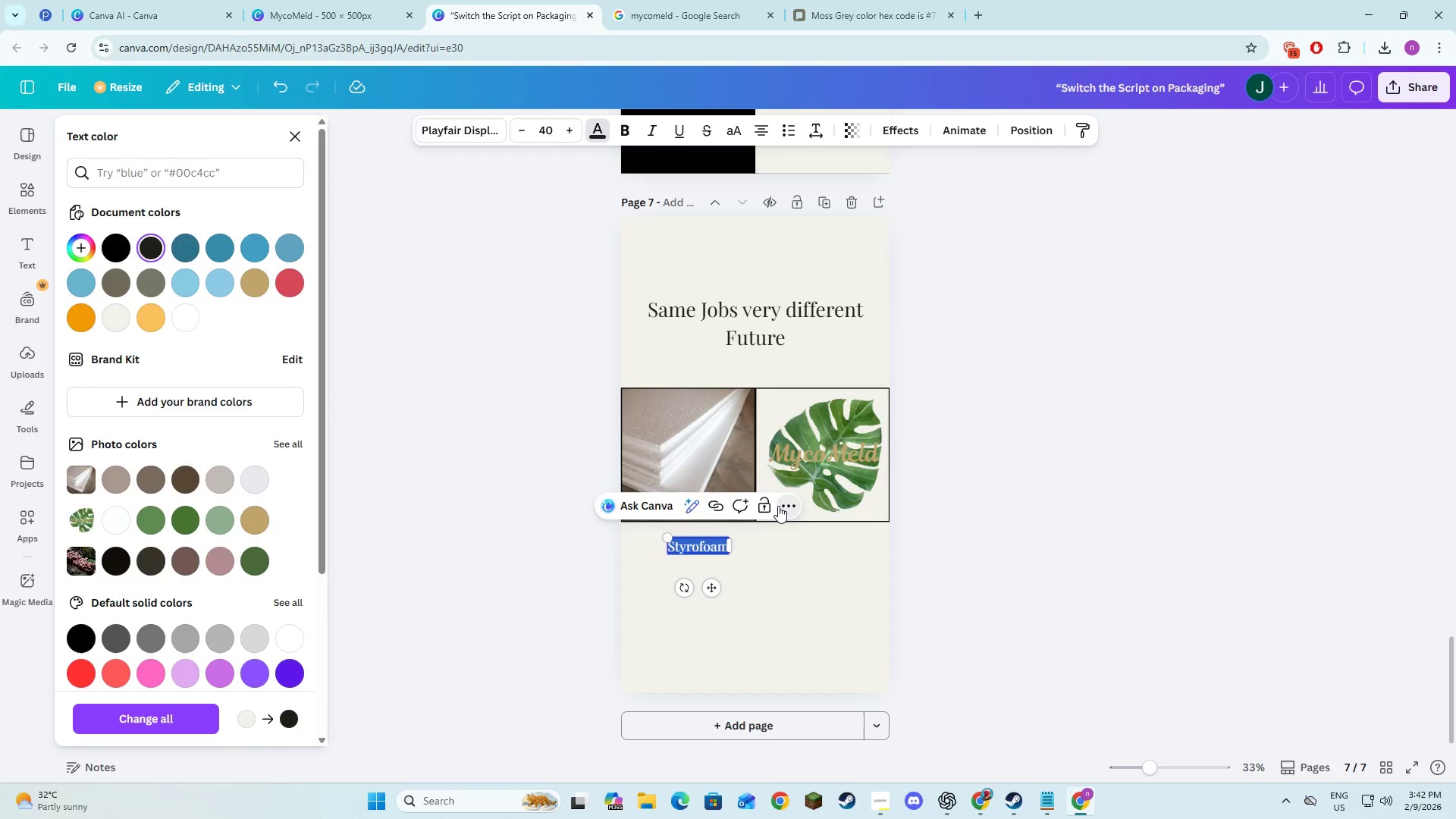 
double_click([778, 532])
 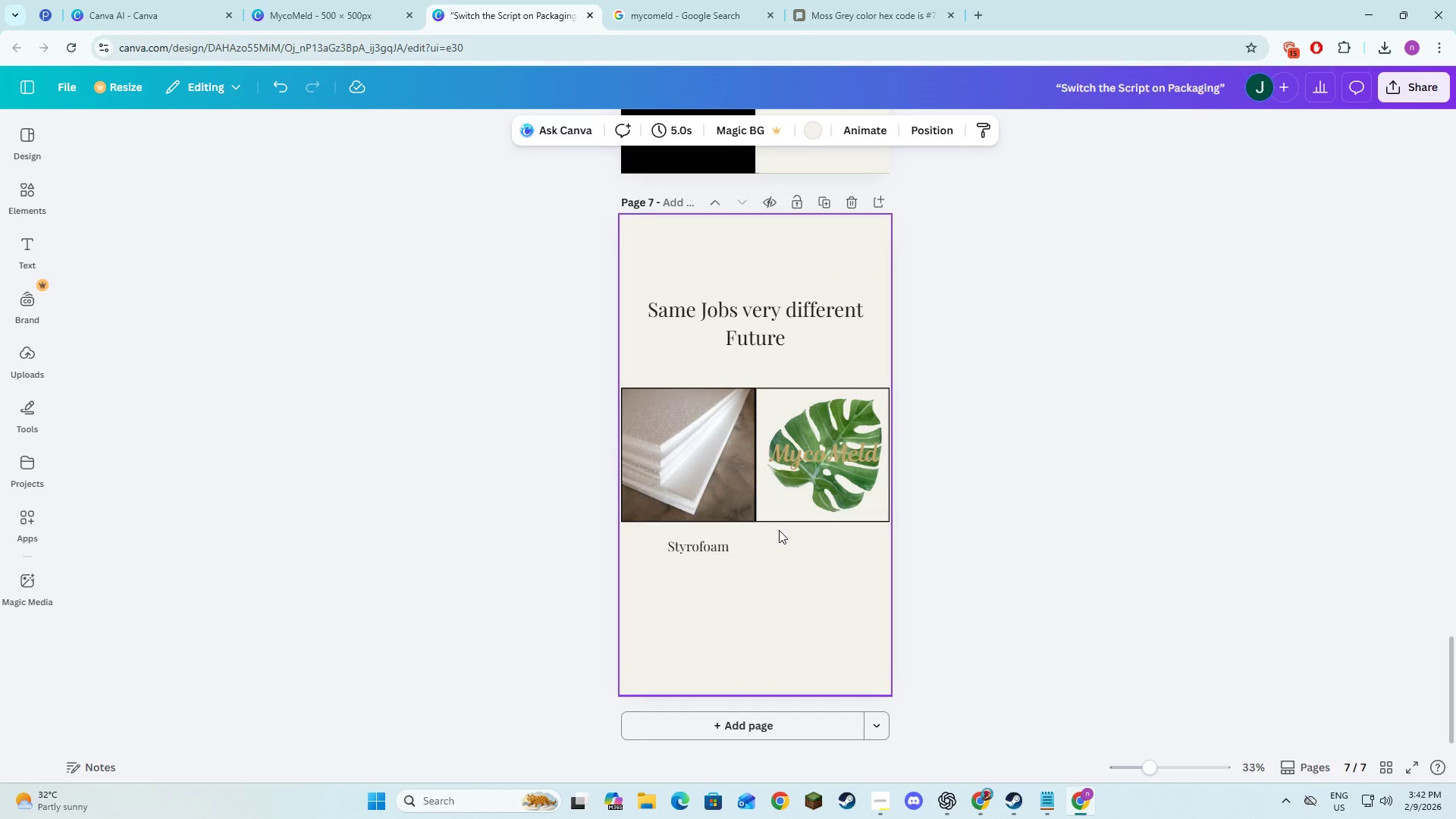 
left_click([827, 416])
 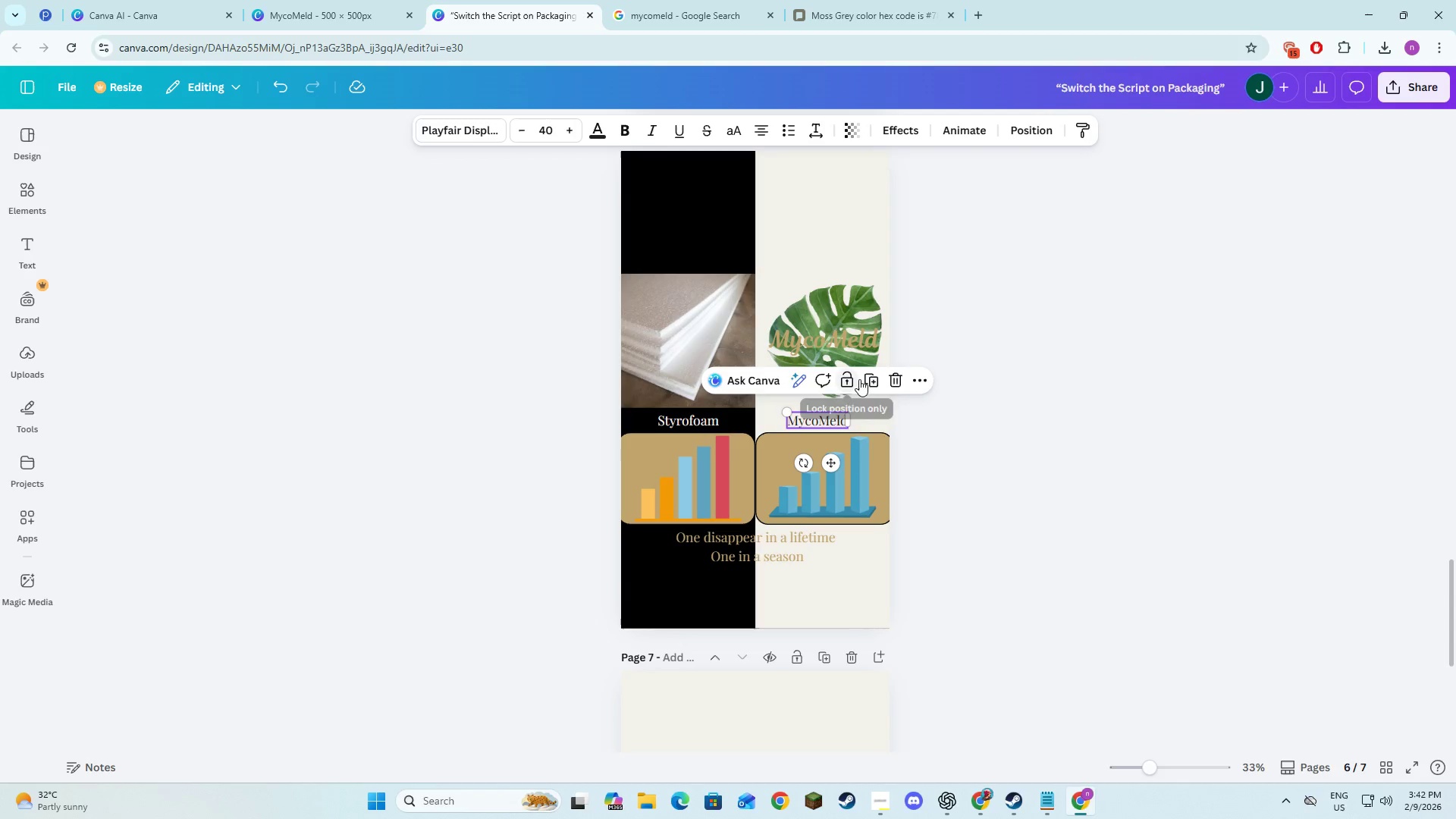 
left_click([867, 379])
 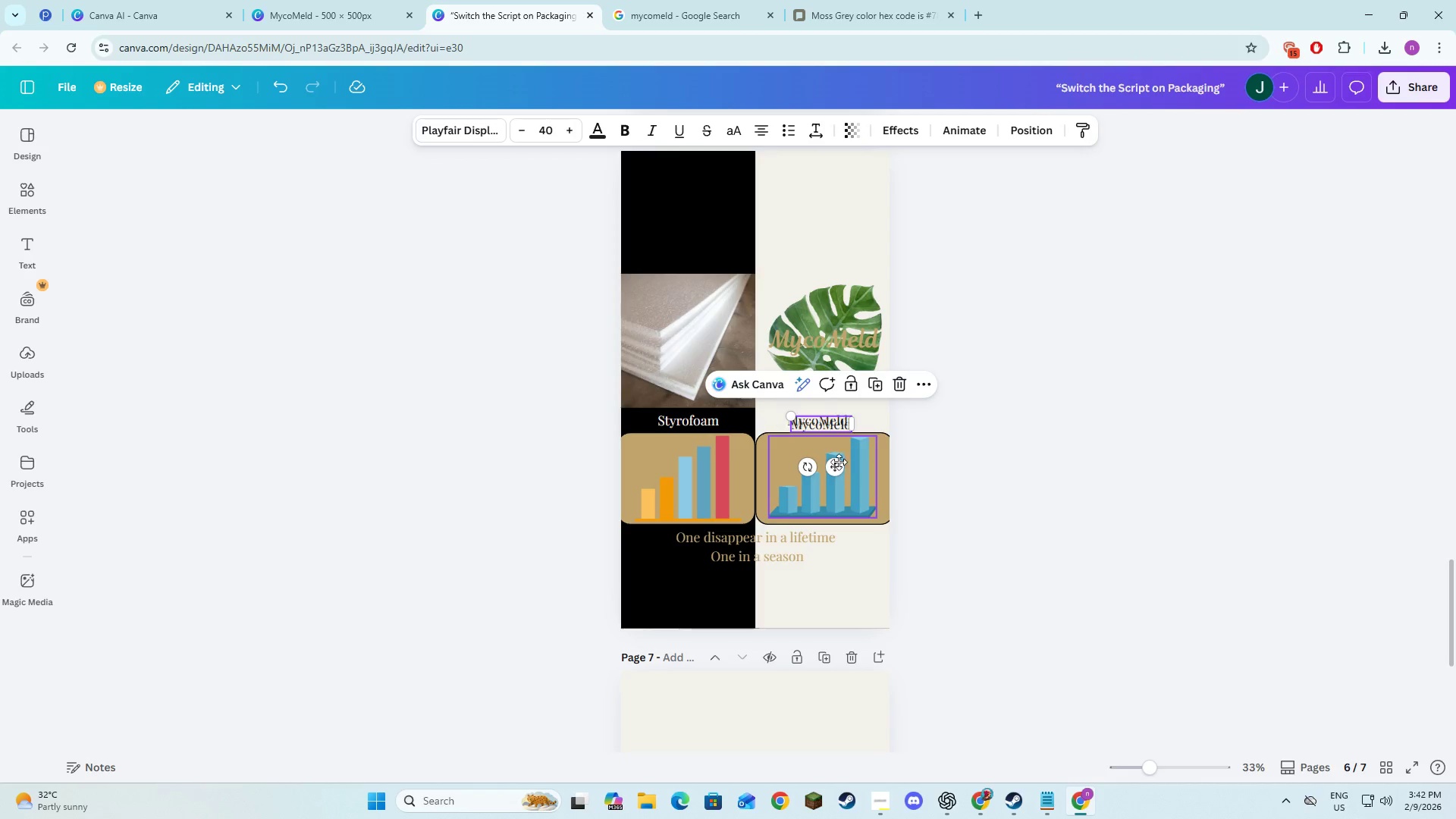 
left_click_drag(start_coordinate=[836, 468], to_coordinate=[841, 593])
 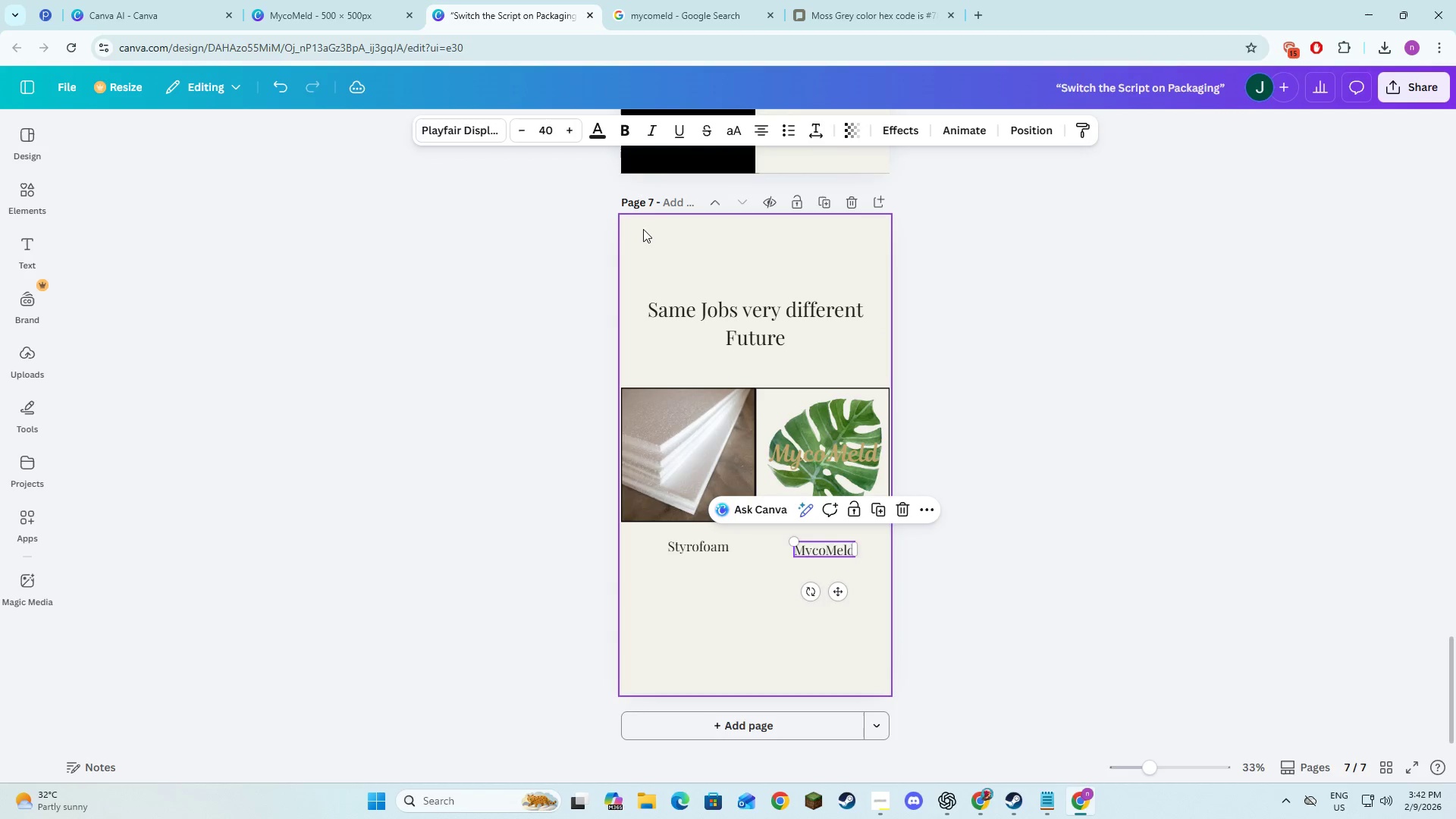 
scroll: coordinate [779, 524], scroll_direction: up, amount: 6.0
 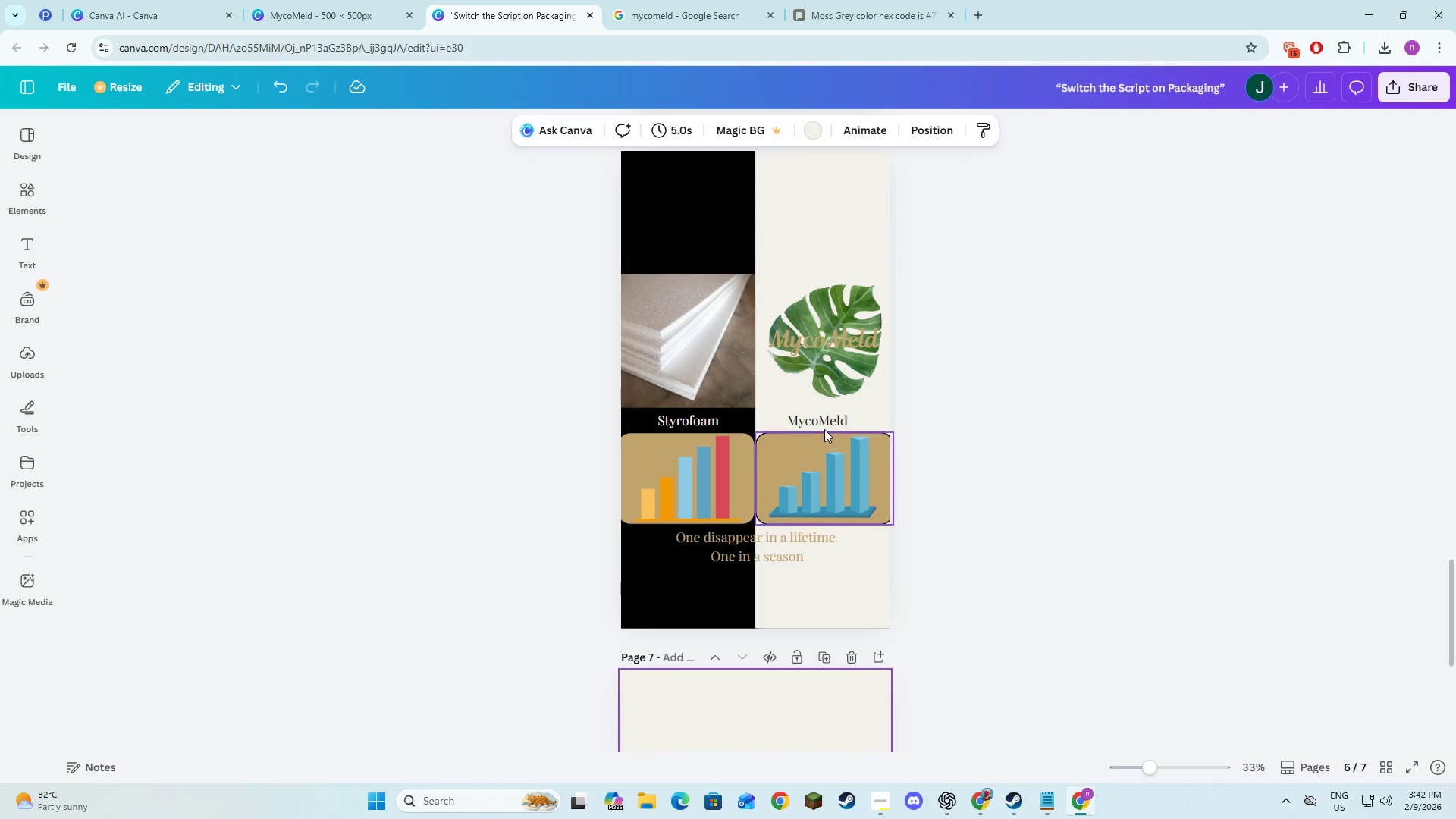 
scroll: coordinate [839, 529], scroll_direction: down, amount: 7.0
 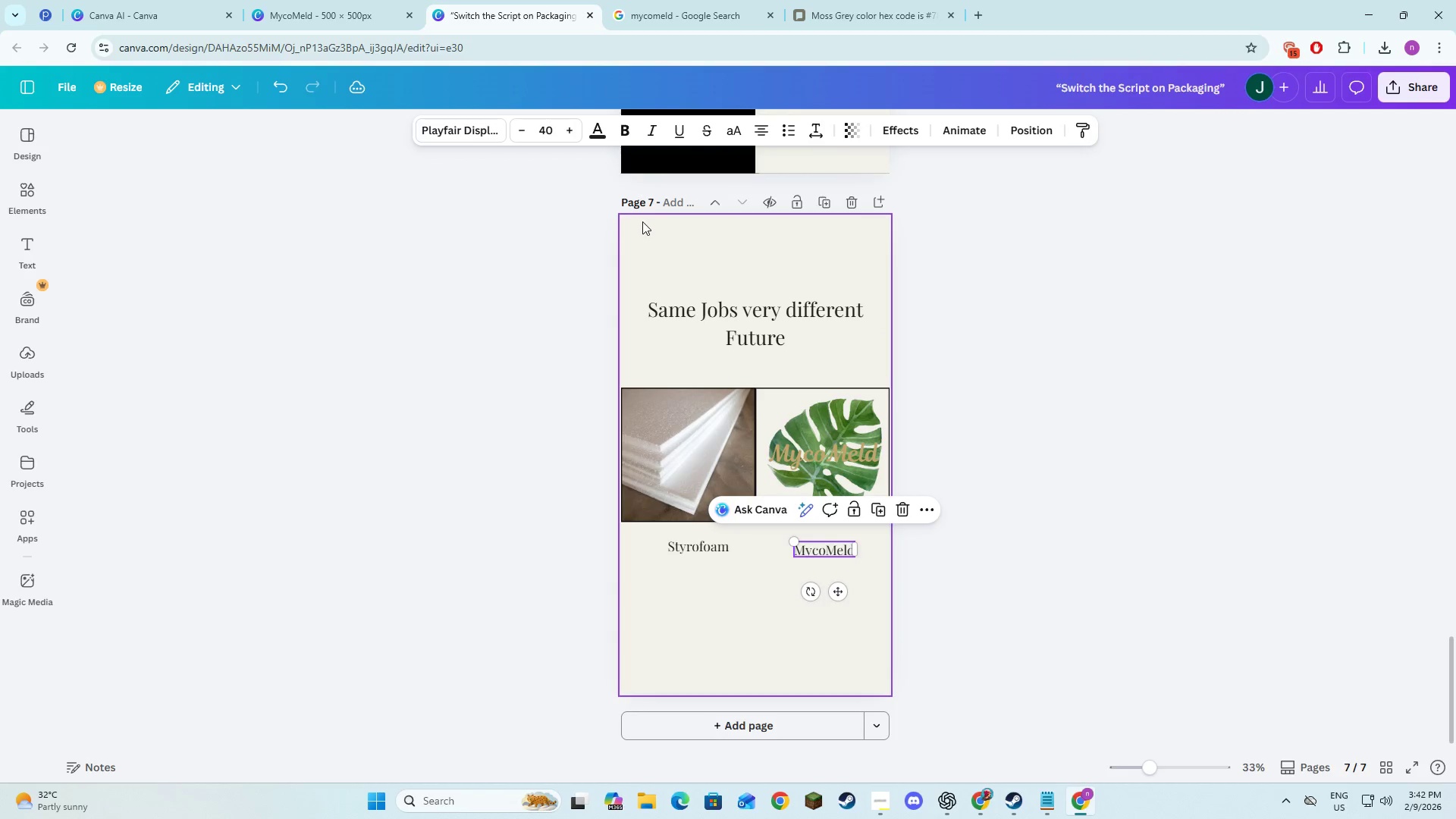 
left_click_drag(start_coordinate=[841, 592], to_coordinate=[836, 587])
 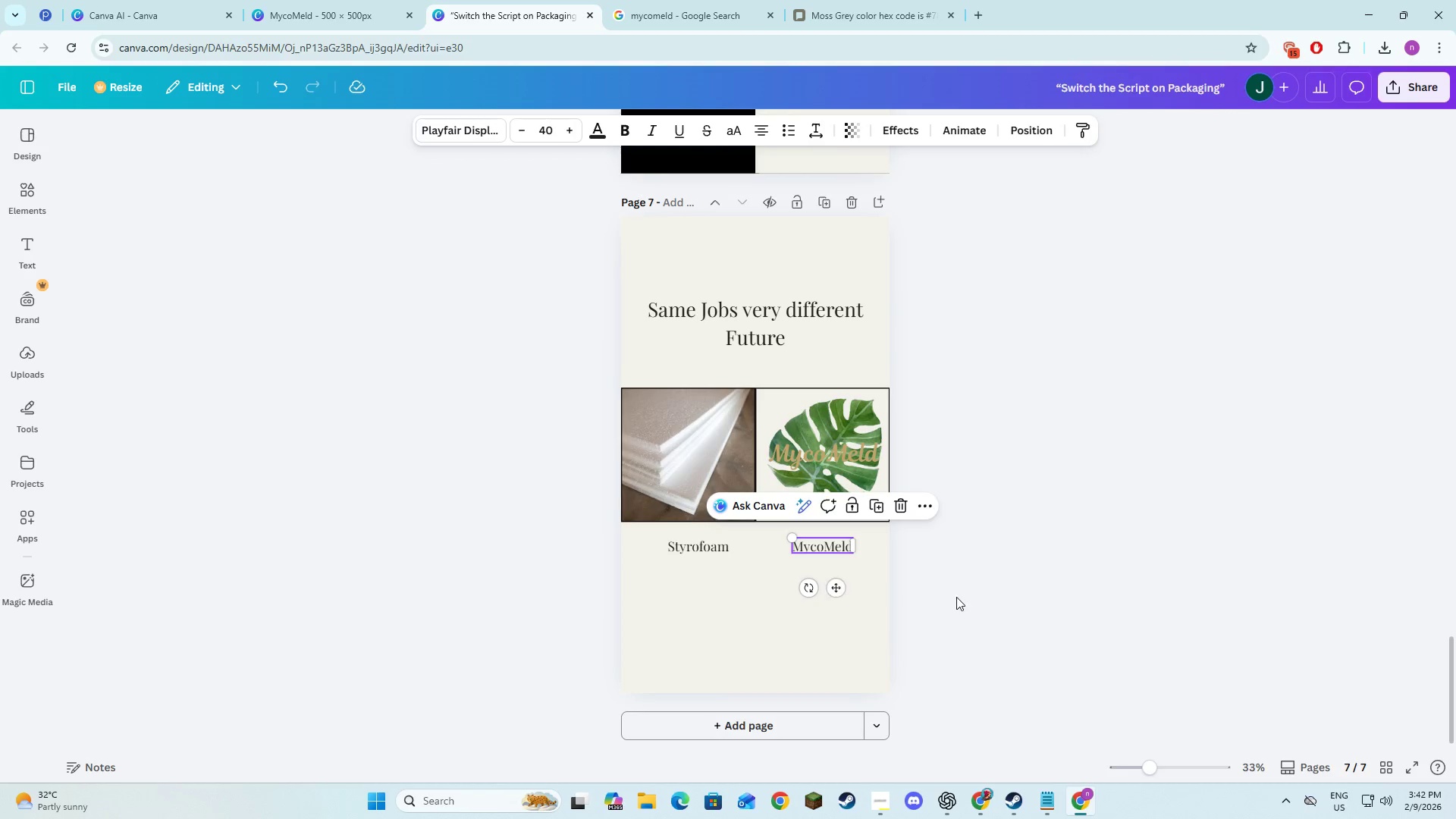 
left_click([956, 597])
 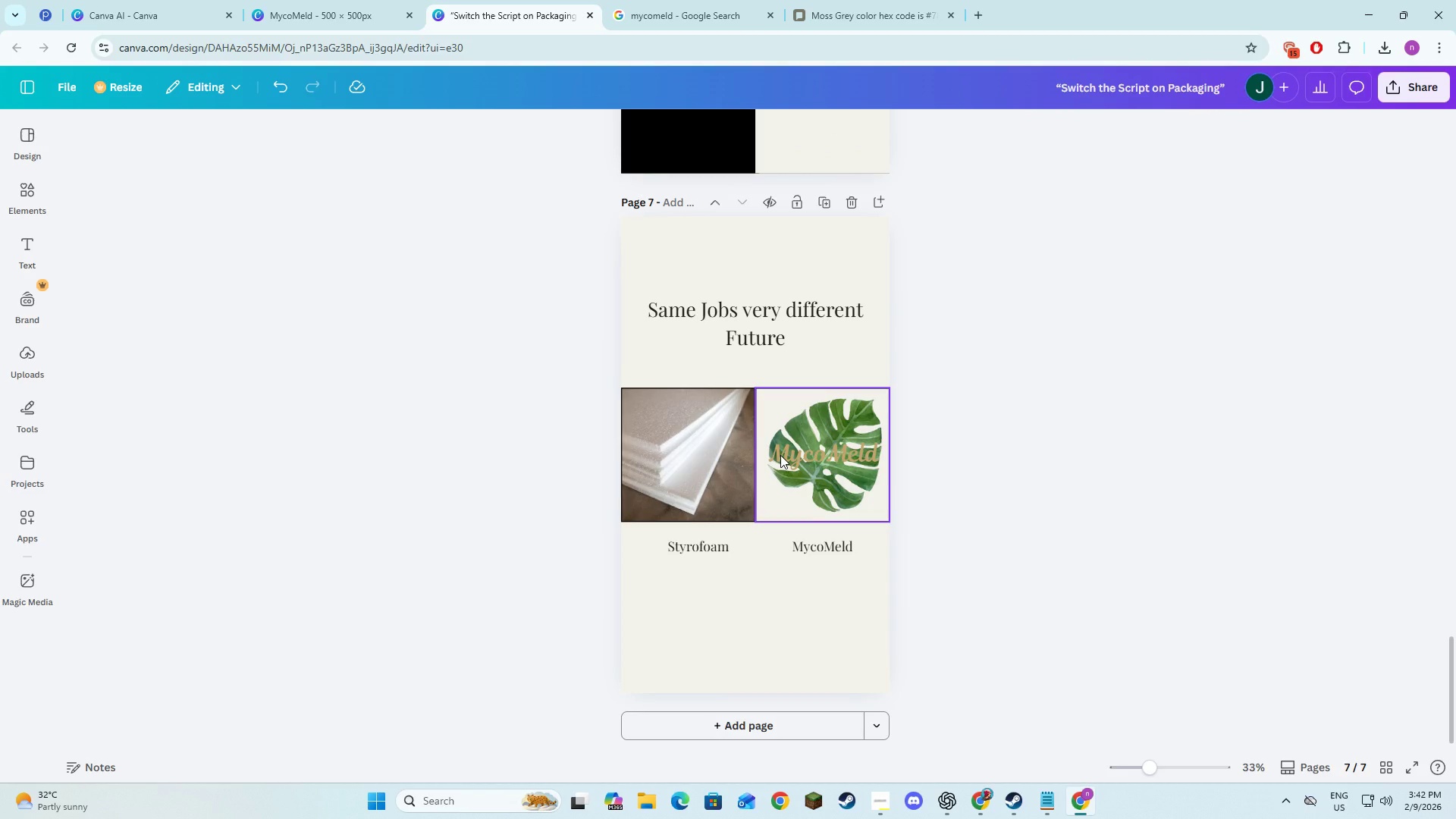 
left_click([693, 553])
 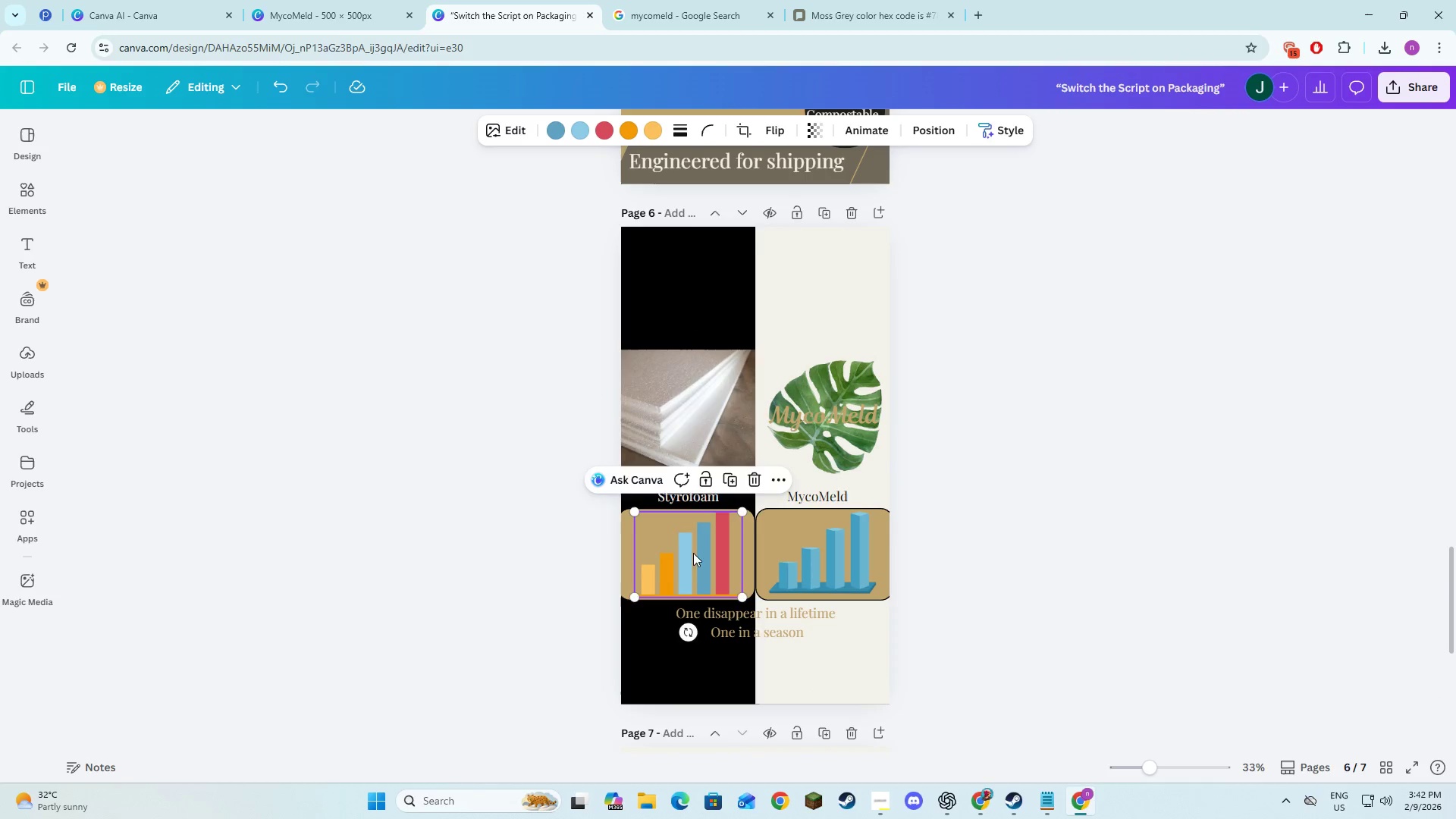 
left_click_drag(start_coordinate=[693, 553], to_coordinate=[695, 419])
 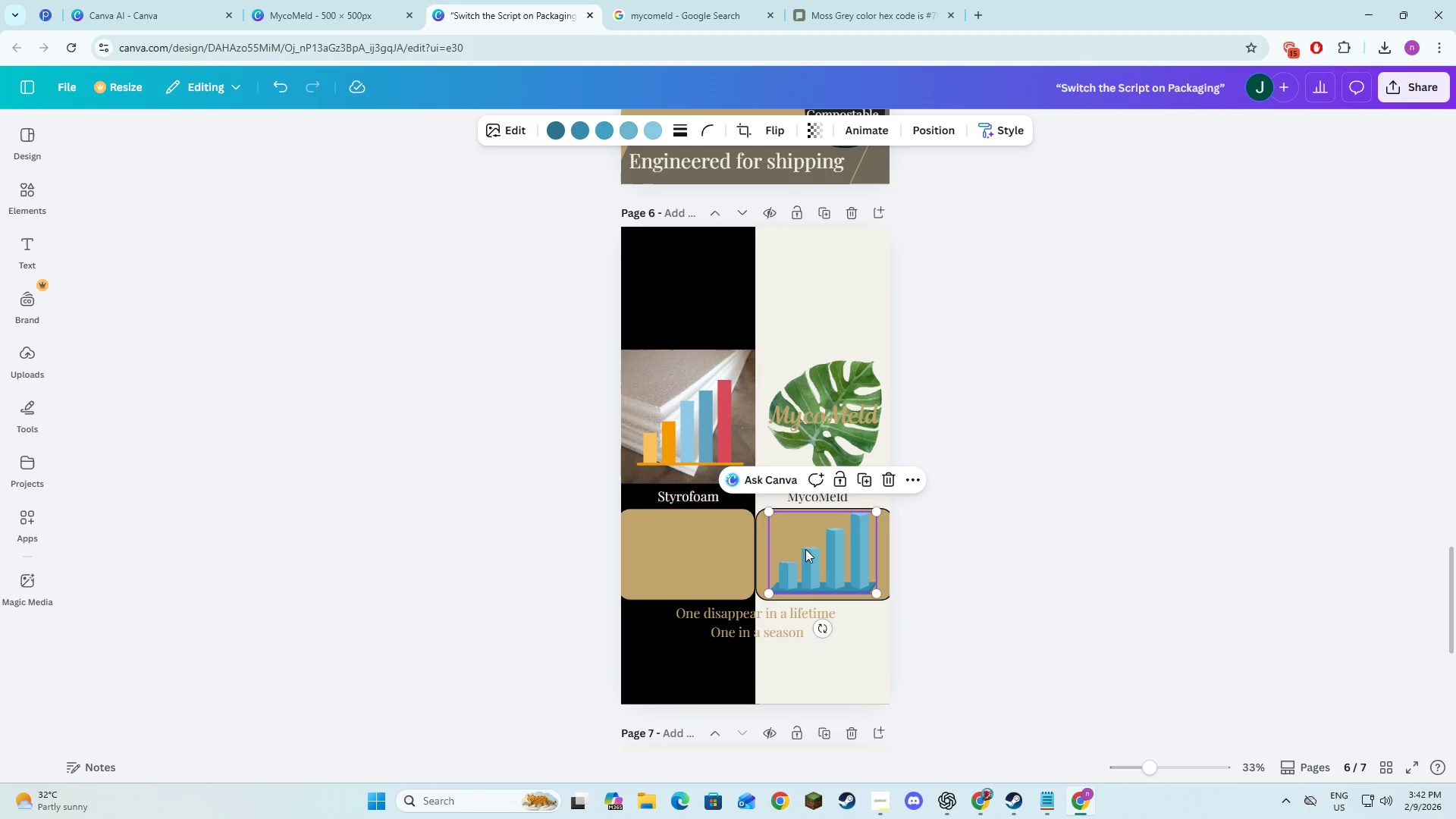 
scroll: coordinate [780, 455], scroll_direction: up, amount: 4.0
 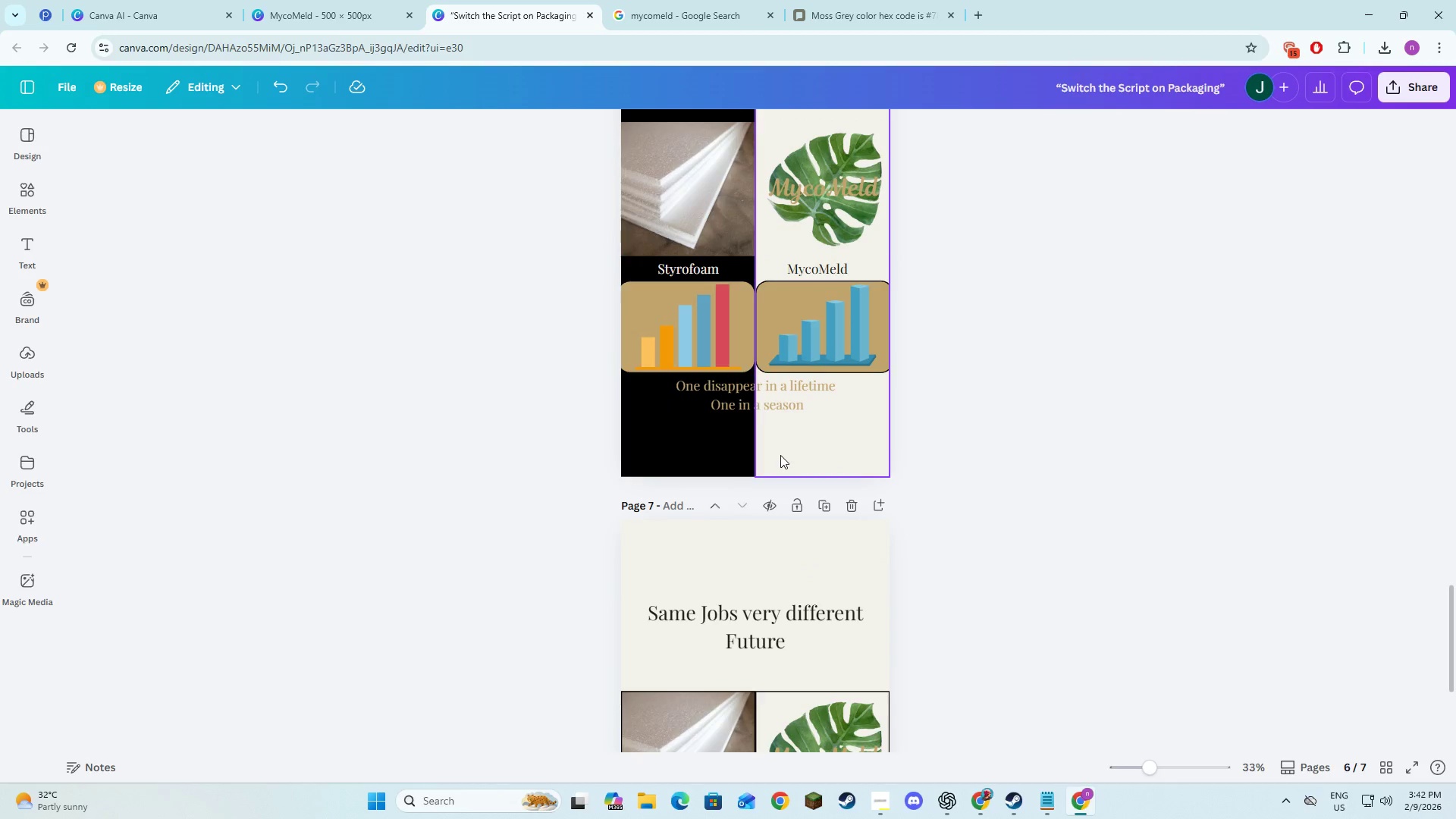 
left_click_drag(start_coordinate=[809, 558], to_coordinate=[813, 414])
 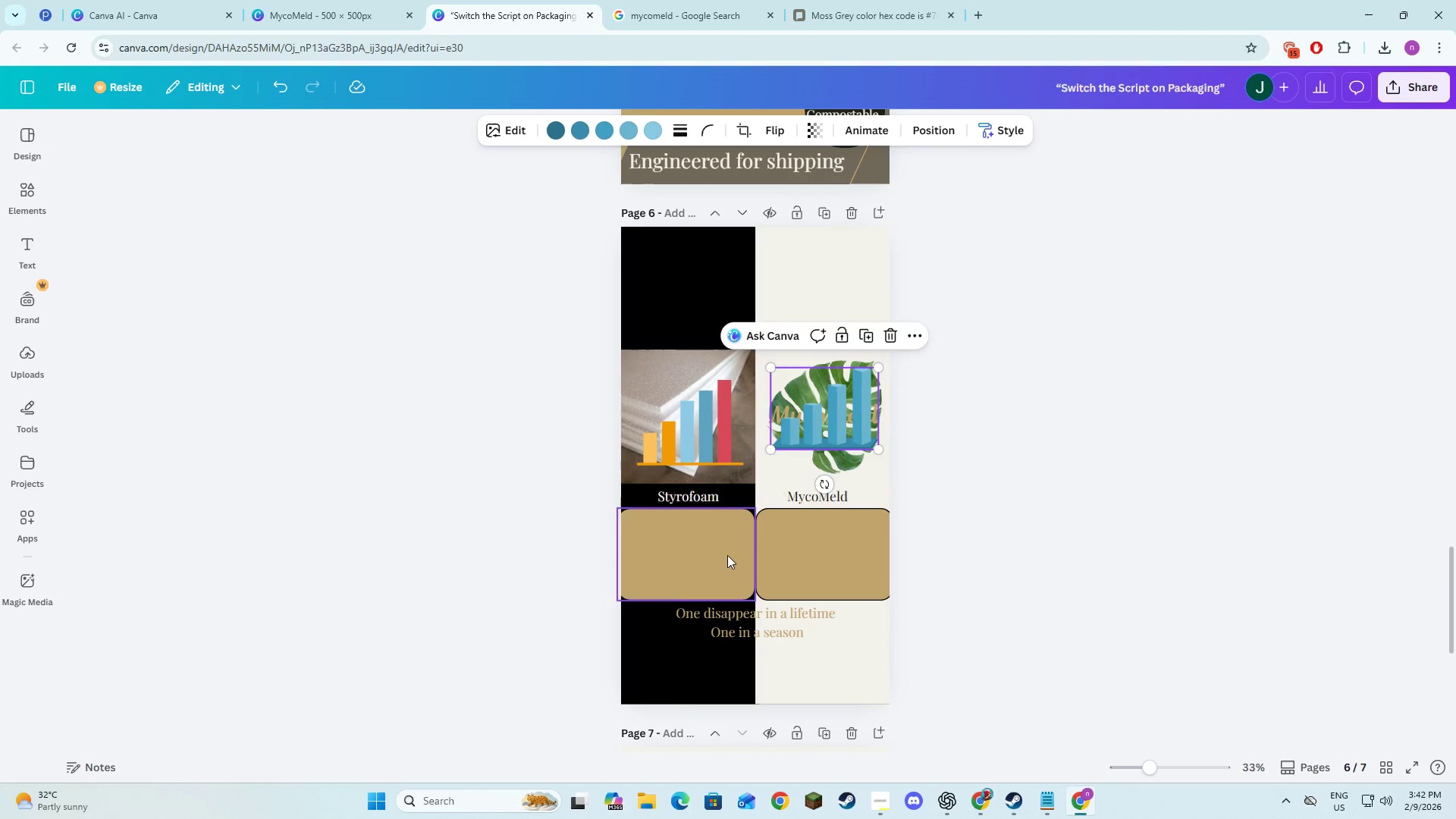 
scroll: coordinate [693, 324], scroll_direction: up, amount: 1.0
 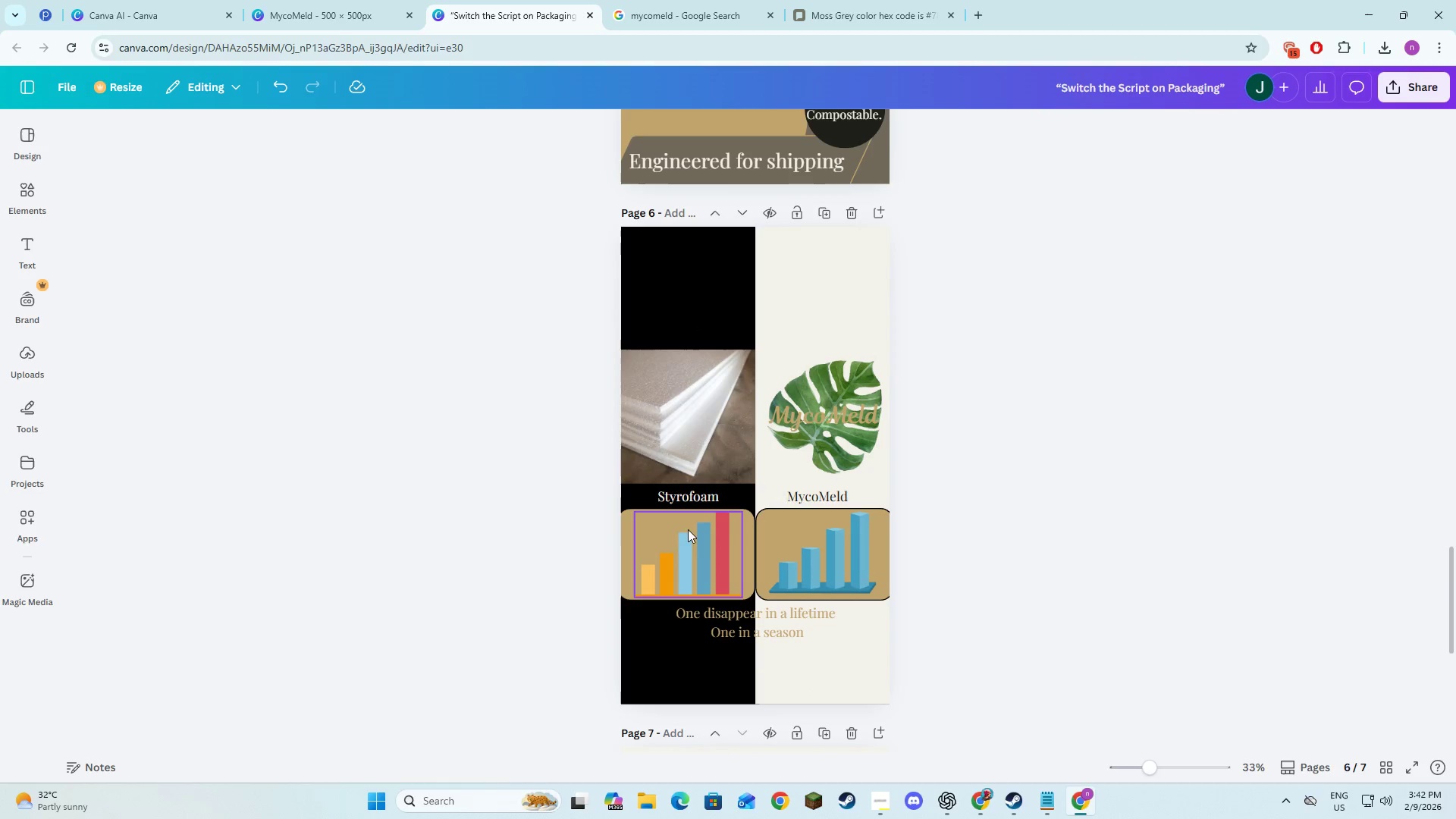 
left_click([720, 558])
 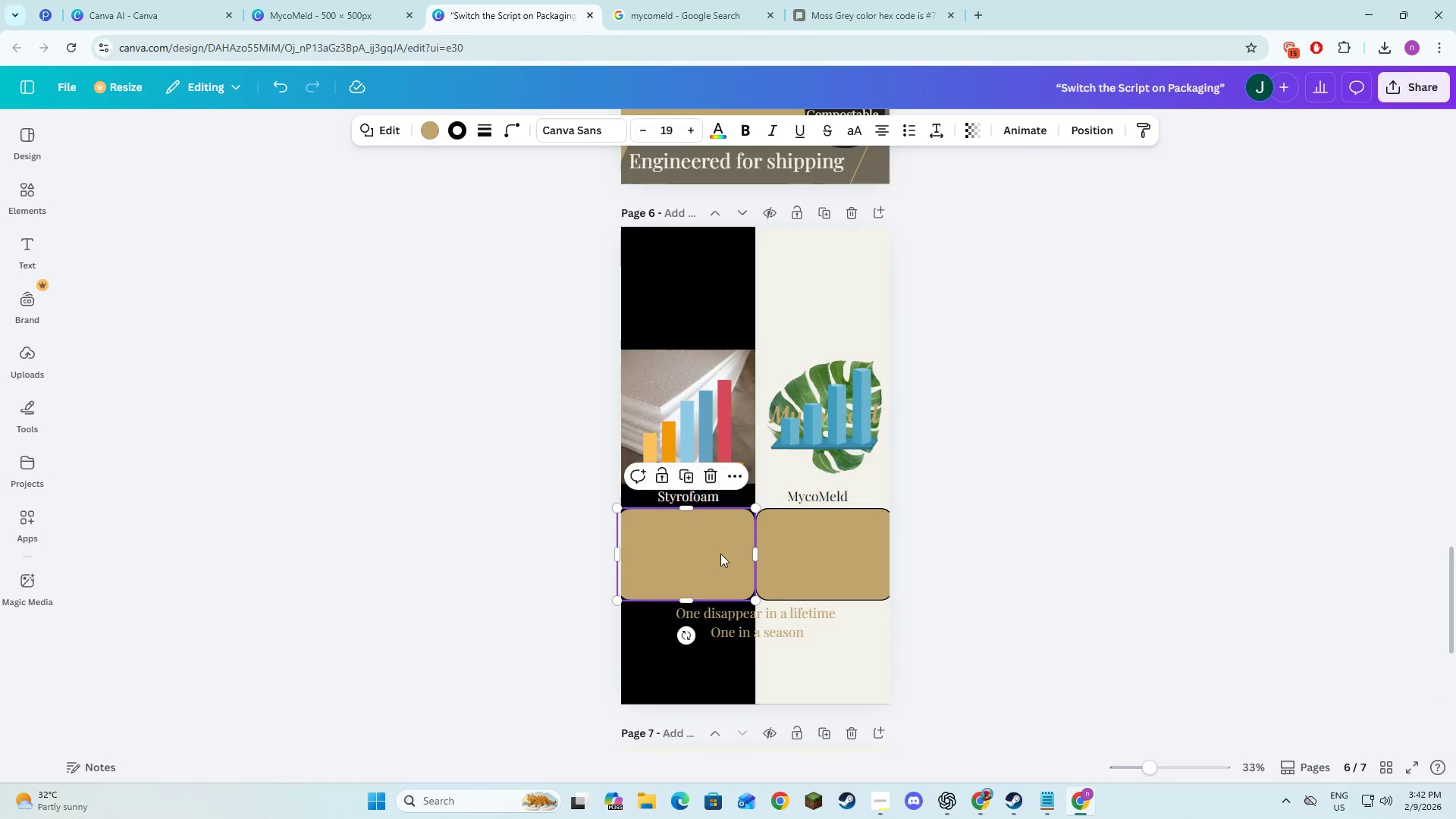 
key(Backspace)
 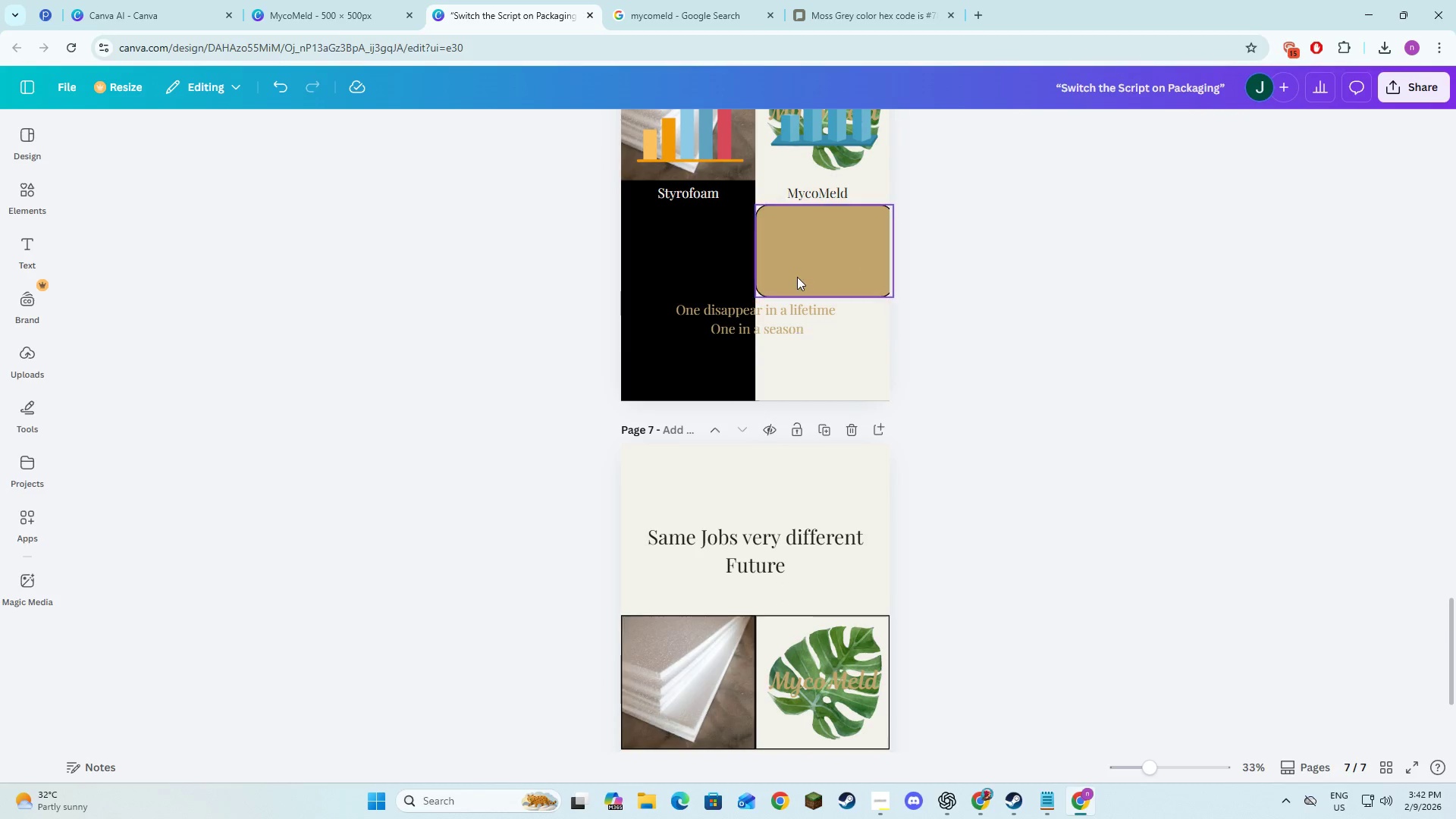 
left_click([797, 277])
 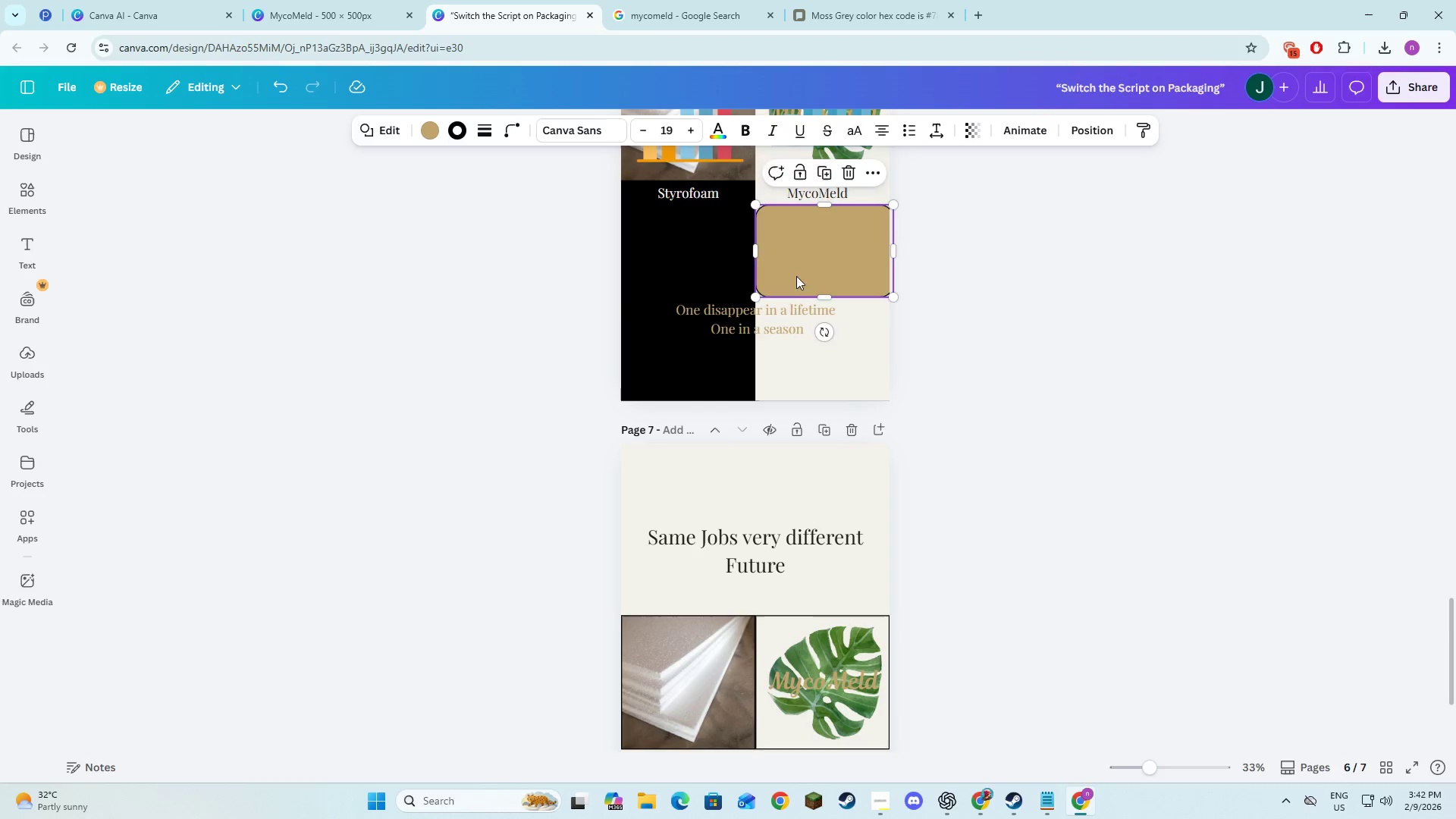 
key(Backspace)
 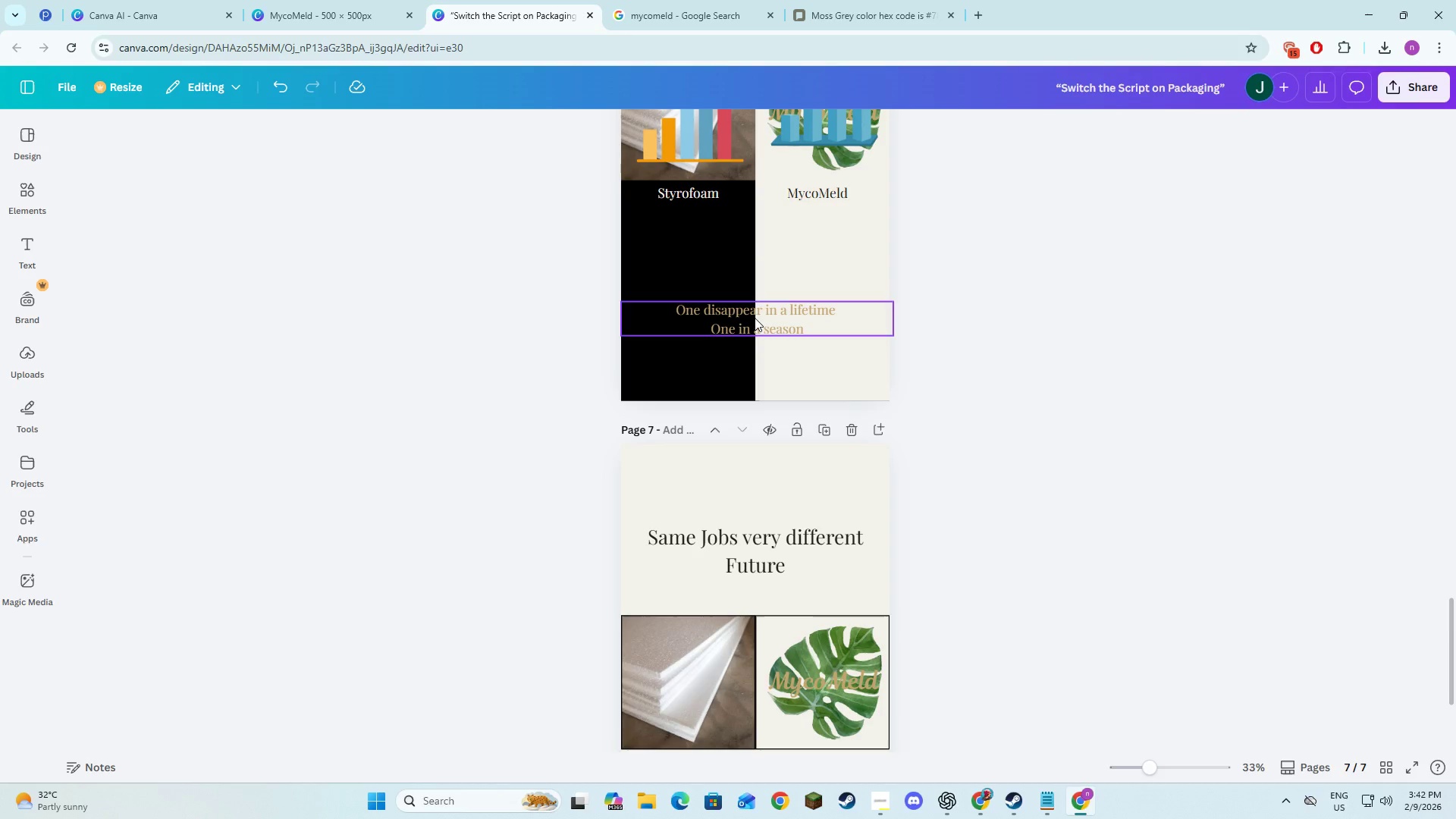 
left_click([755, 318])
 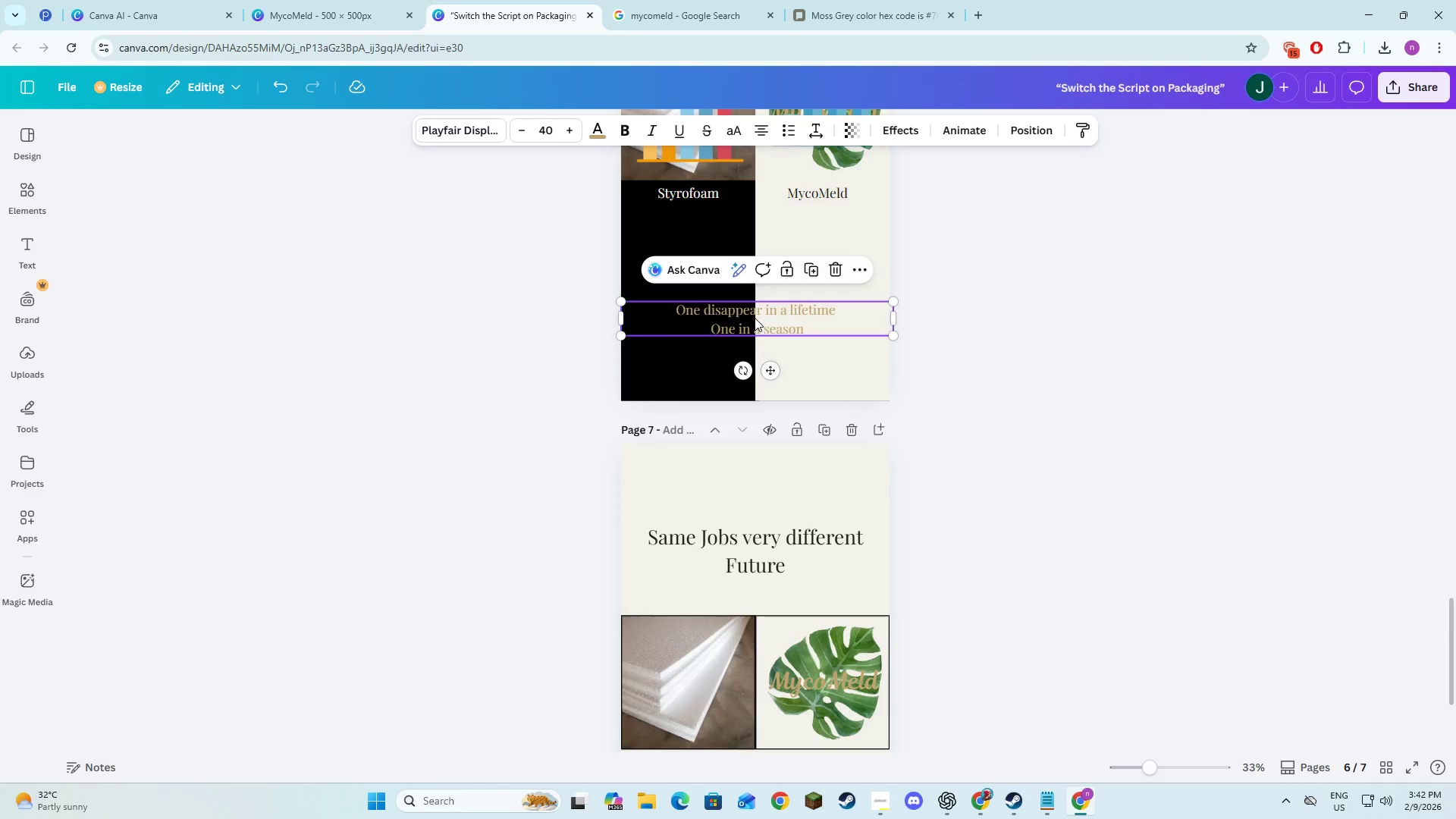 
scroll: coordinate [720, 554], scroll_direction: down, amount: 4.0
 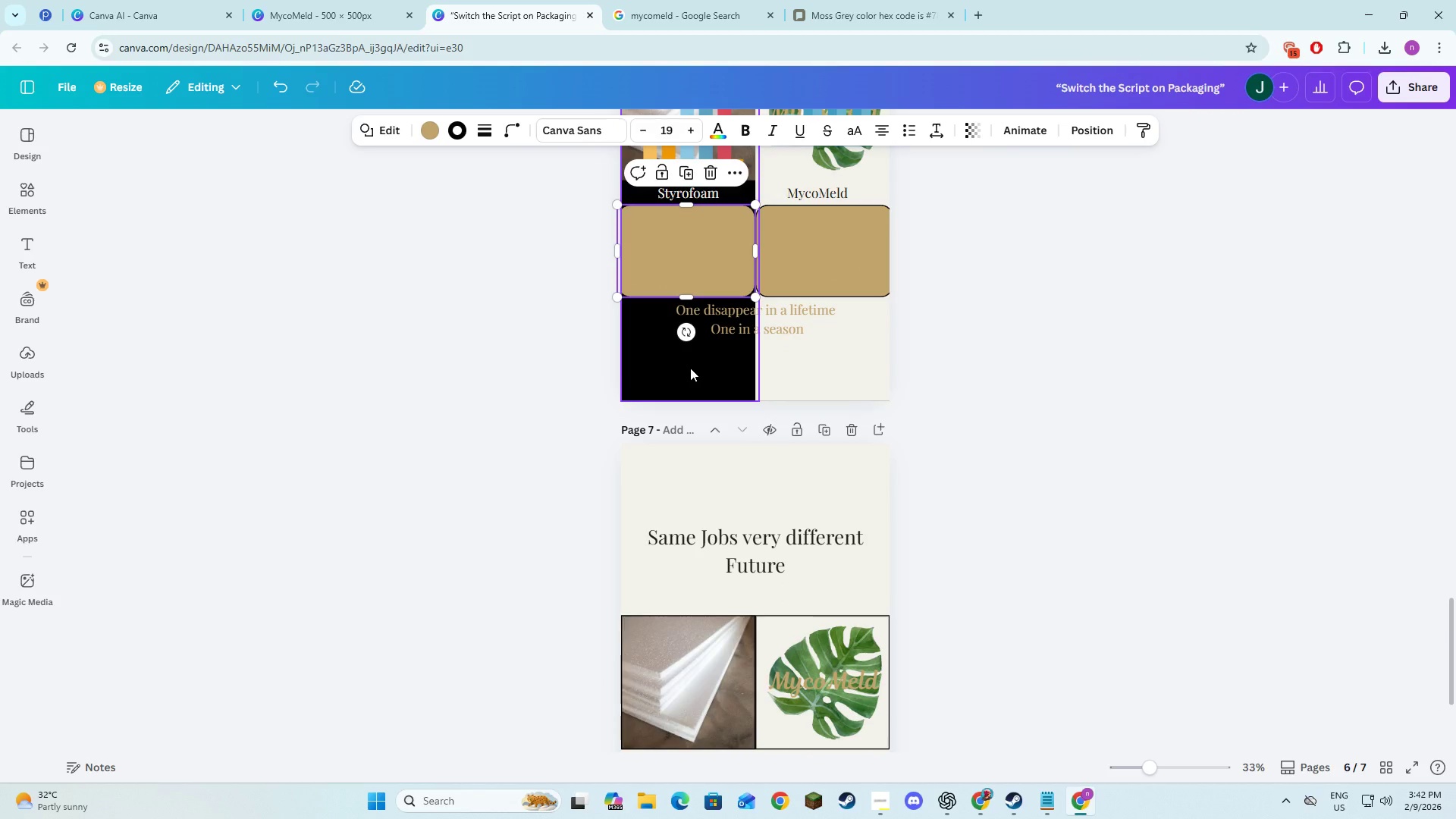 
left_click_drag(start_coordinate=[755, 626], to_coordinate=[759, 300])
 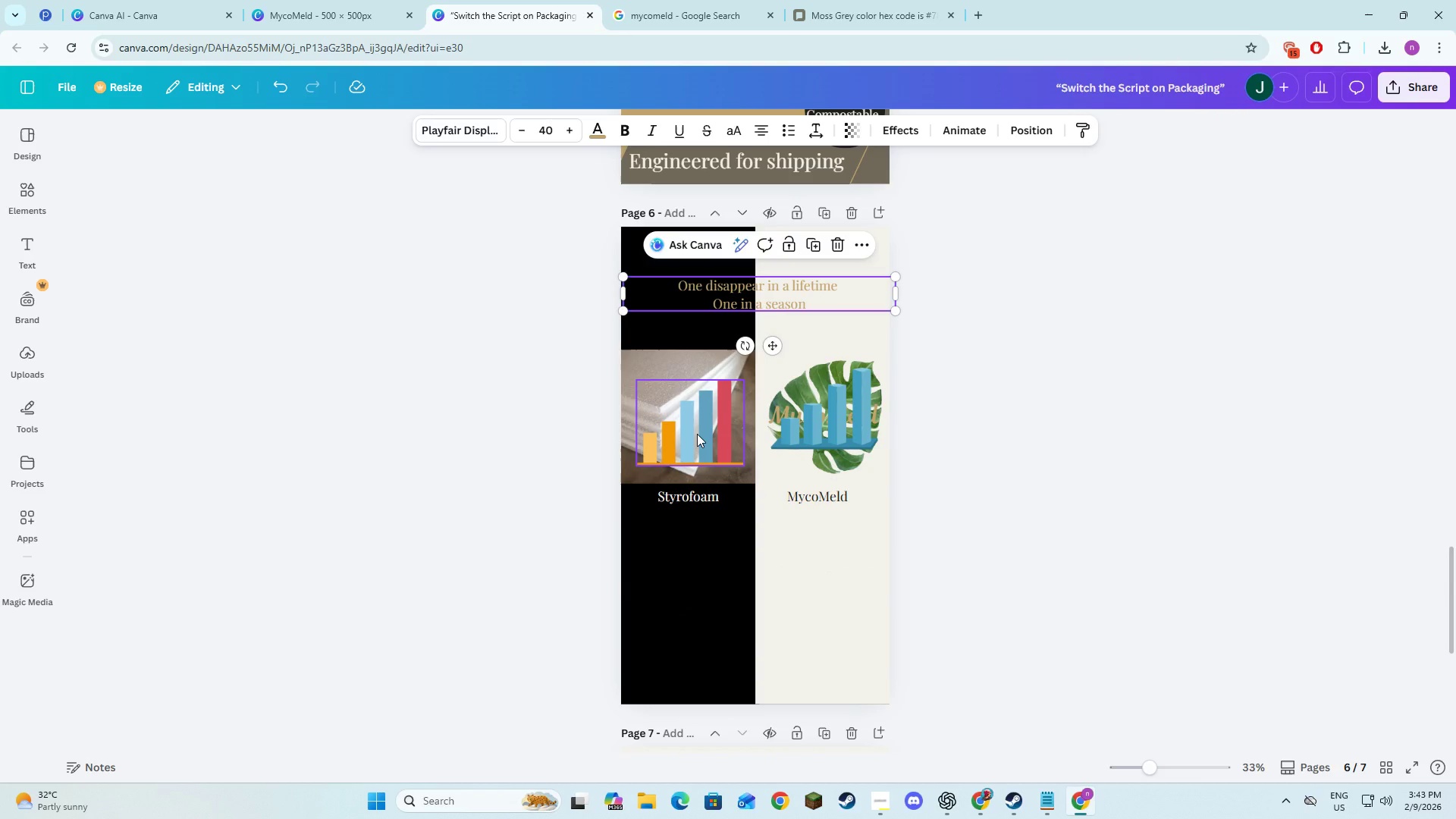 
left_click([697, 434])
 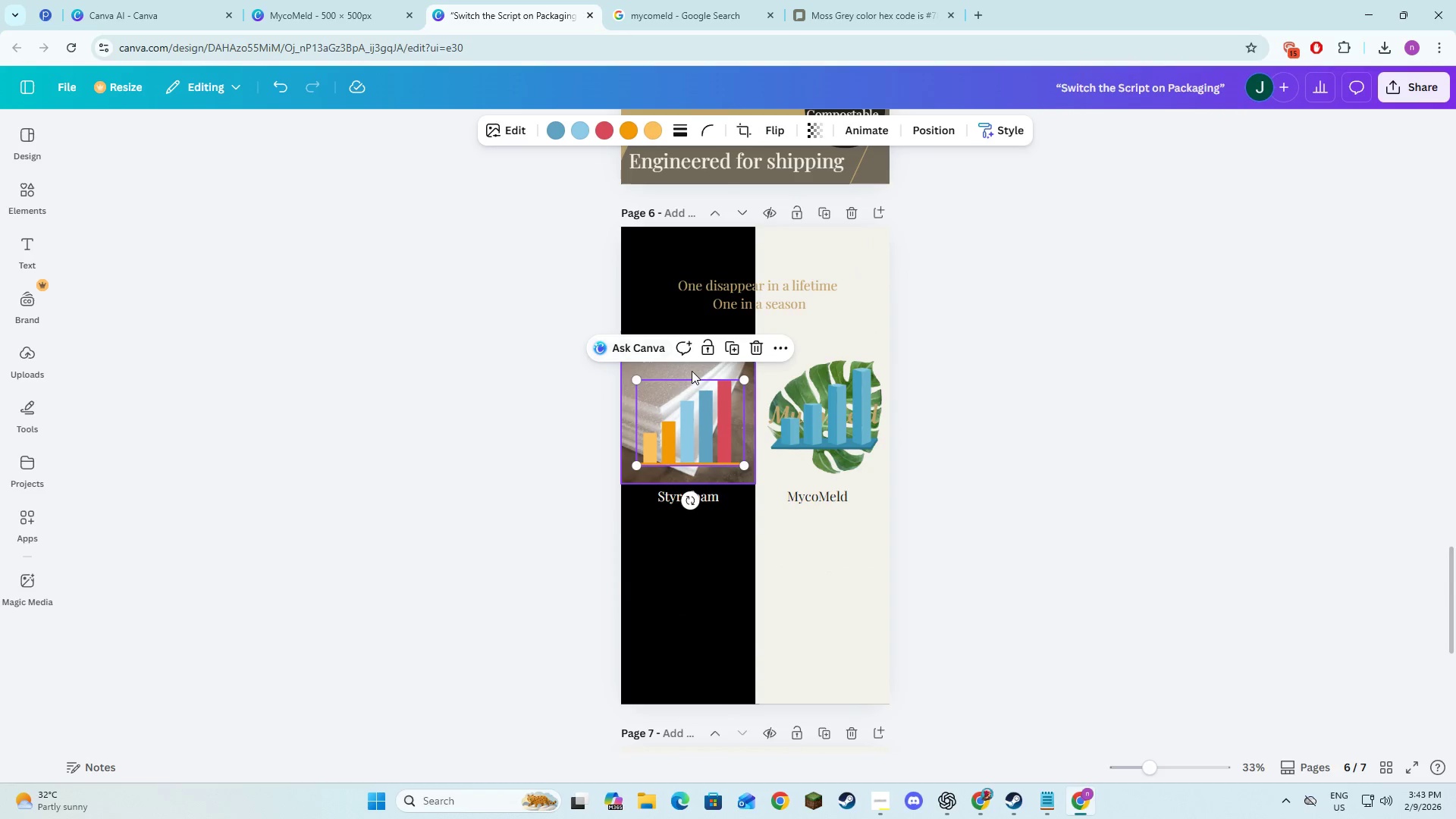 
scroll: coordinate [755, 318], scroll_direction: up, amount: 2.0
 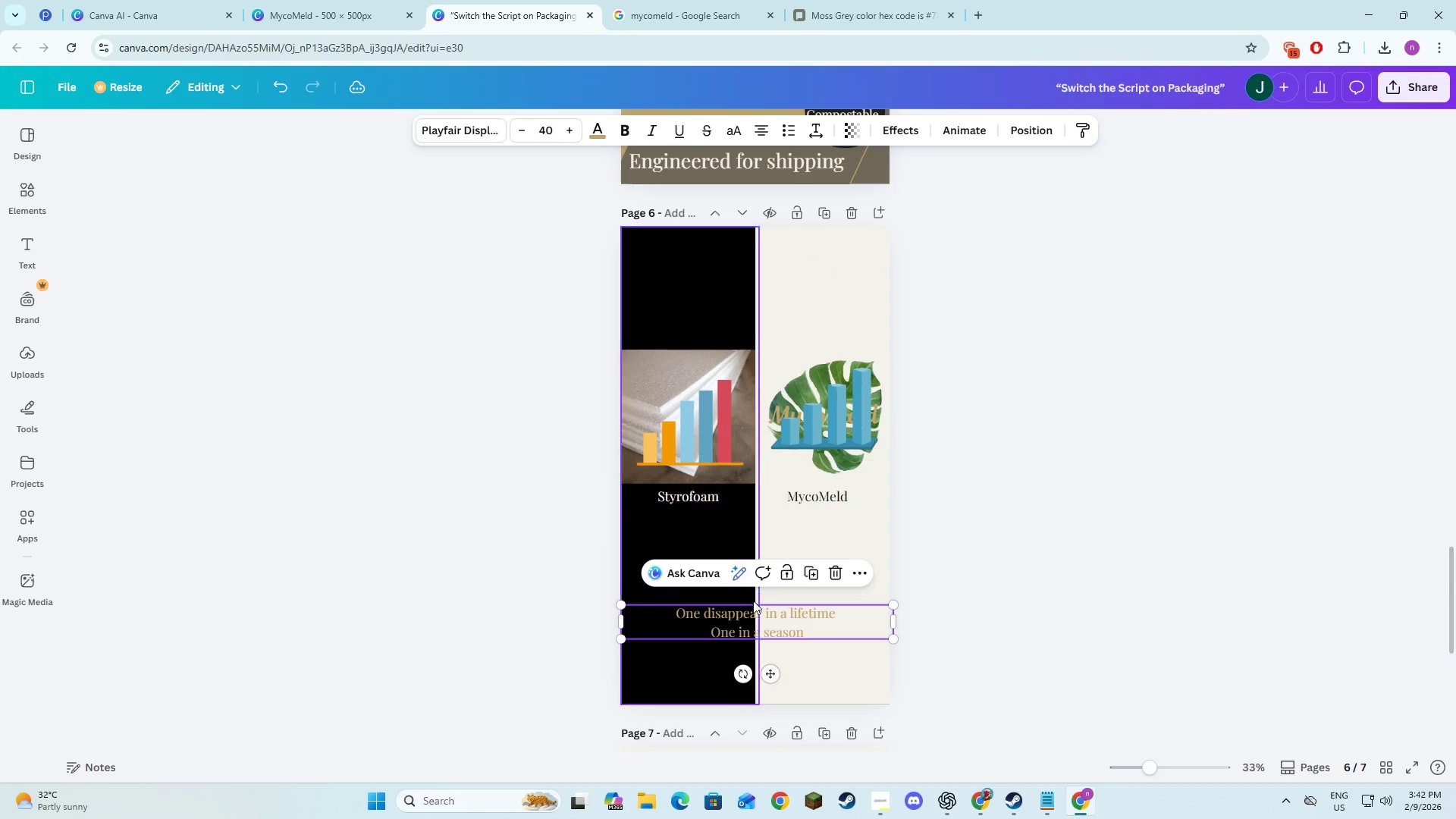 
hold_key(key=ShiftLeft, duration=1.5)
left_click([798, 385])
 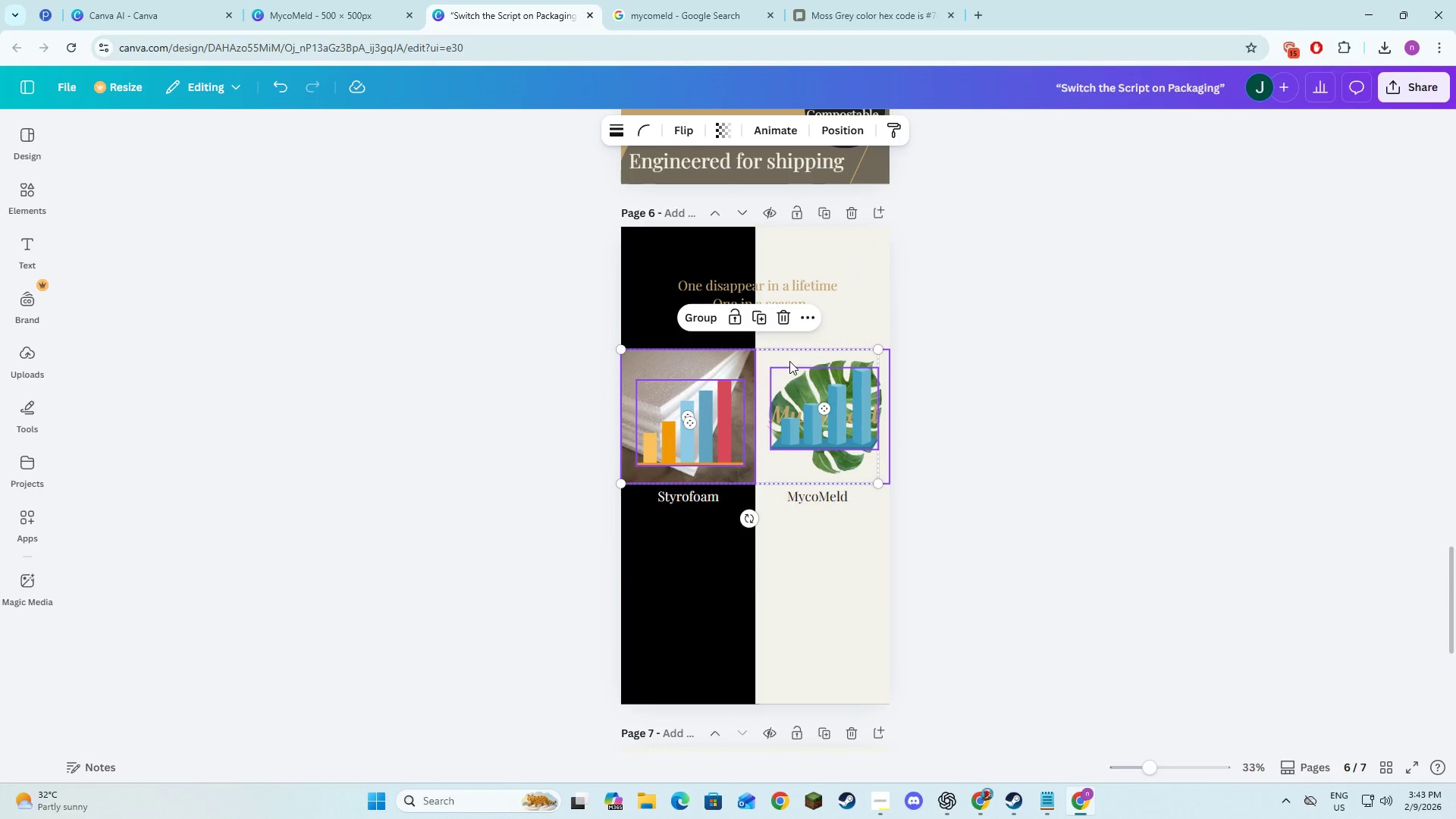 
hold_key(key=ShiftLeft, duration=1.51)
left_click([789, 361])
 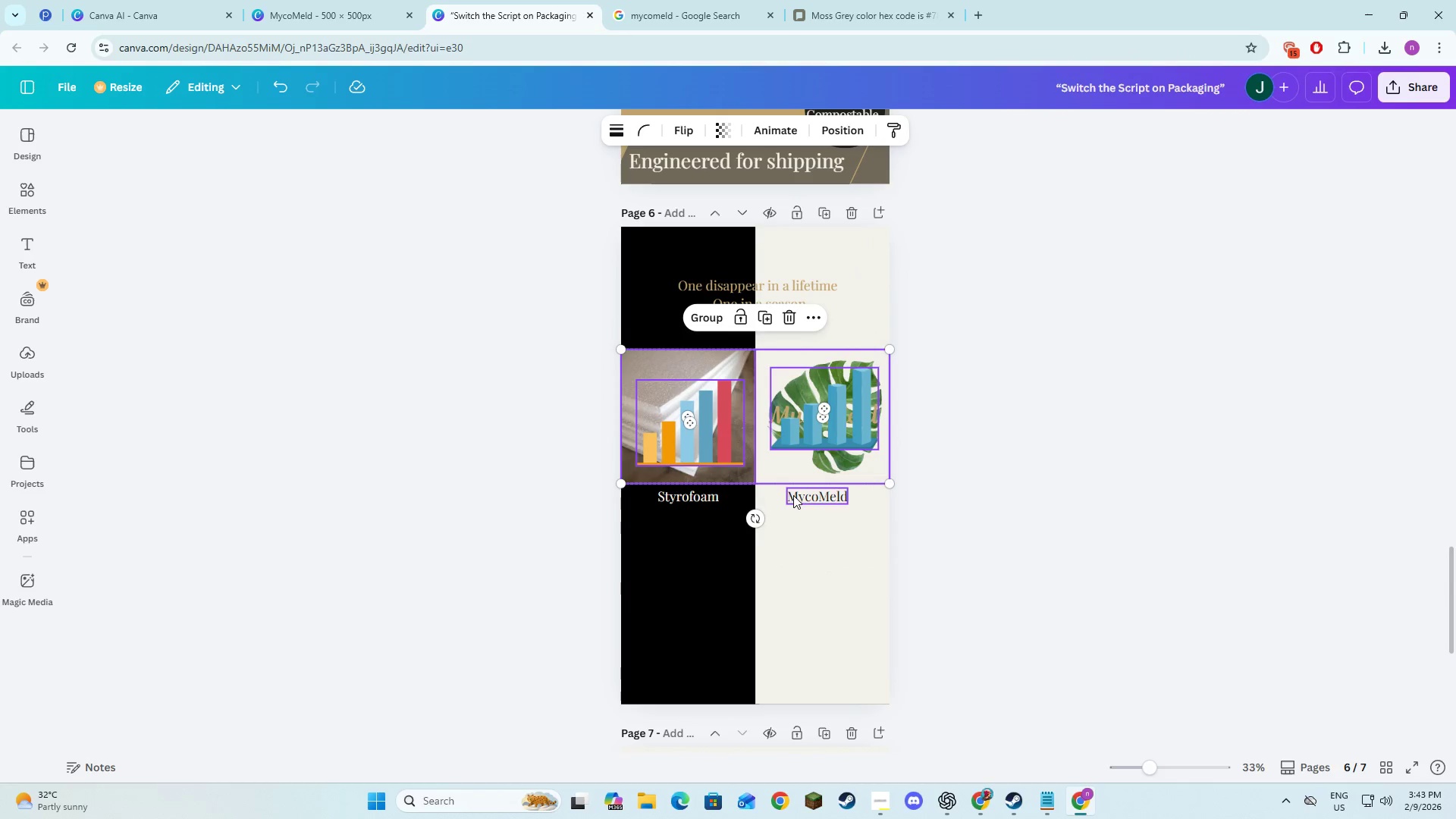 
left_click([793, 495])
 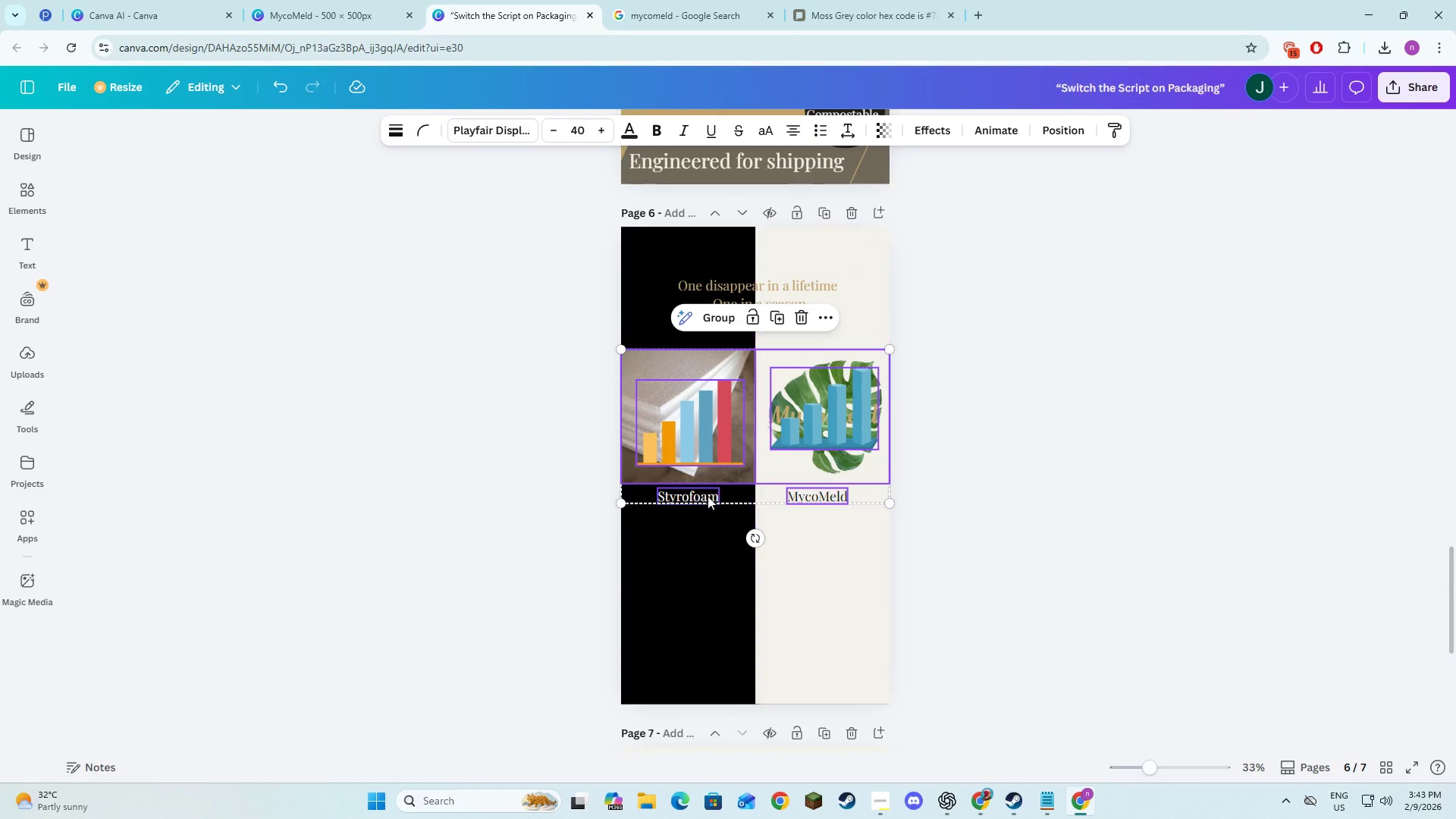 
hold_key(key=ShiftLeft, duration=0.67)
 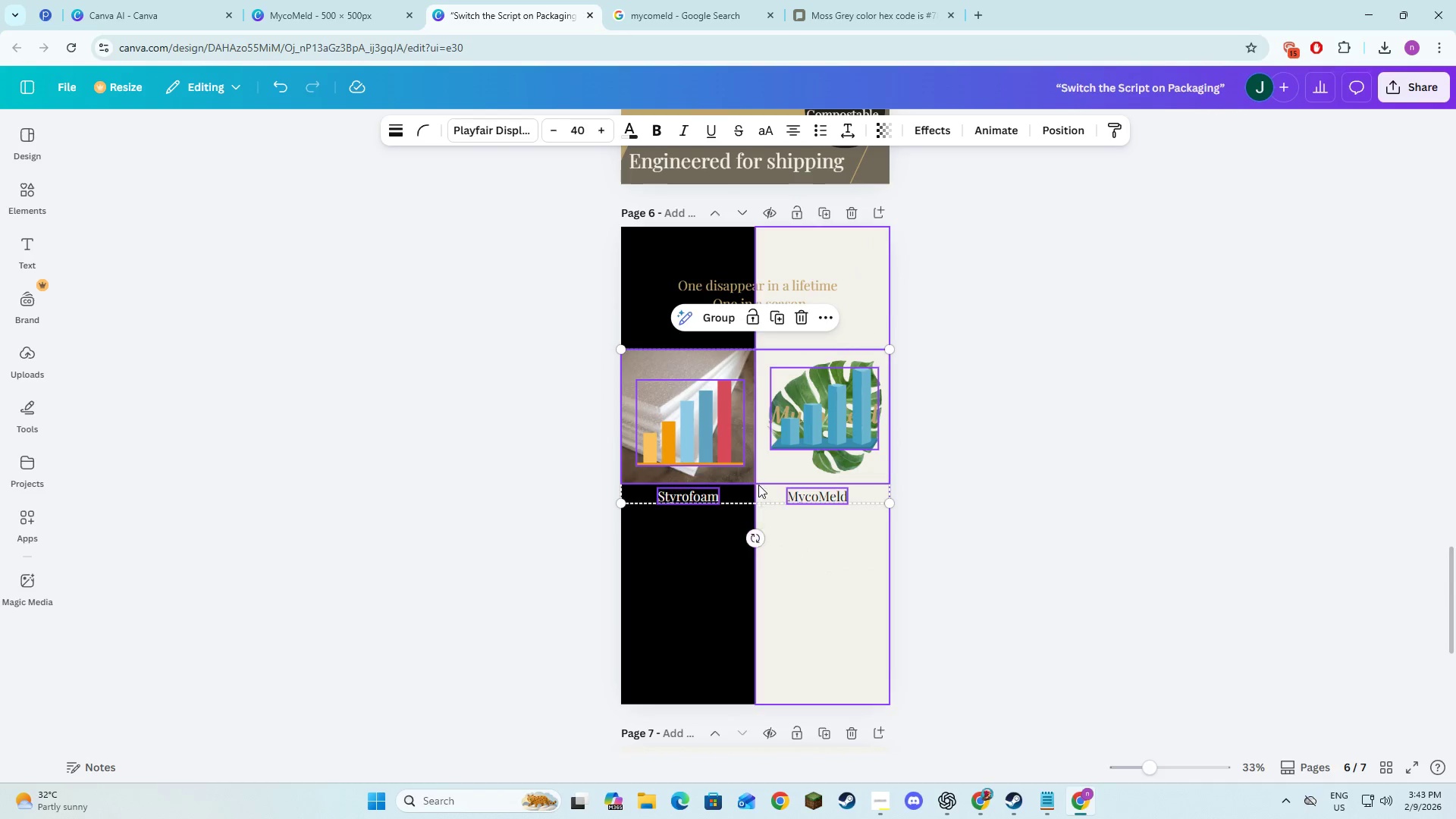 
left_click_drag(start_coordinate=[753, 446], to_coordinate=[752, 488])
 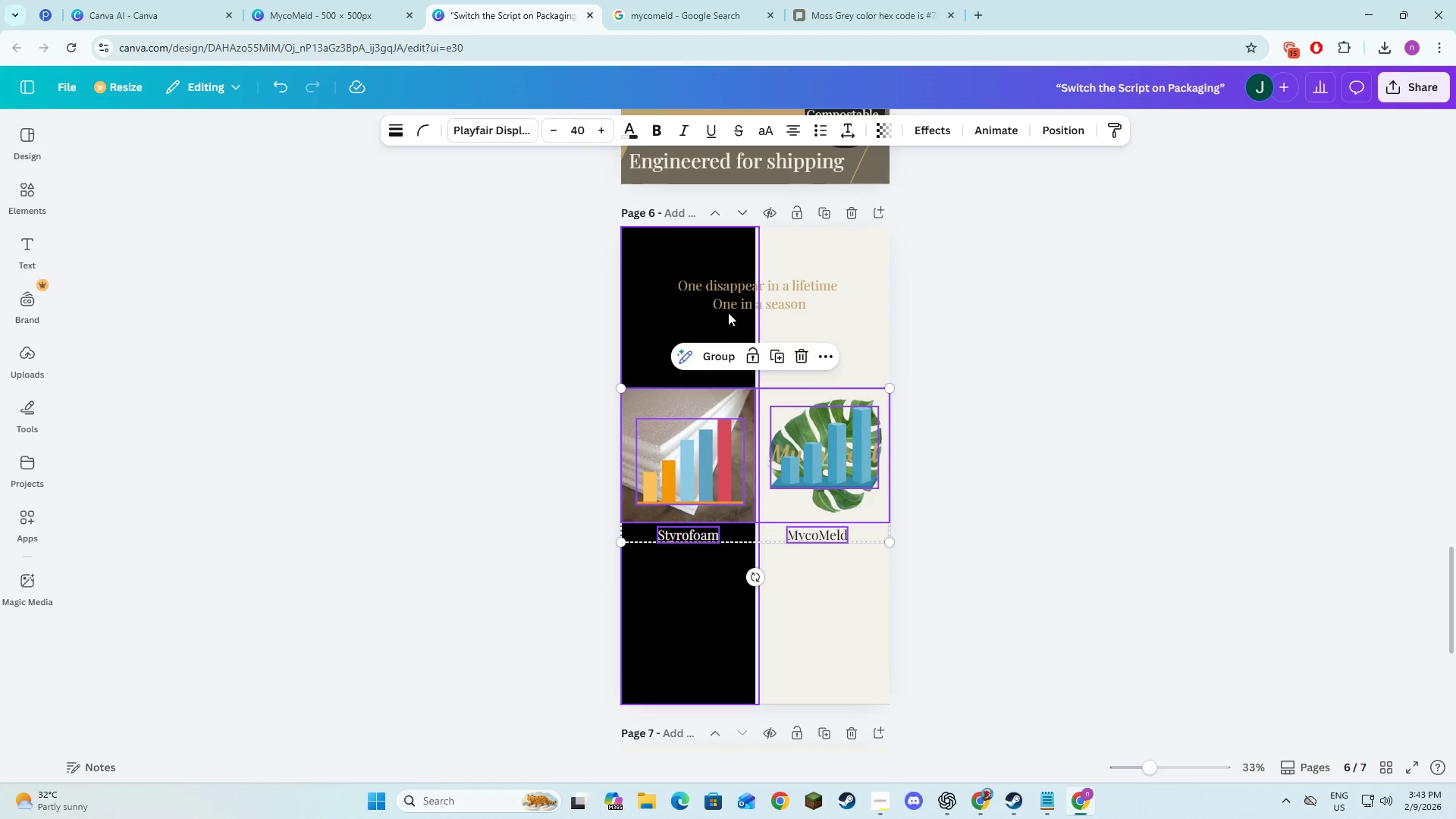 
left_click([729, 306])
 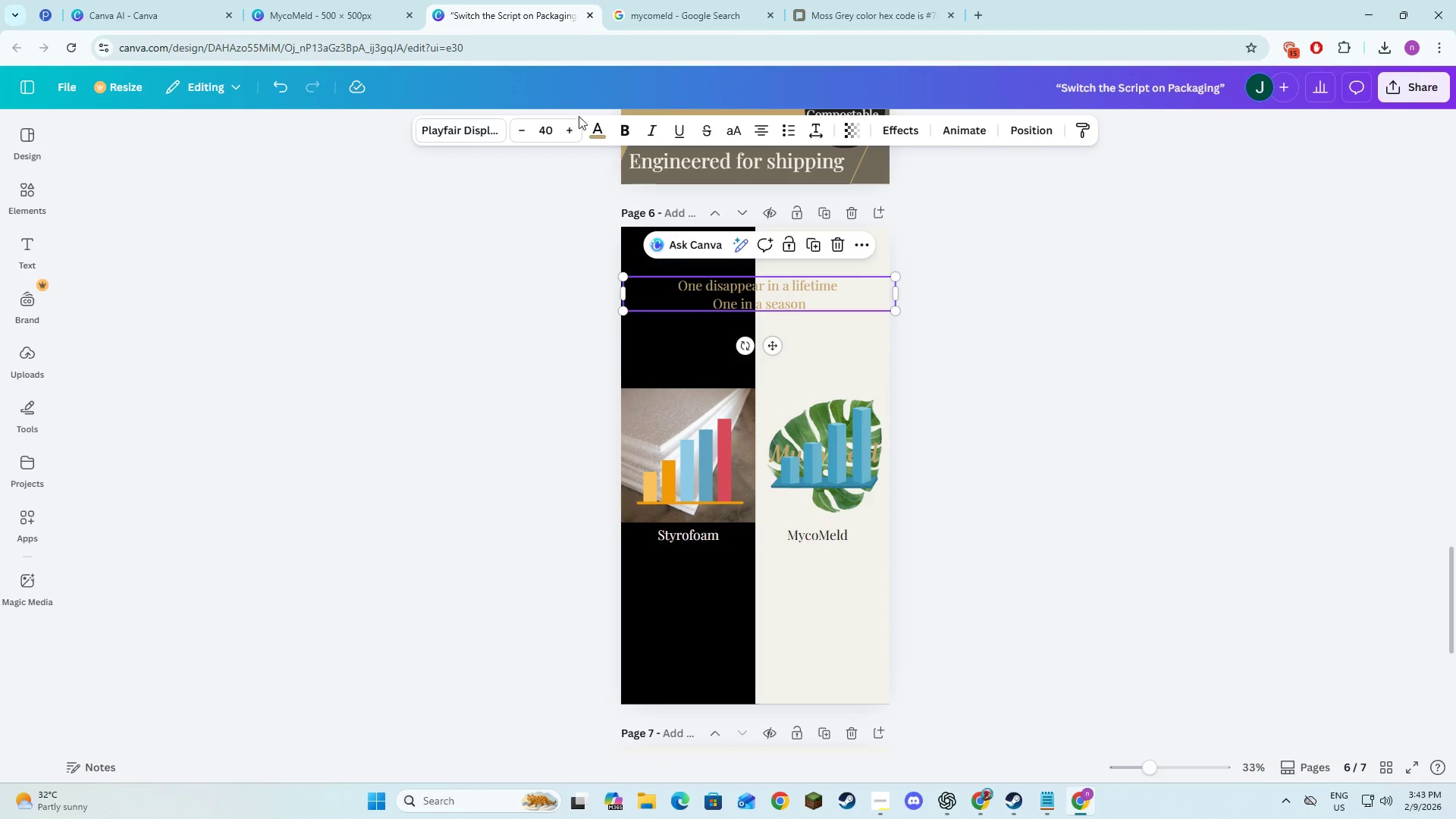 
left_click([576, 125])
 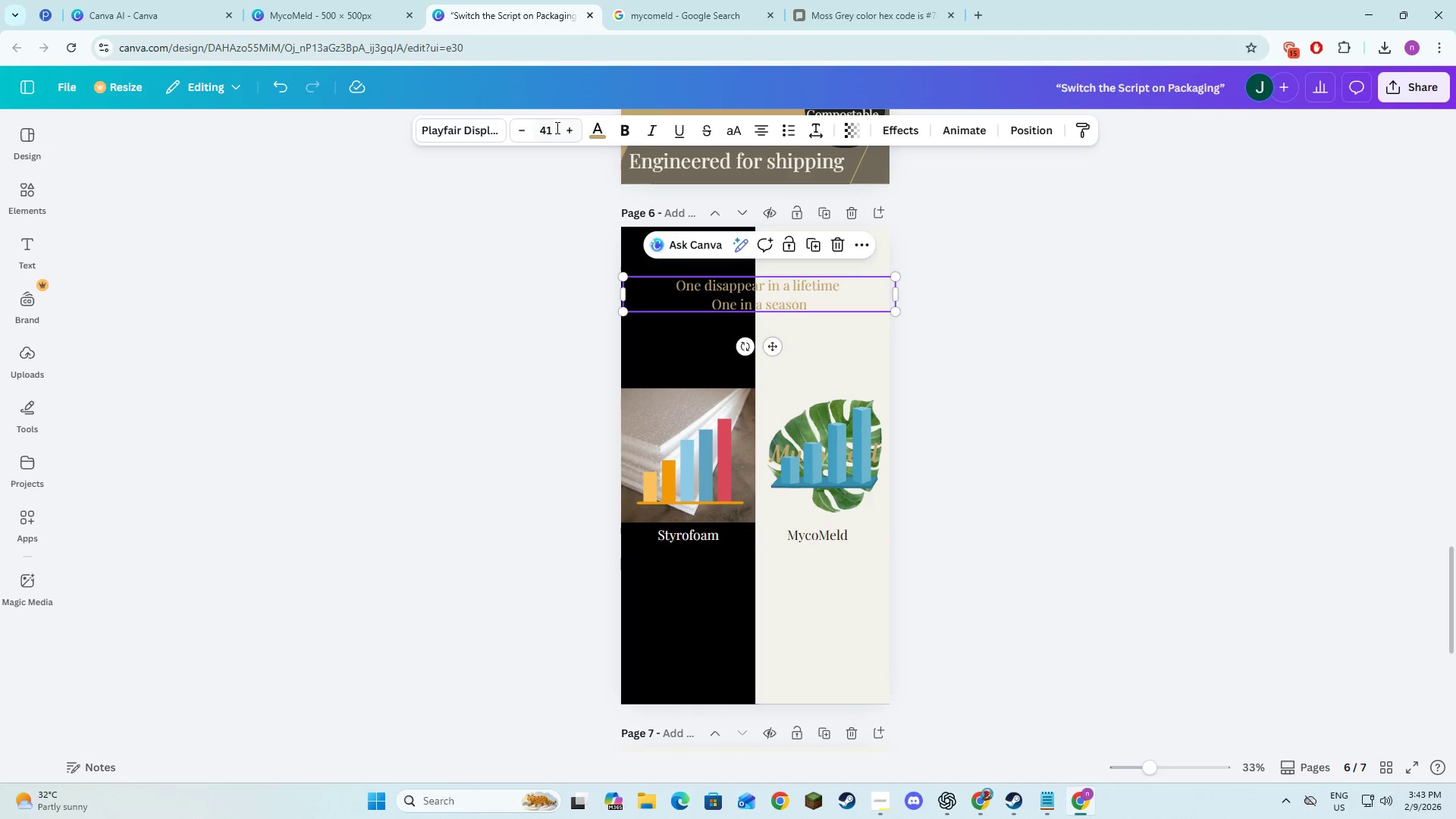 
left_click([556, 127])
 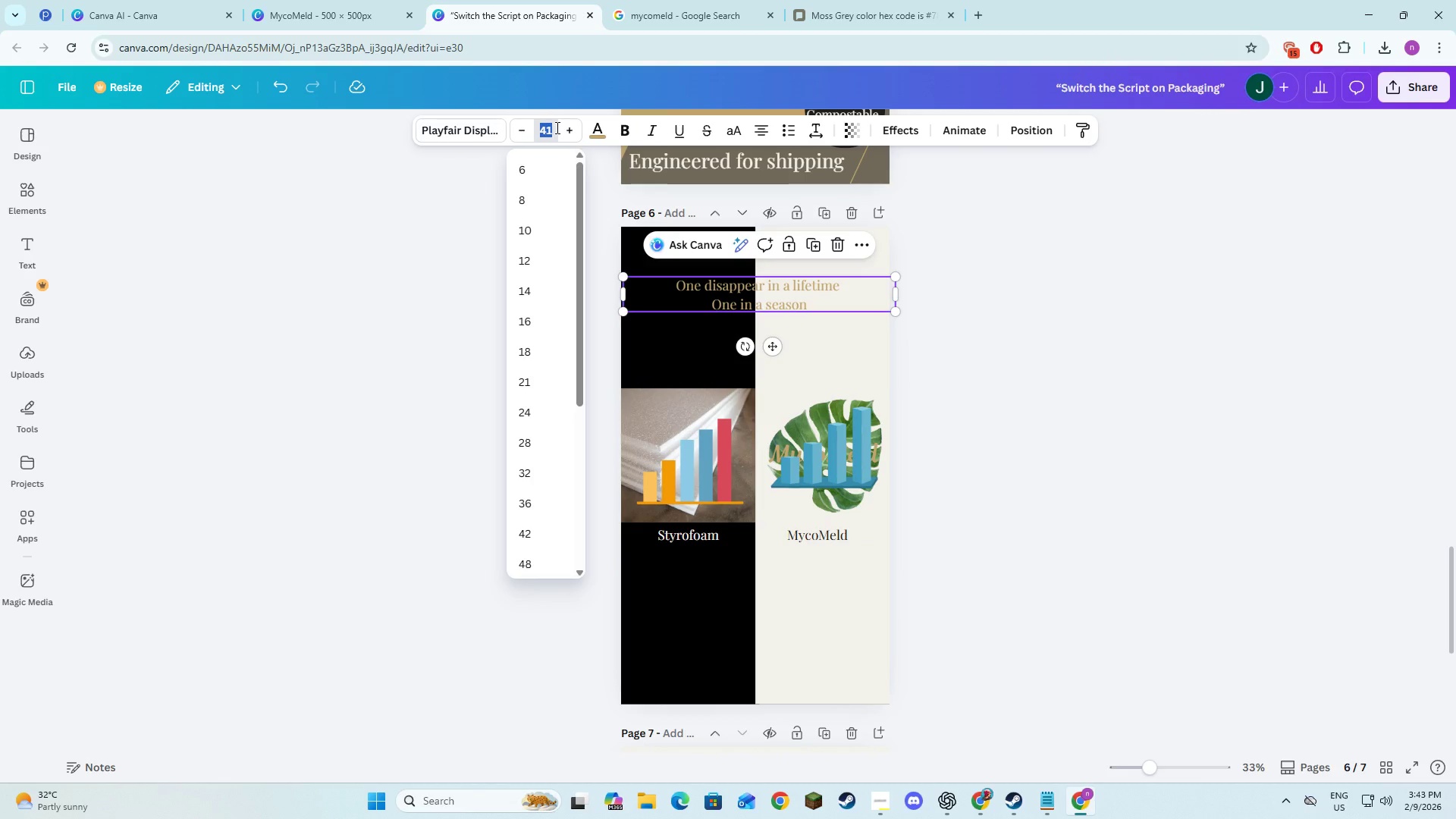 
key(Numpad6)
 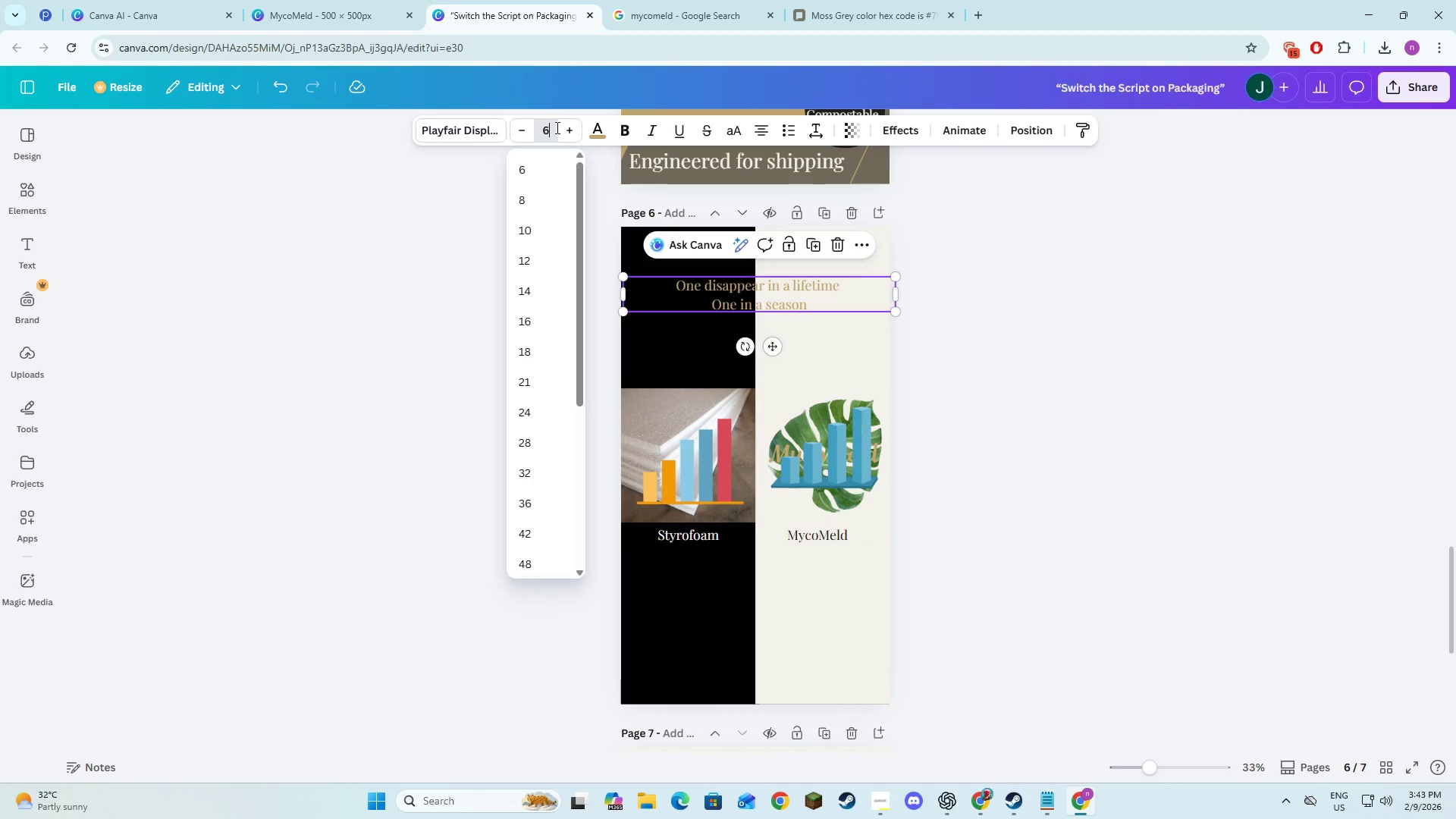 
key(Numpad0)
 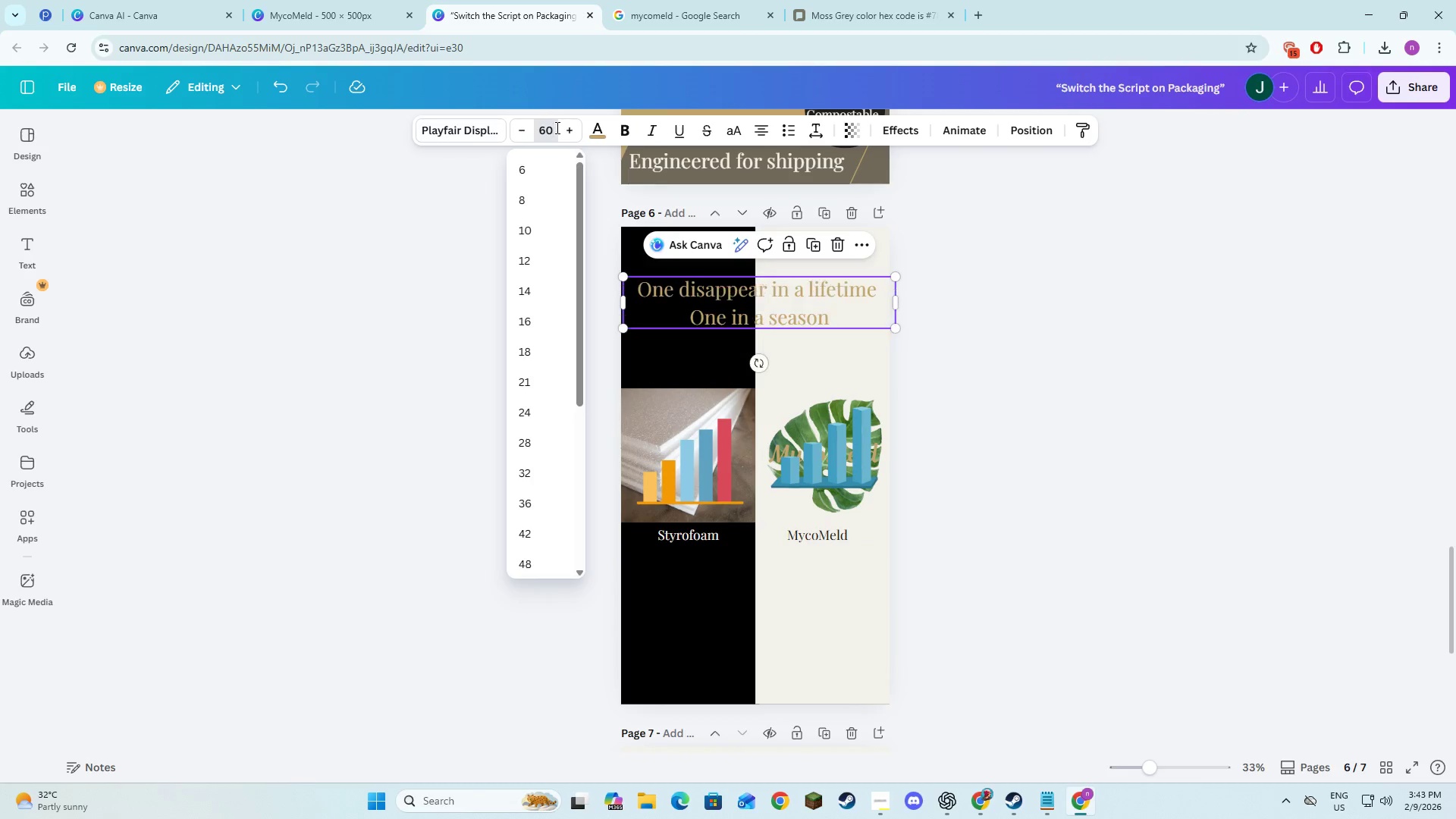 
key(NumpadEnter)
 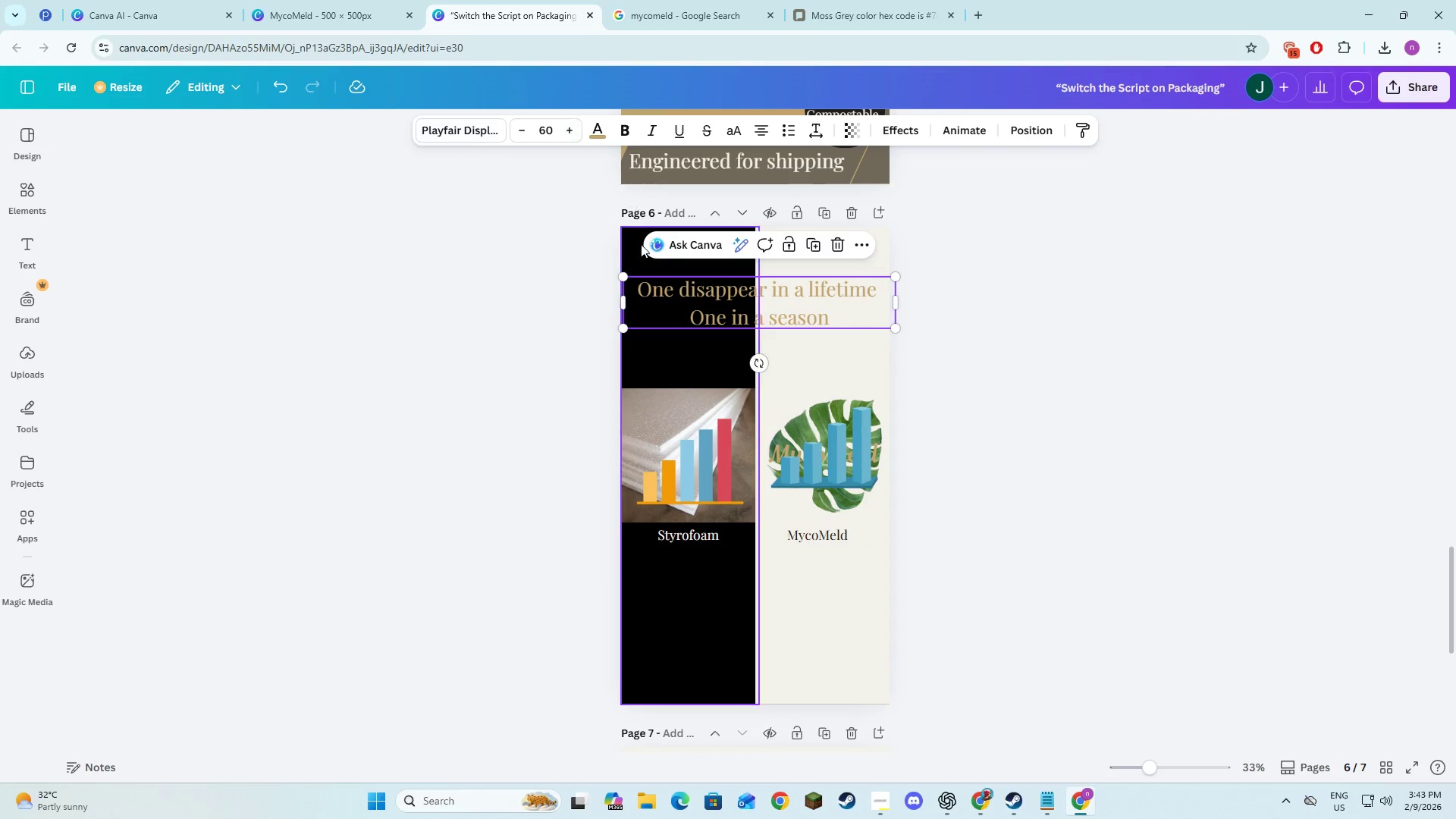 
left_click([483, 347])
 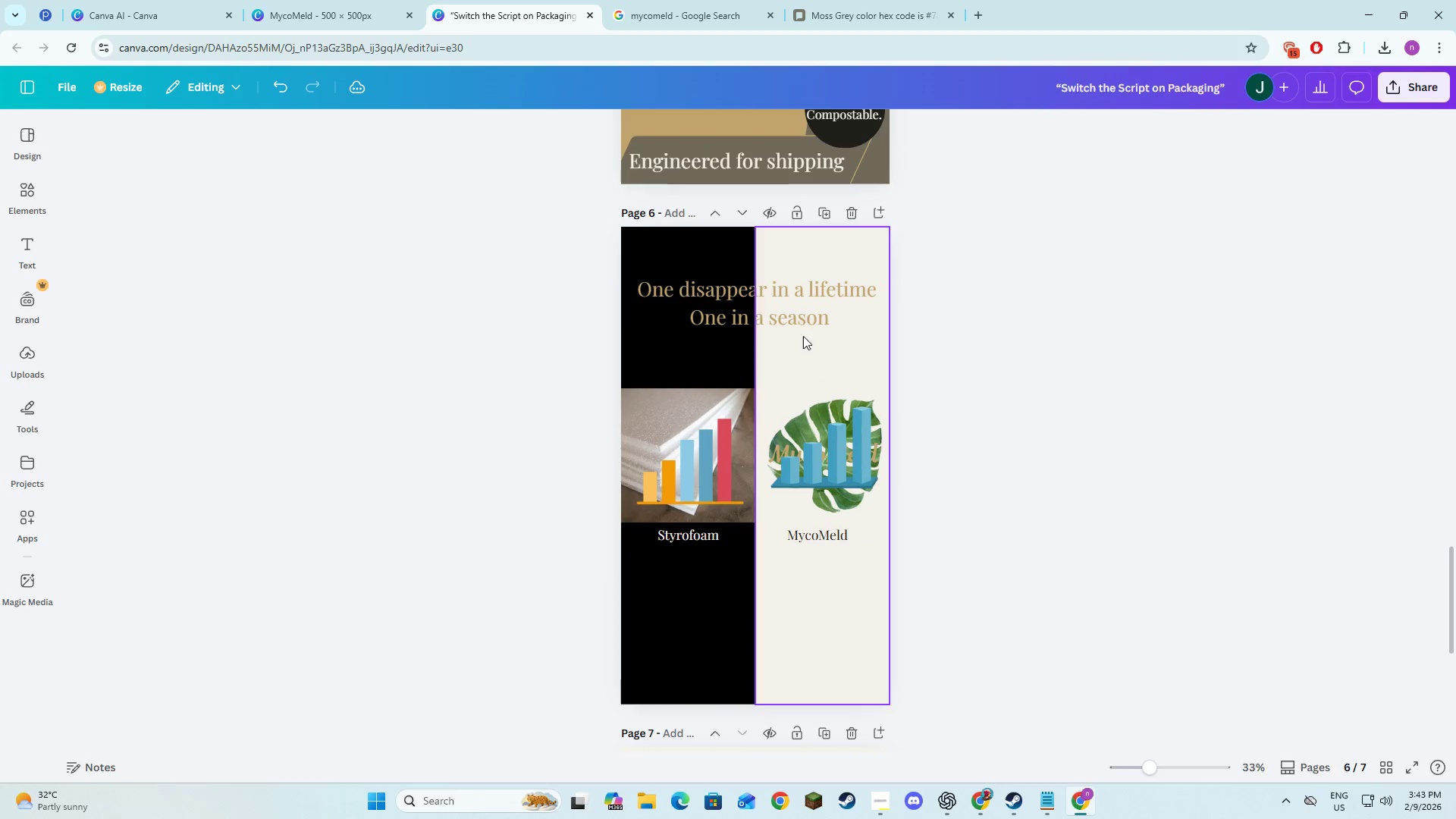 
left_click([786, 322])
 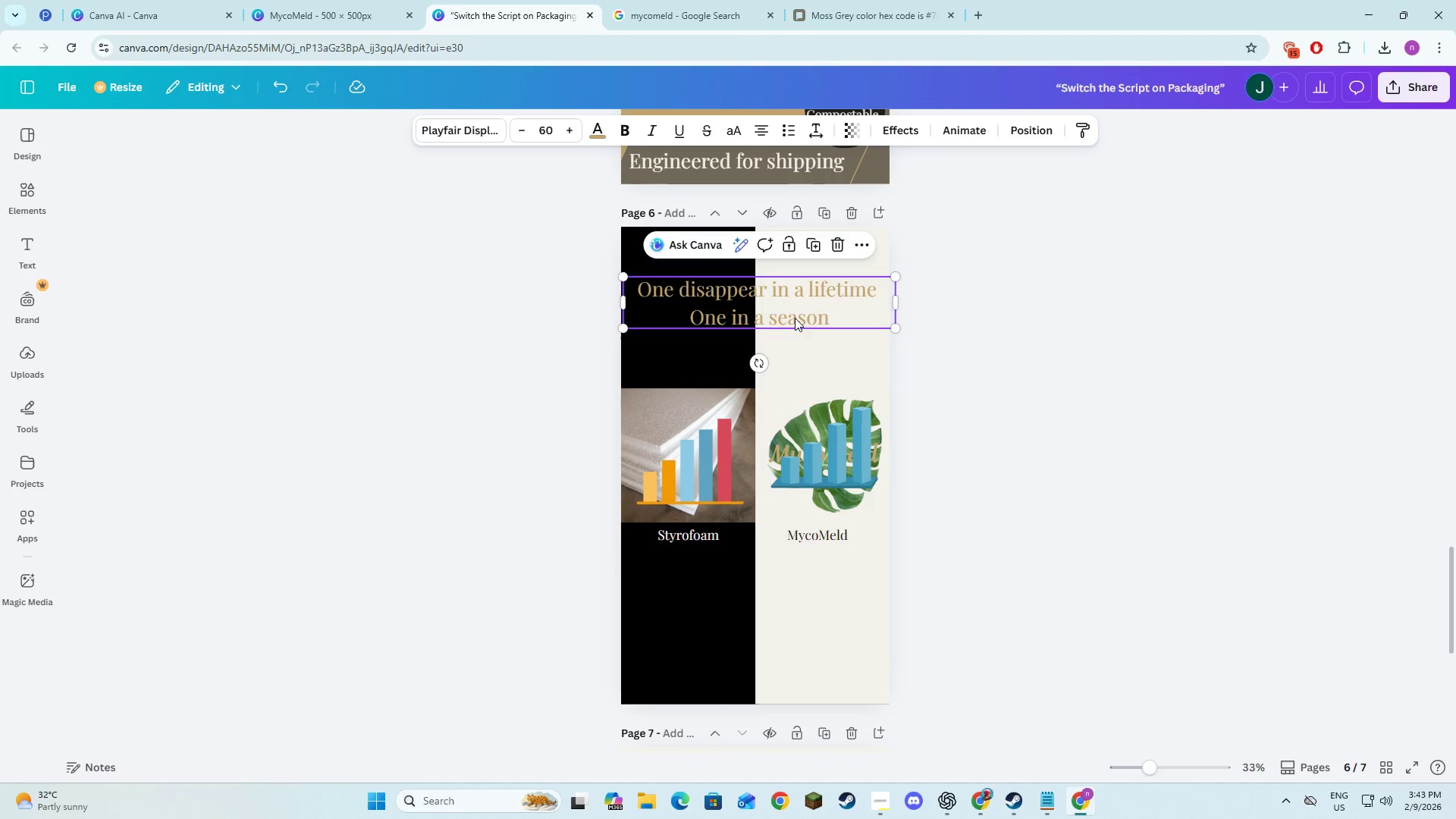 
left_click_drag(start_coordinate=[795, 318], to_coordinate=[796, 325])
 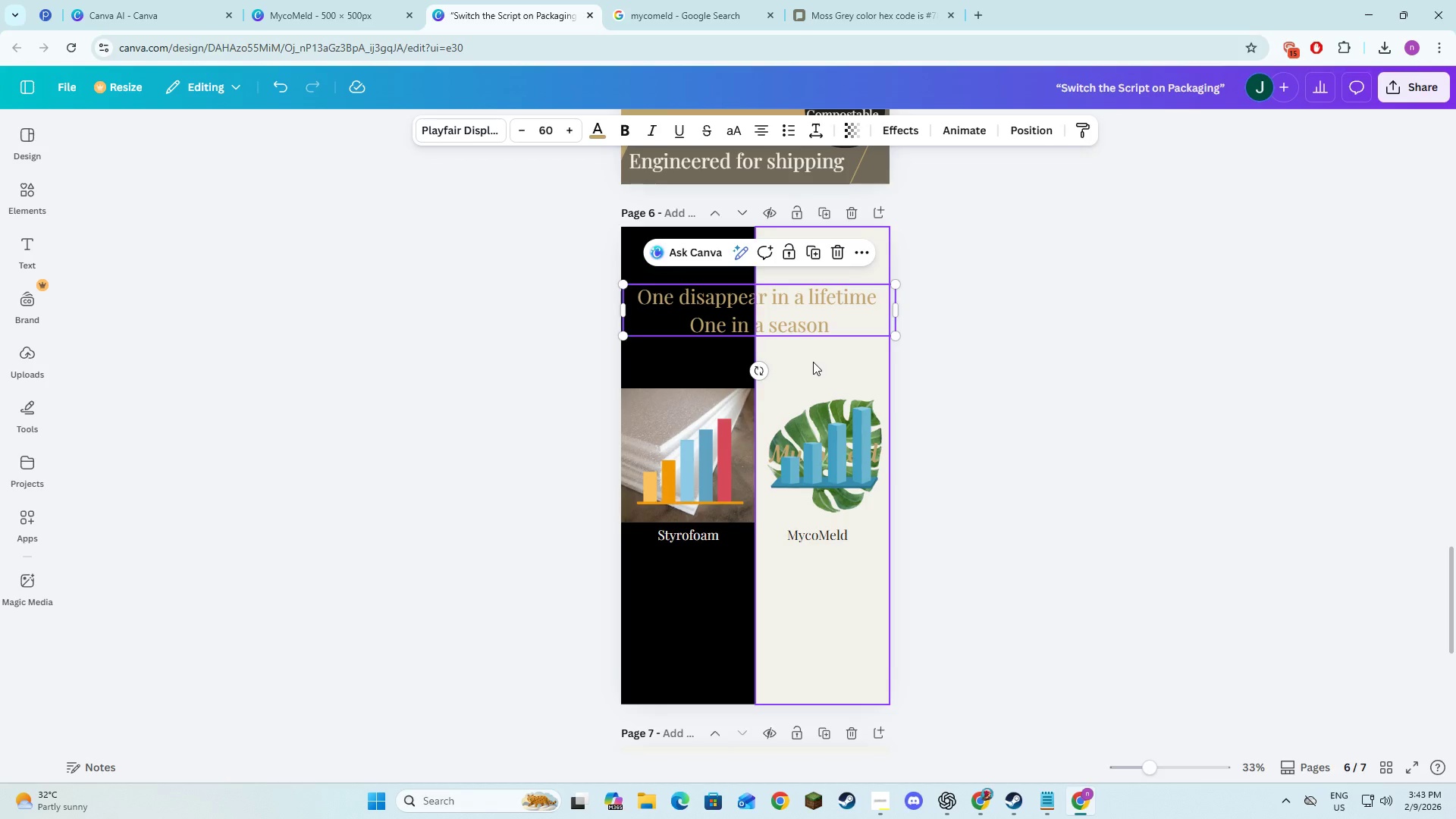 
left_click([813, 362])
 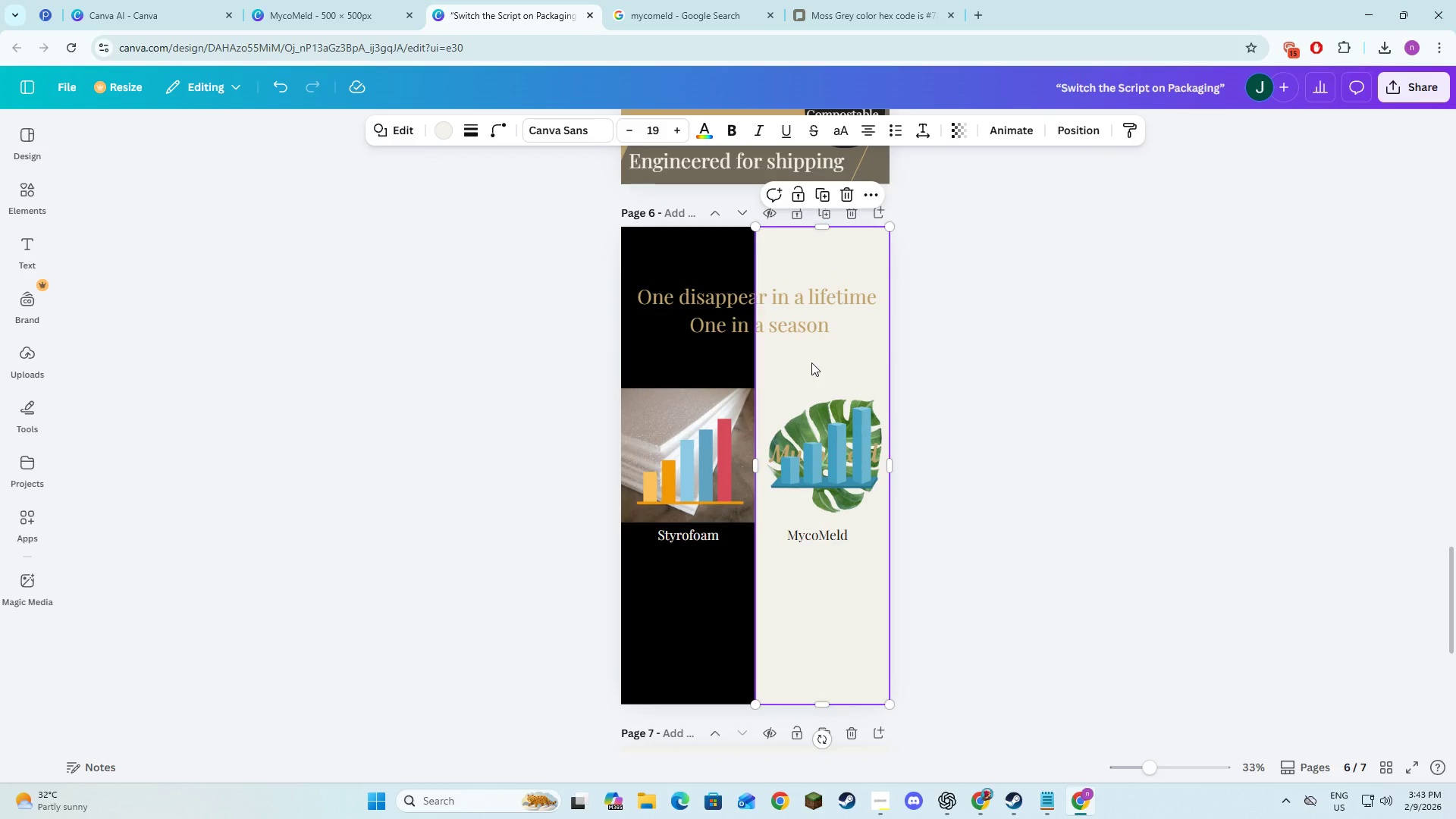 
key(Backspace)
 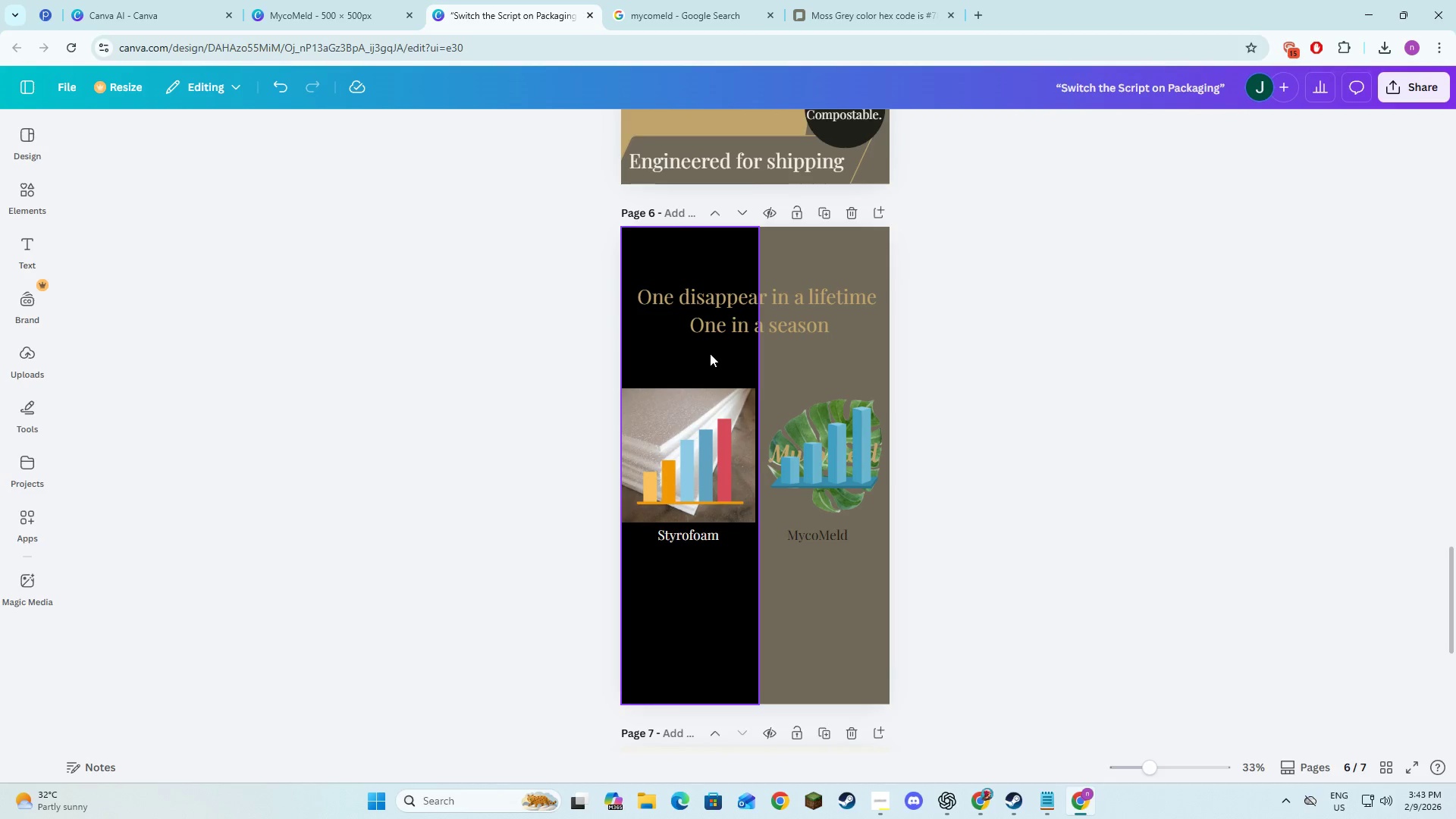 
left_click([710, 353])
 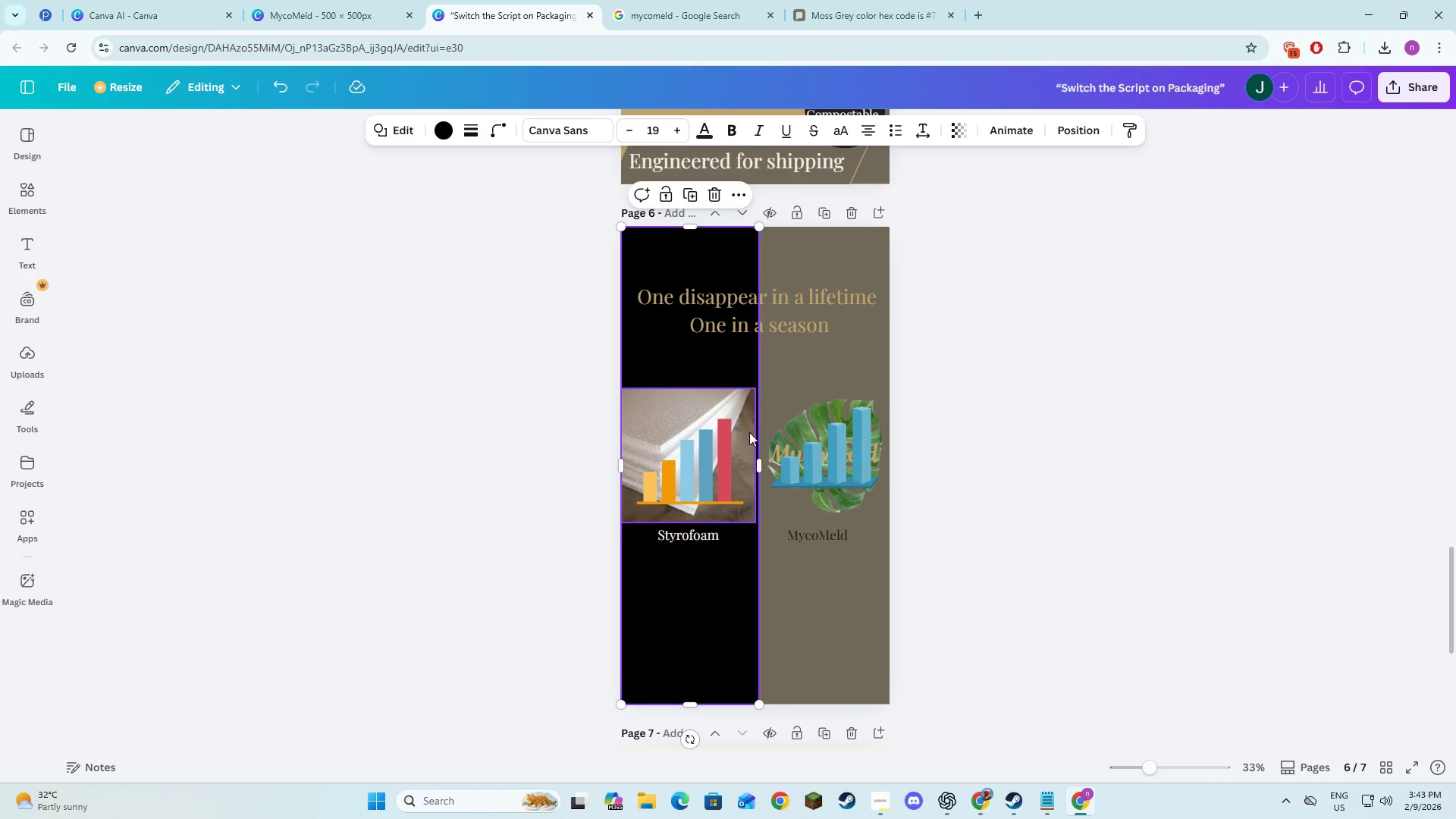 
left_click_drag(start_coordinate=[755, 457], to_coordinate=[886, 470])
 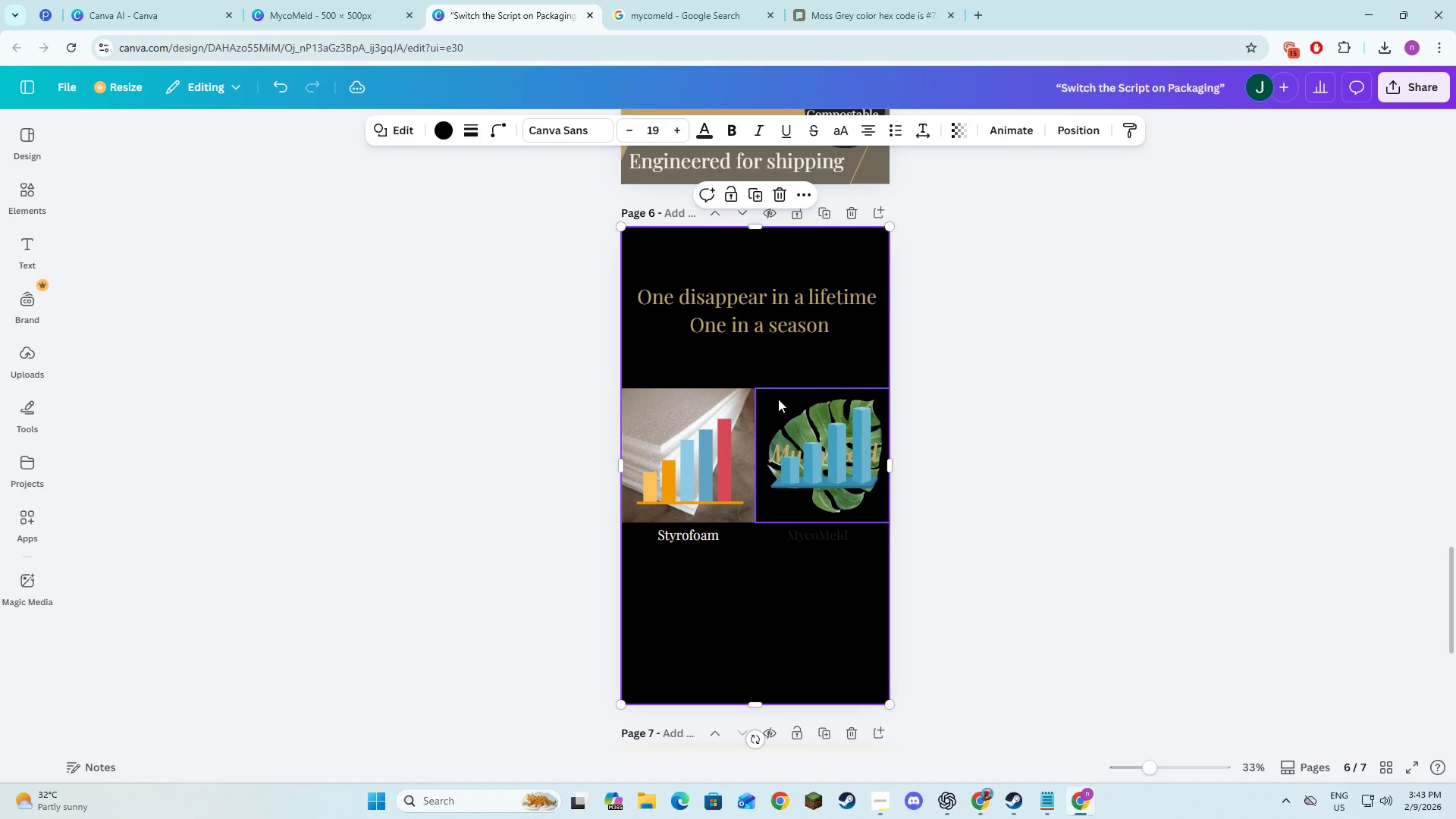 
left_click([778, 399])
 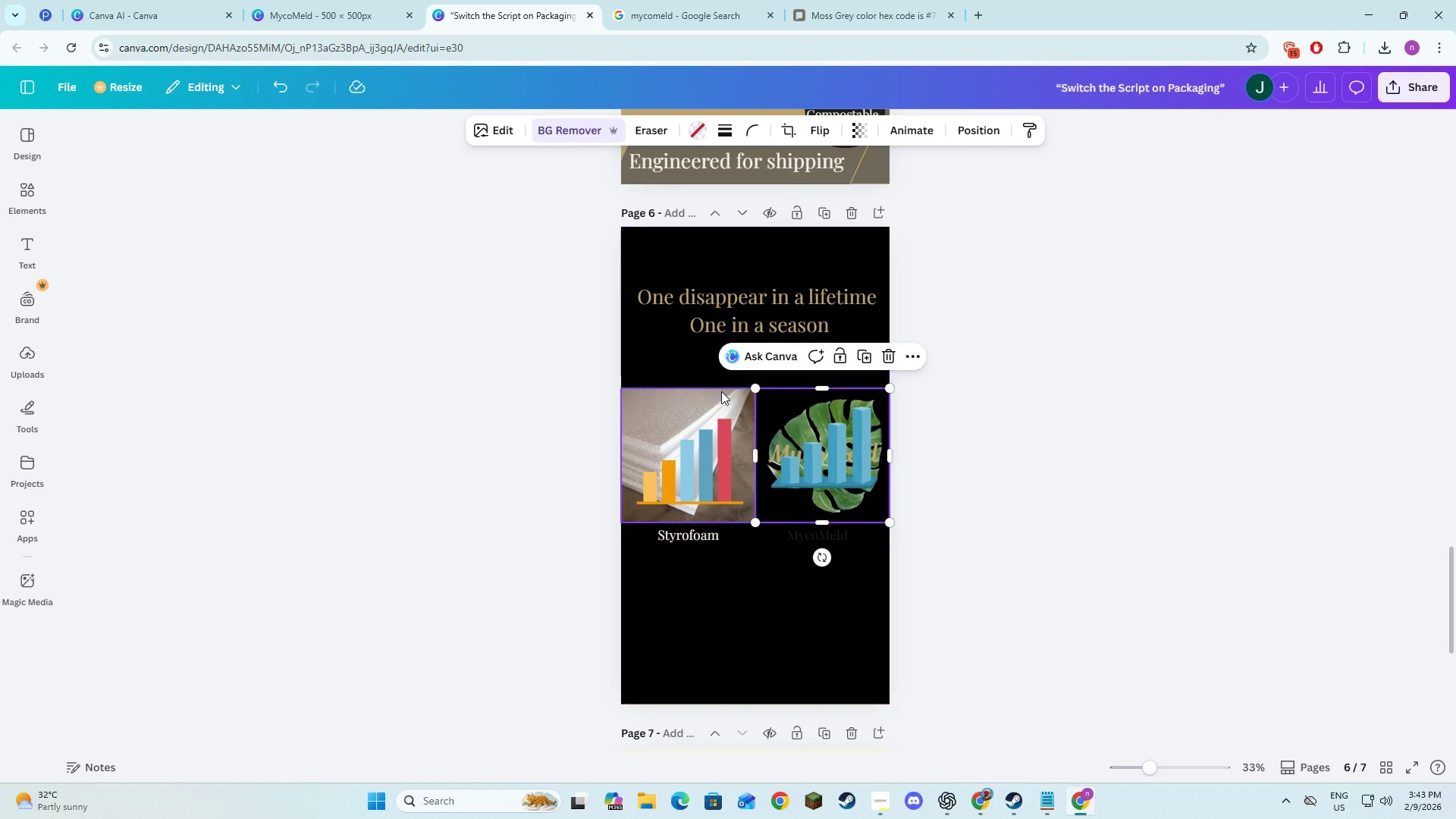 
hold_key(key=ShiftLeft, duration=0.89)
left_click([721, 393])
 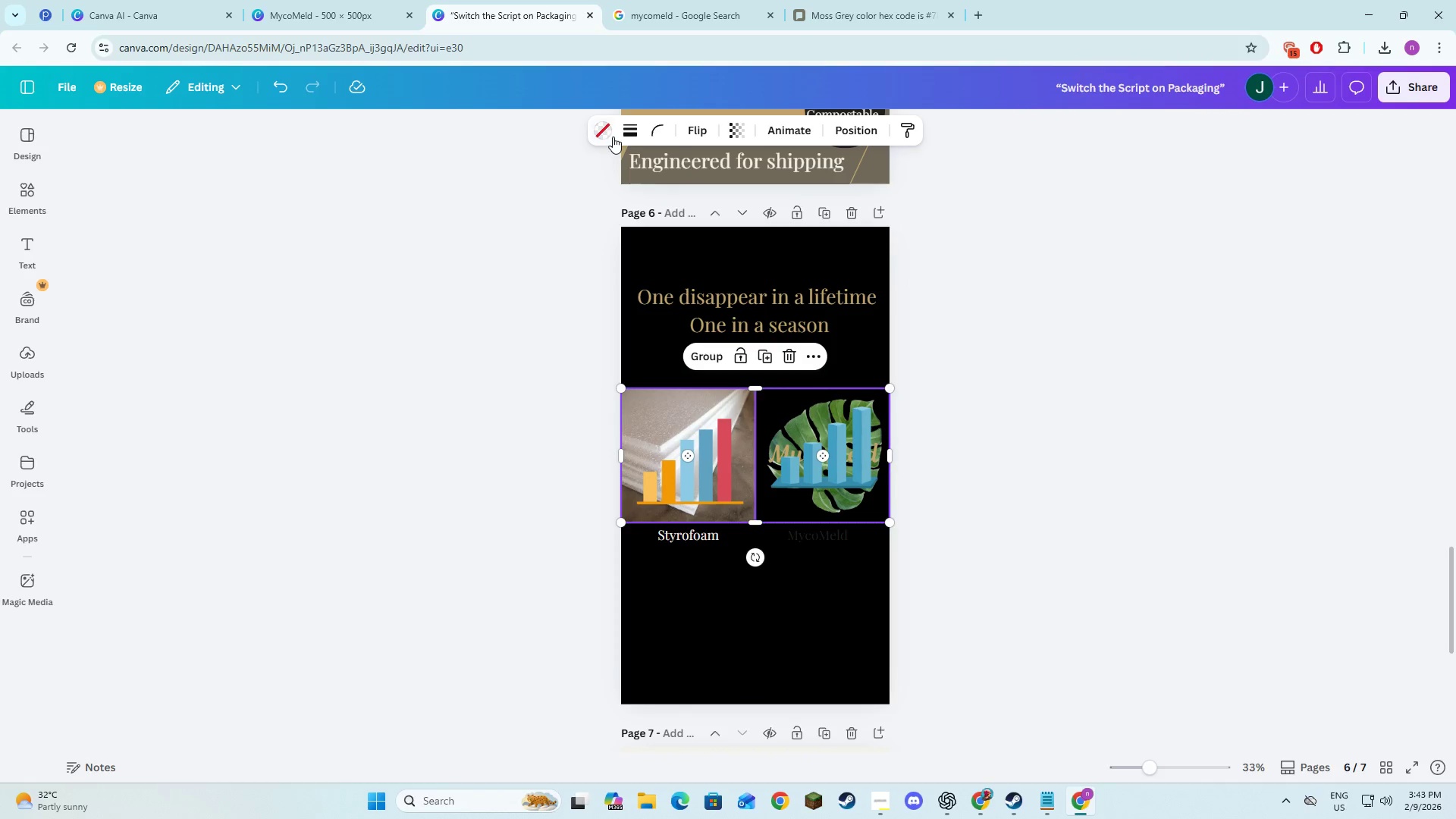 
left_click([626, 131])
 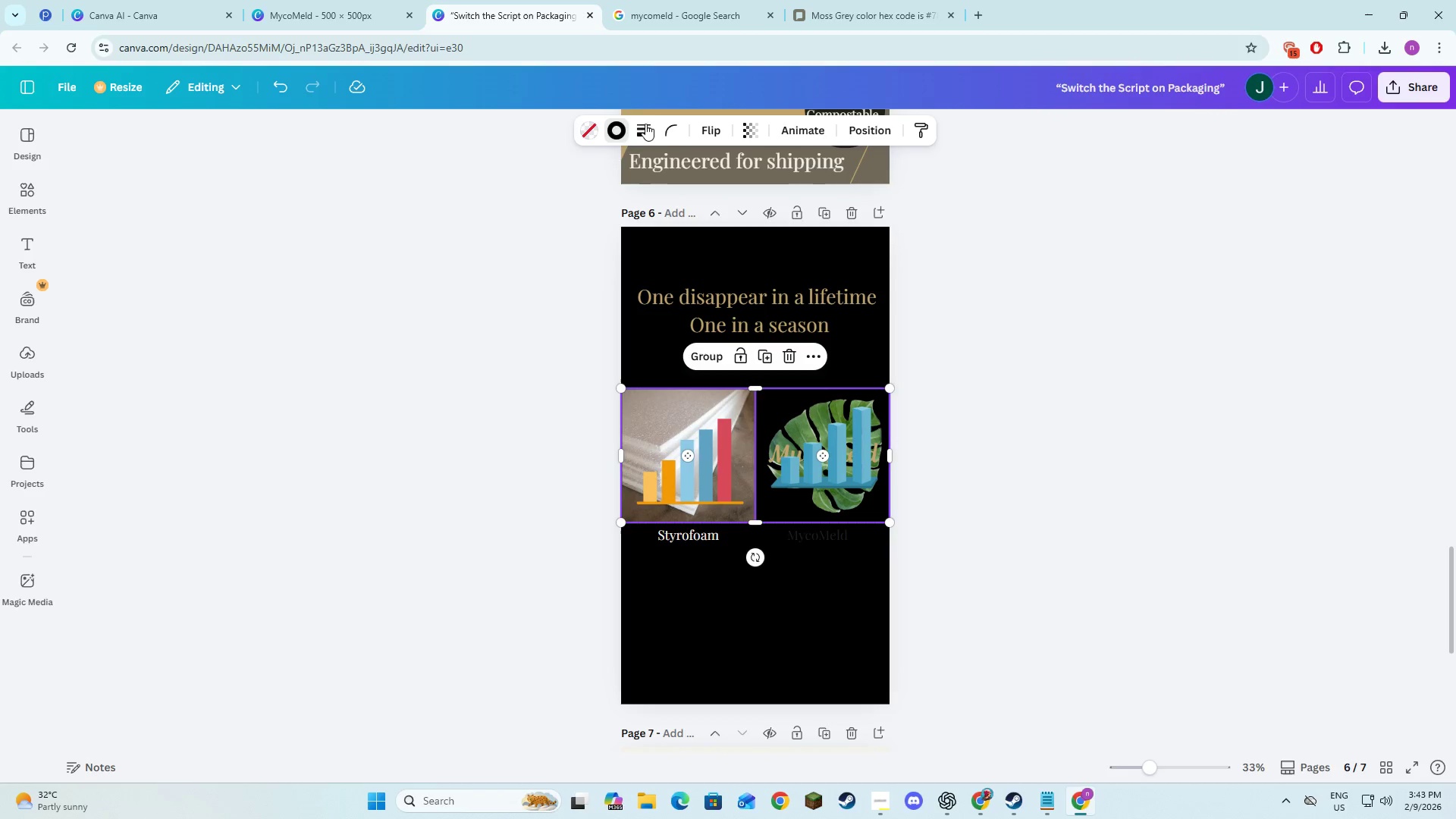 
left_click([257, 287])
 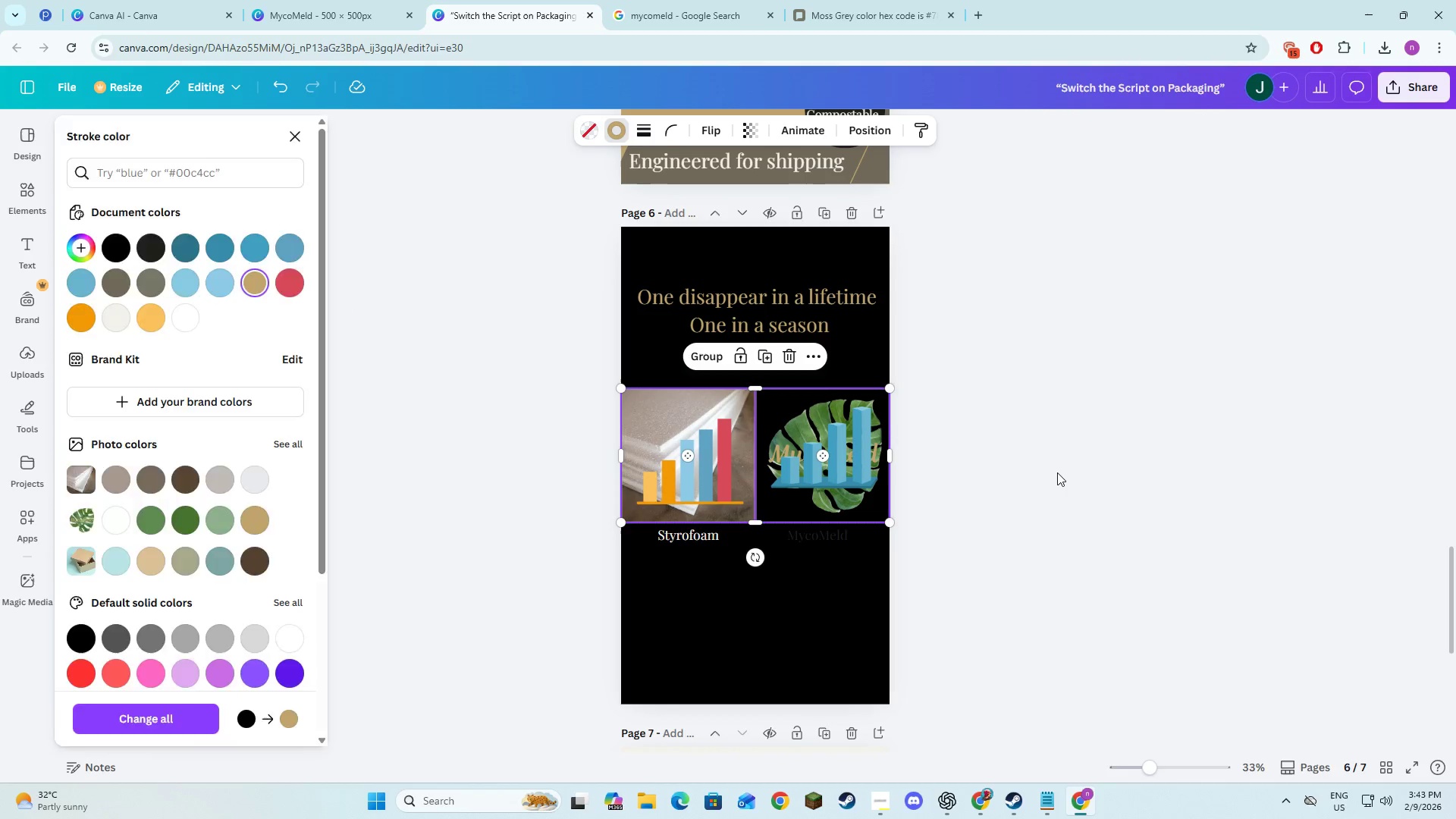 
double_click([1057, 472])
 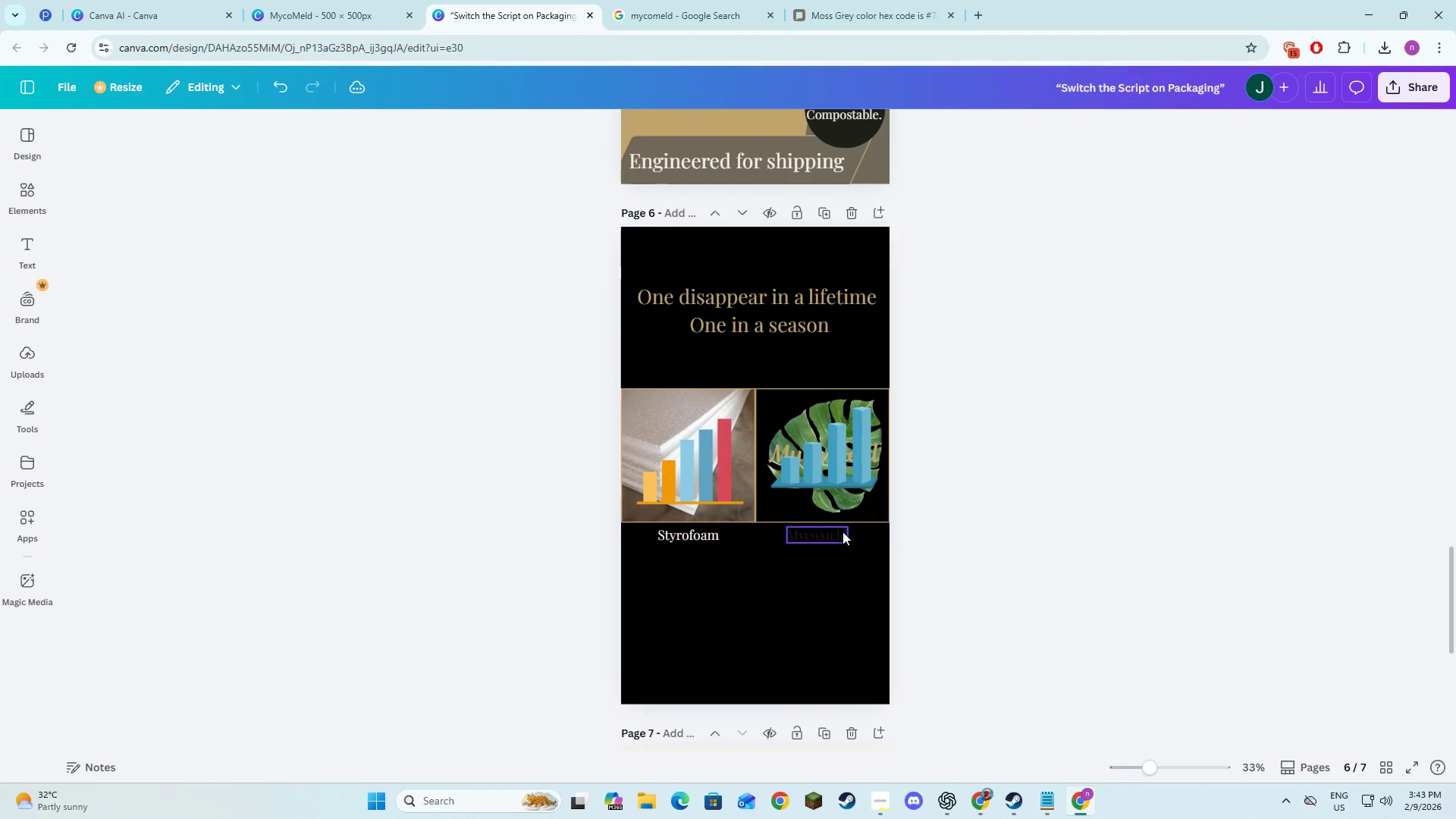 
left_click([843, 532])
 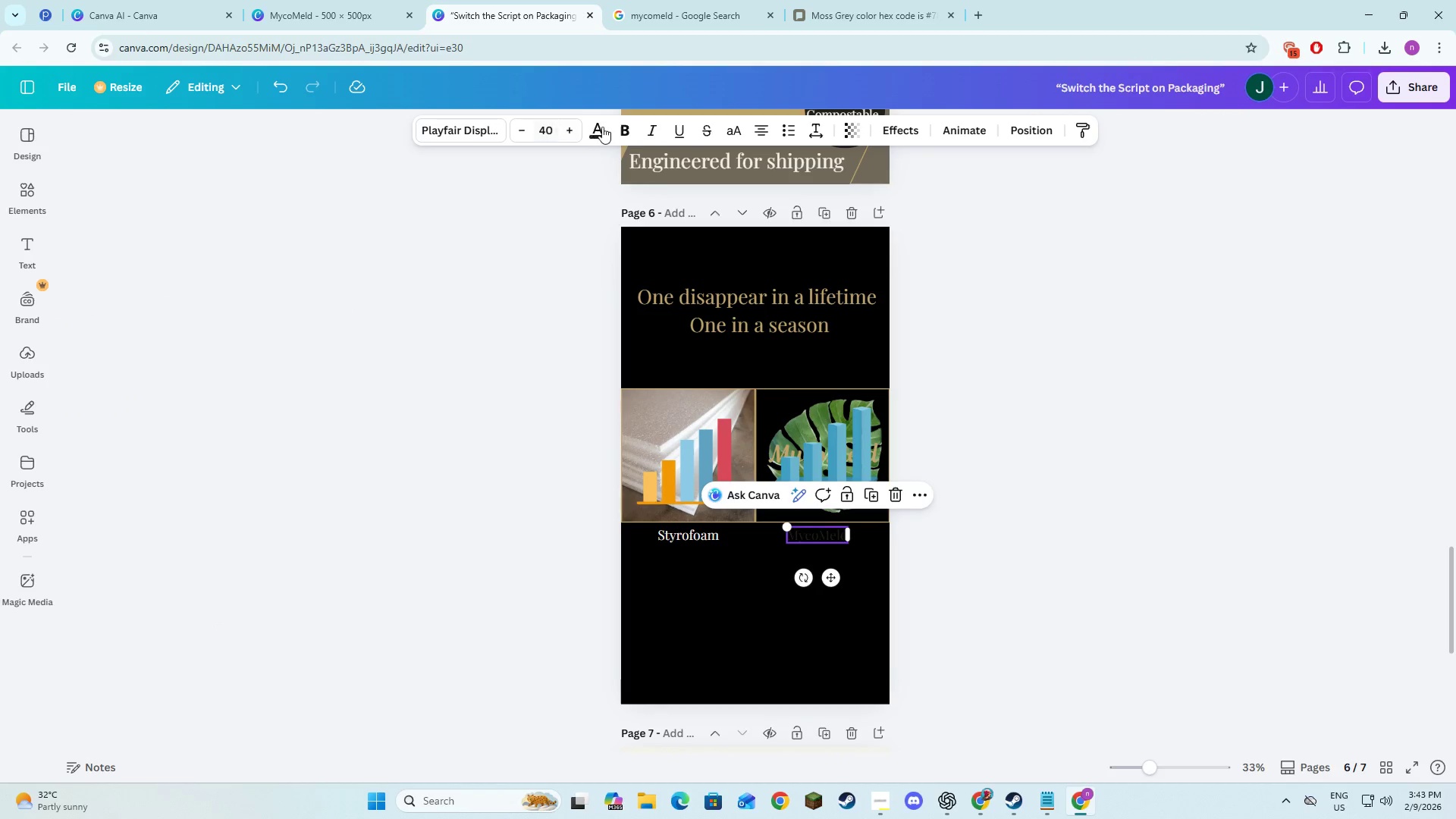 
left_click([608, 127])
 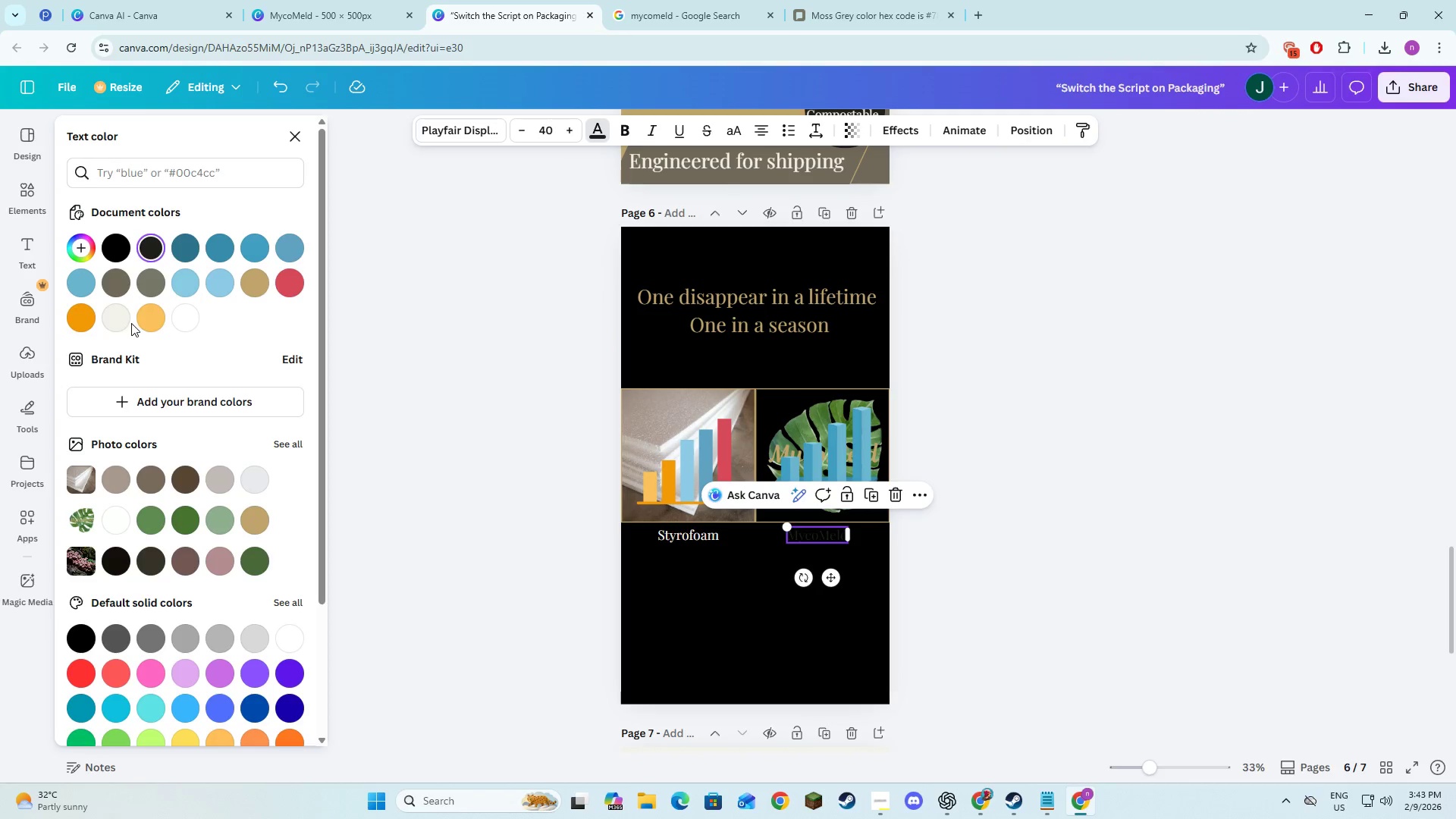 
double_click([1027, 488])
 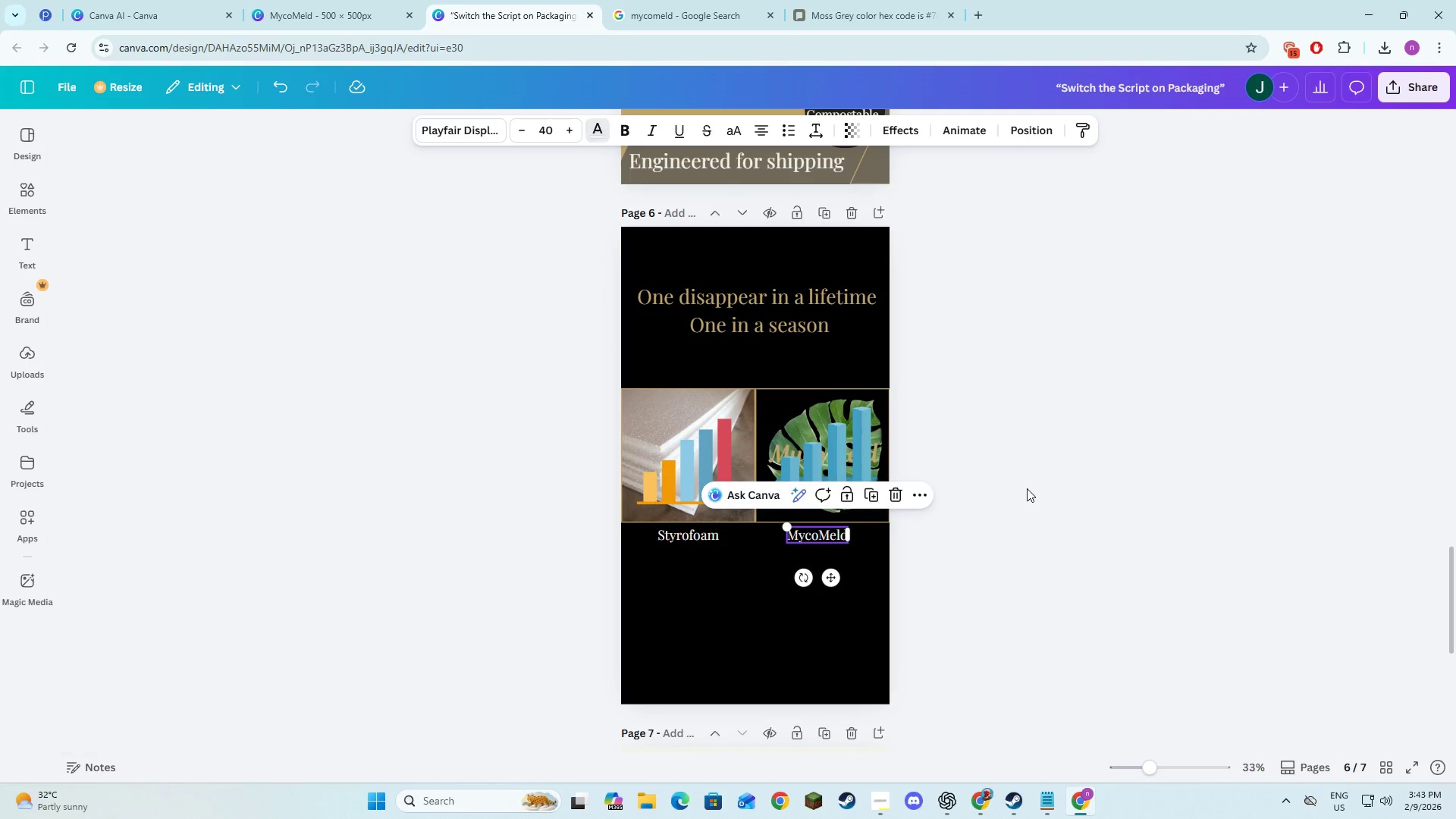 
triple_click([1028, 488])
 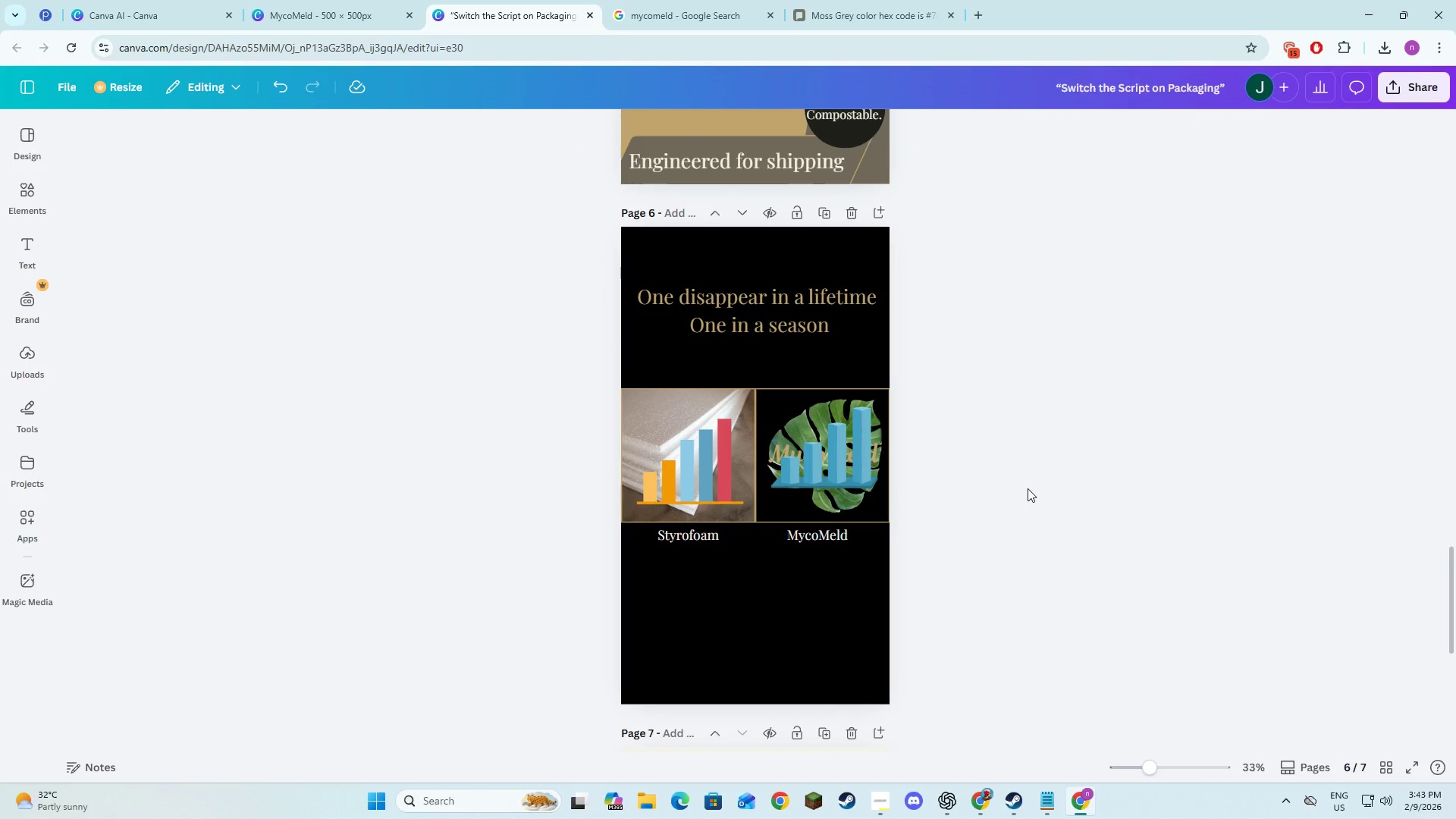 
left_click([717, 202])
 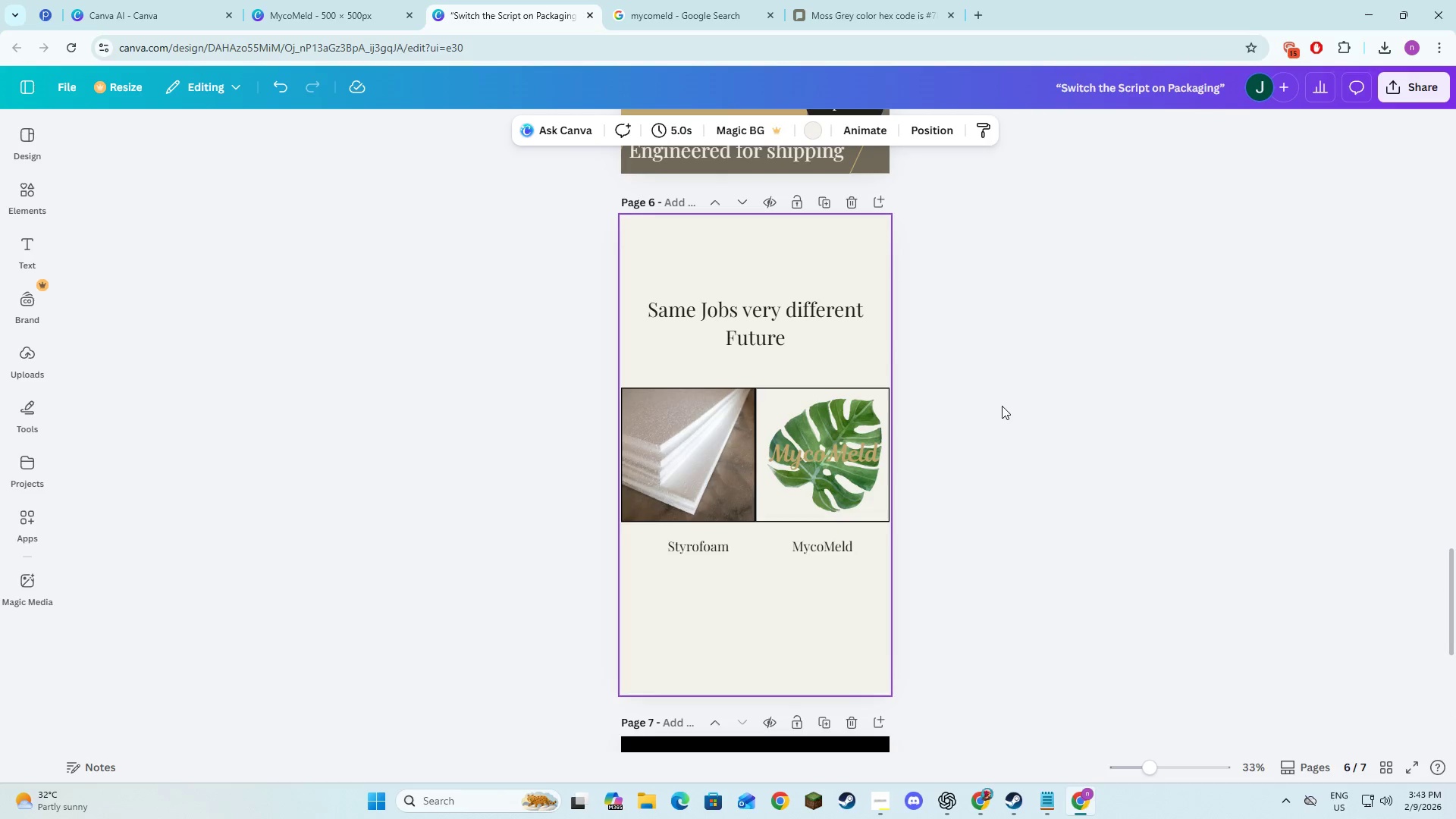 
scroll: coordinate [1028, 488], scroll_direction: down, amount: 9.0
 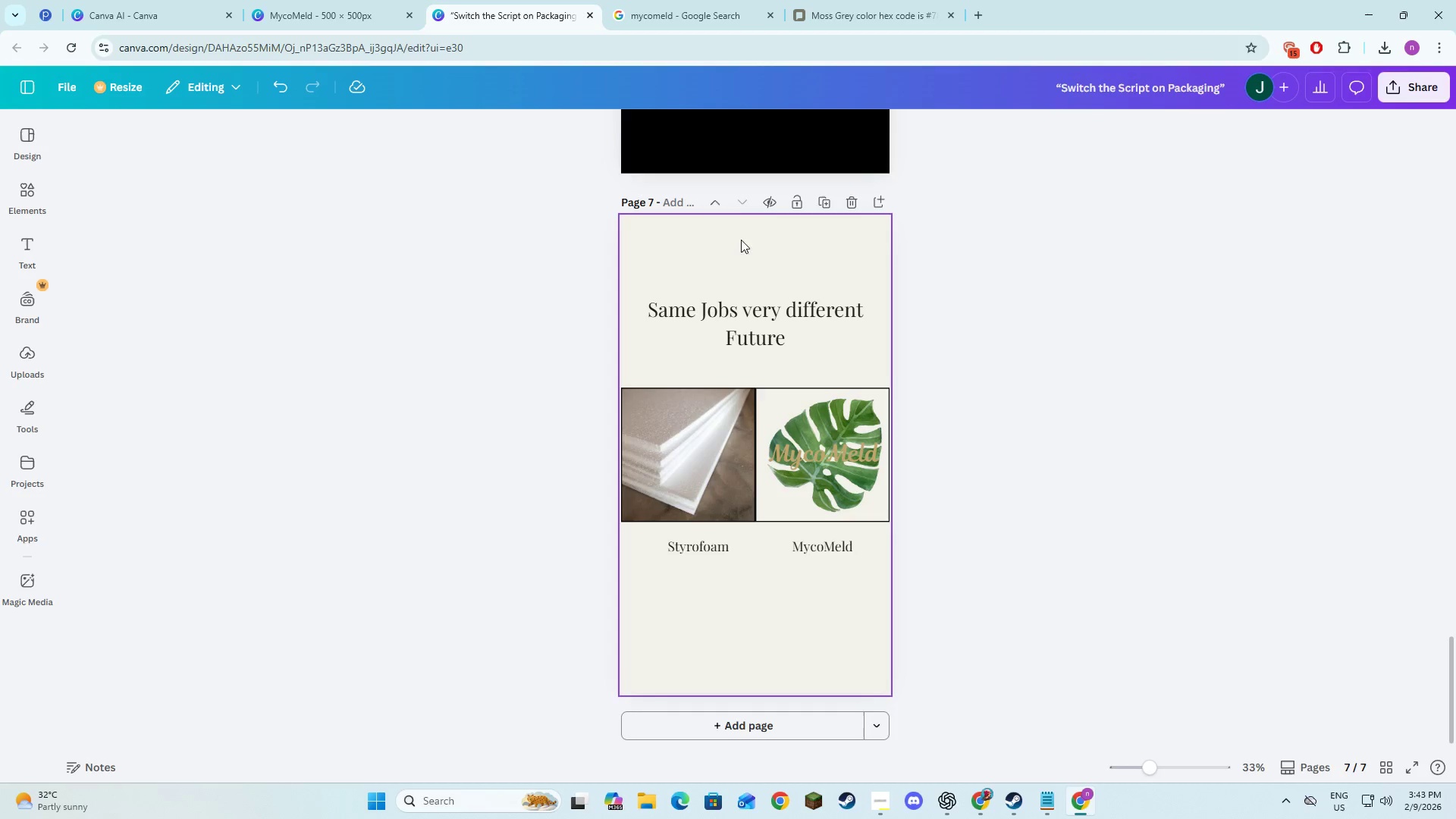 
key(Alt+AltLeft)
 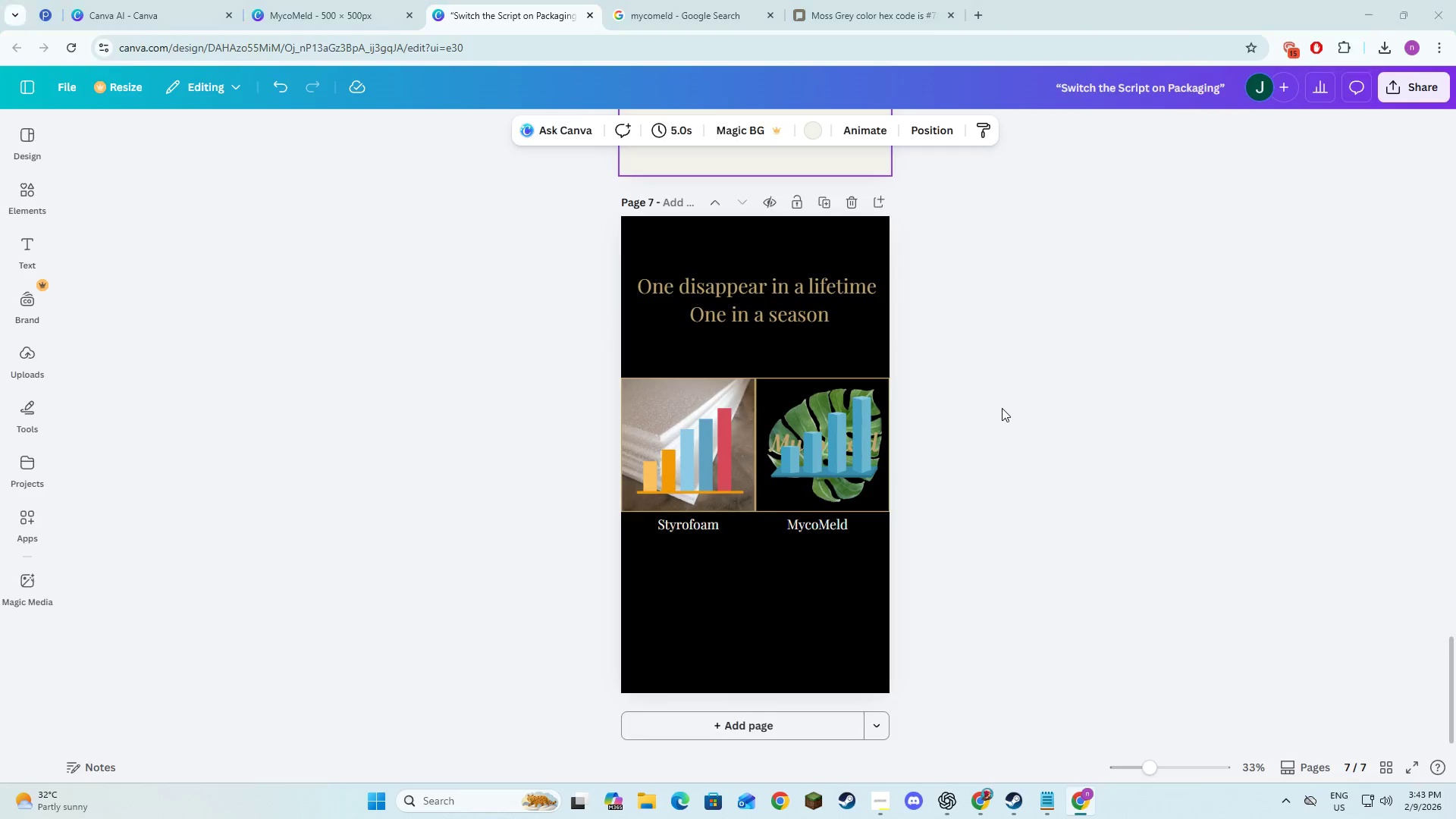 
key(Alt+Tab)
 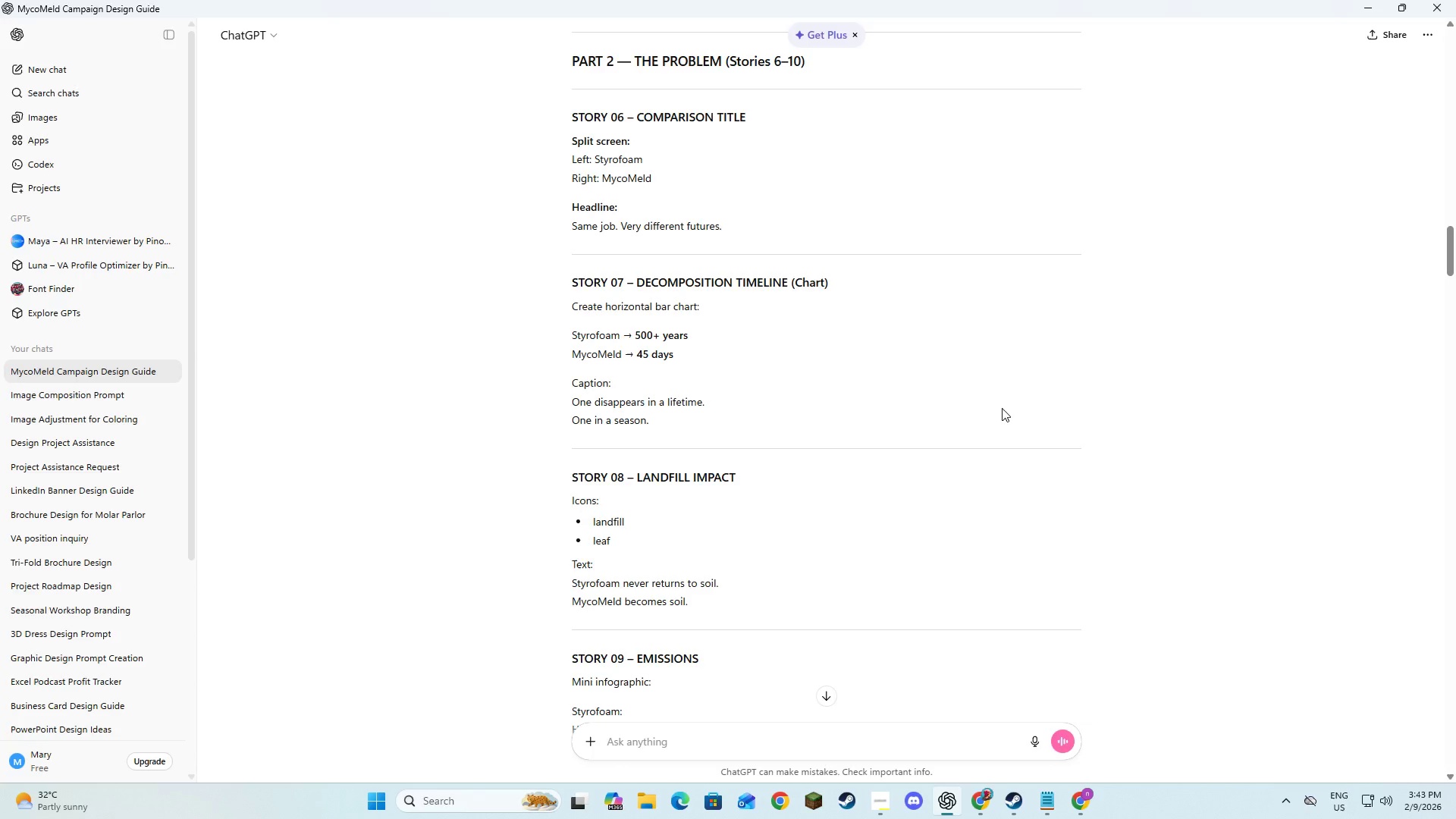 
key(Alt+AltLeft)
 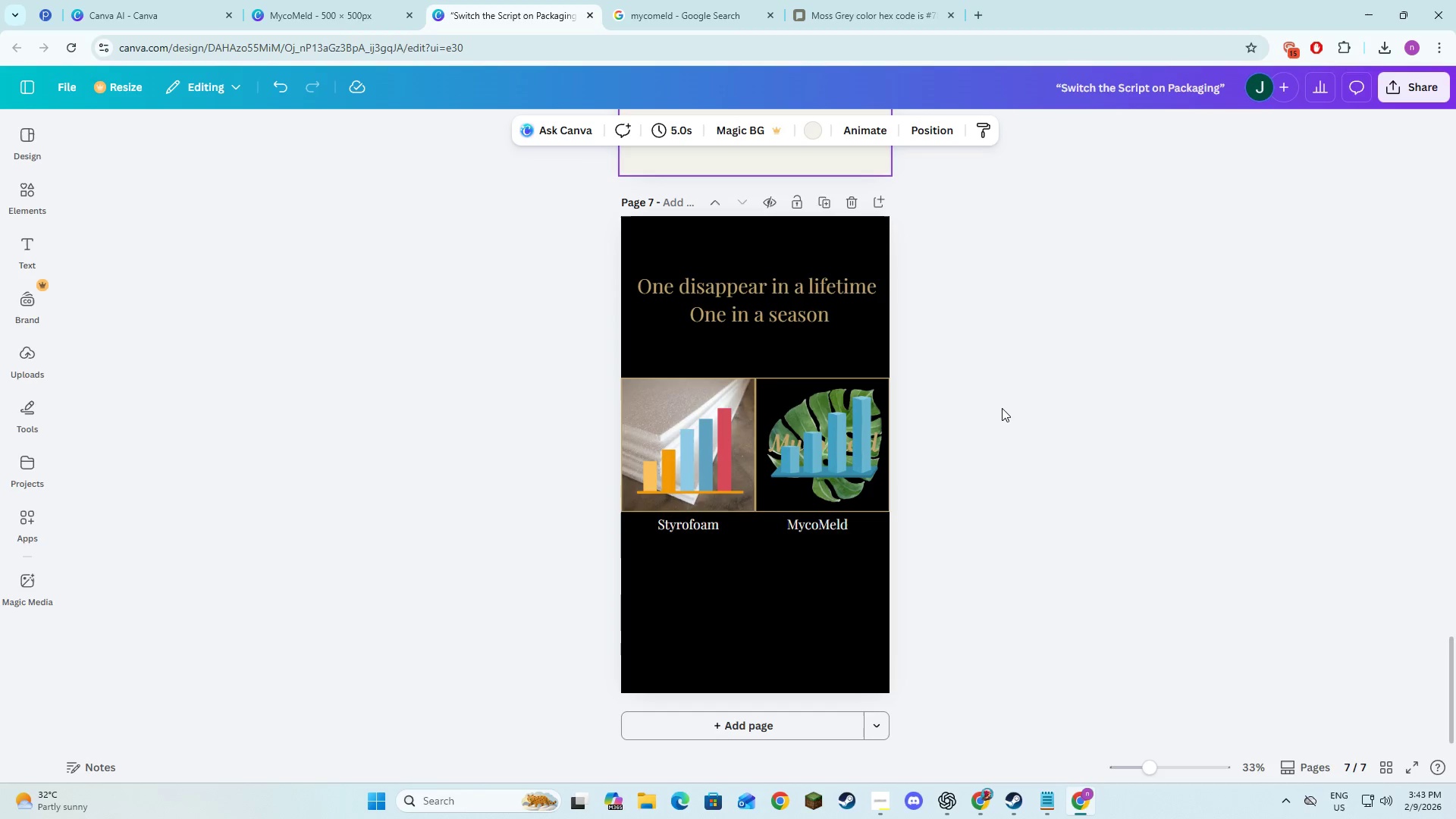 
key(Alt+Tab)
 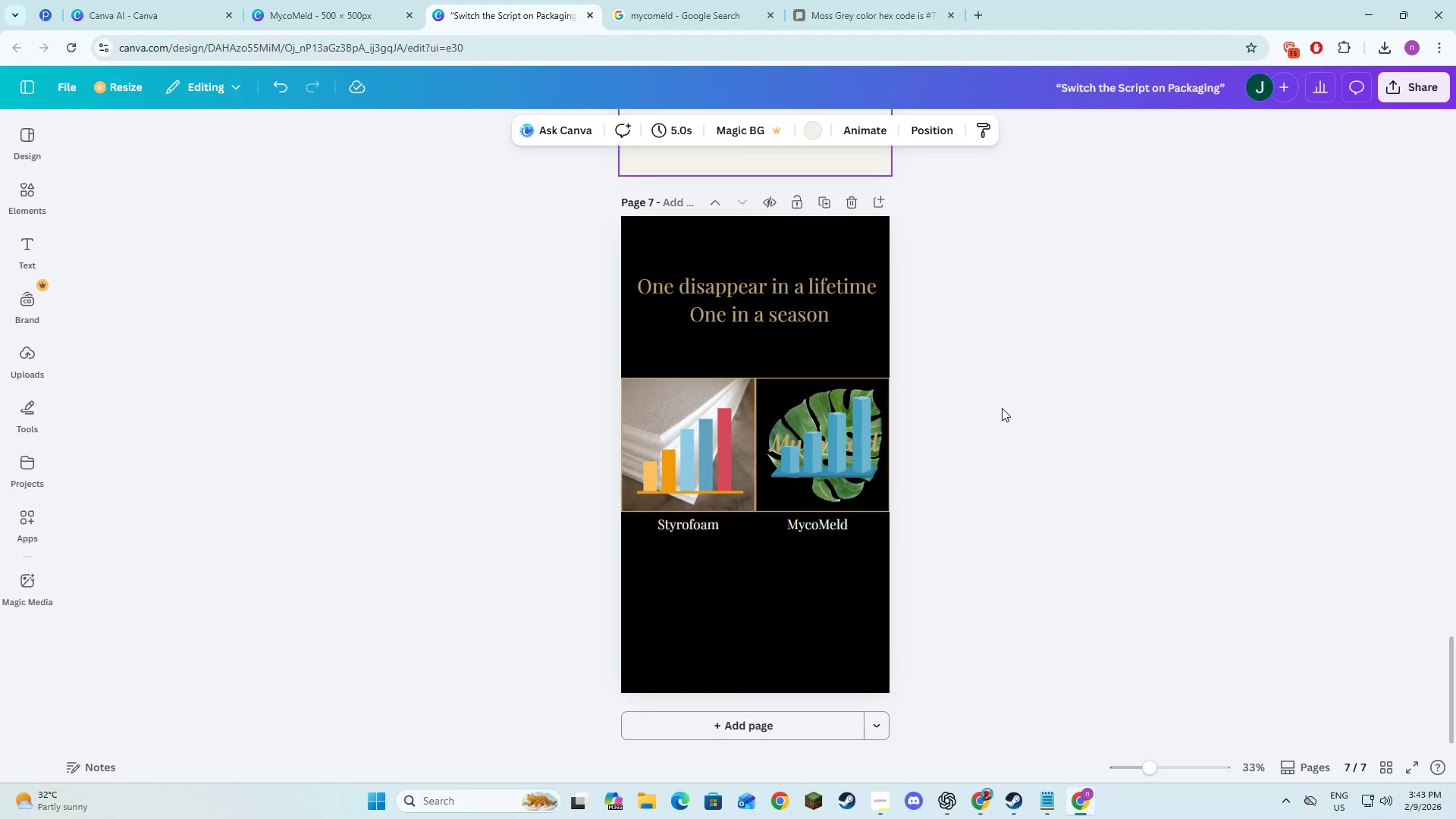 
key(Alt+AltLeft)
 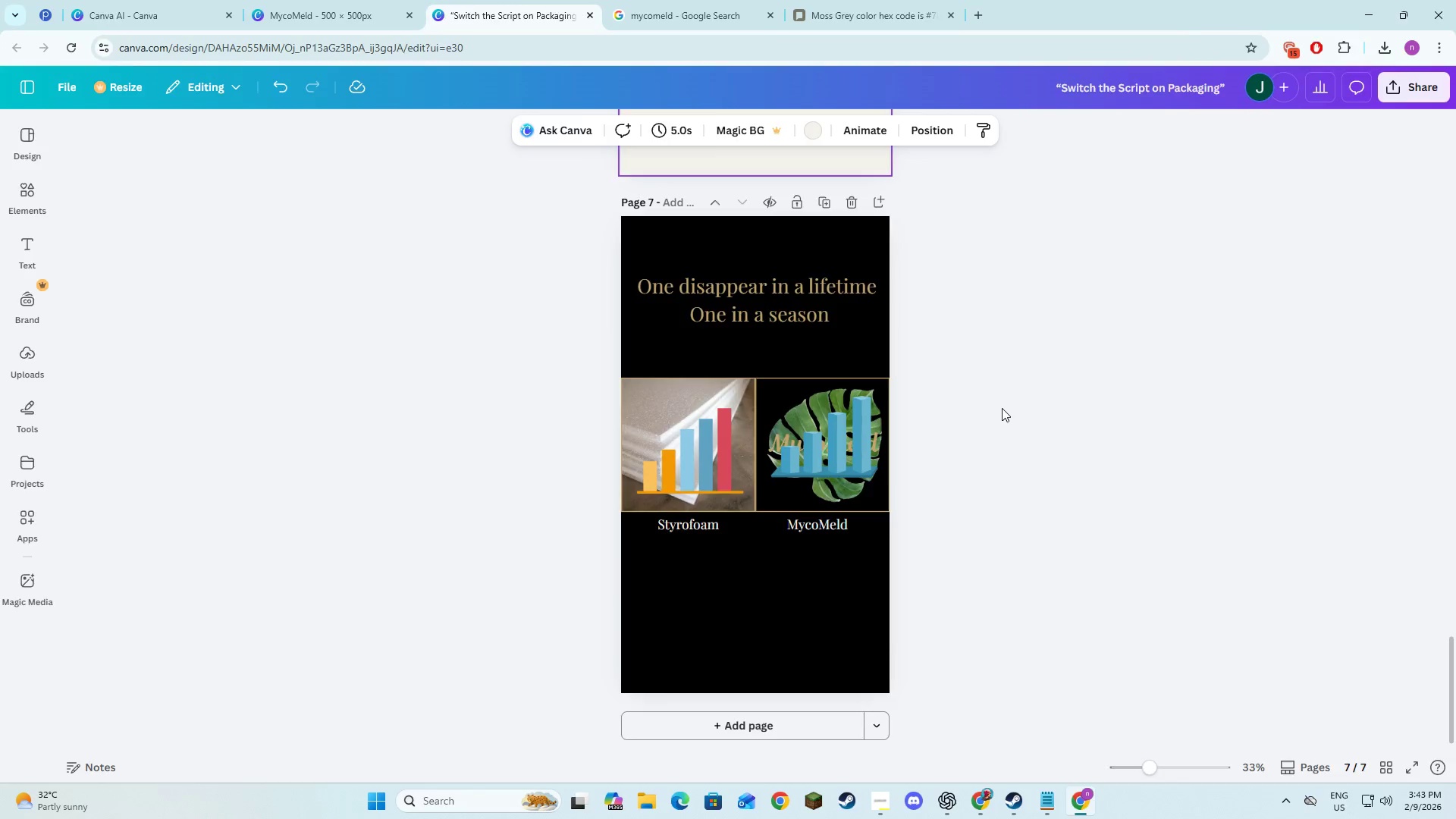 
key(Alt+Tab)
 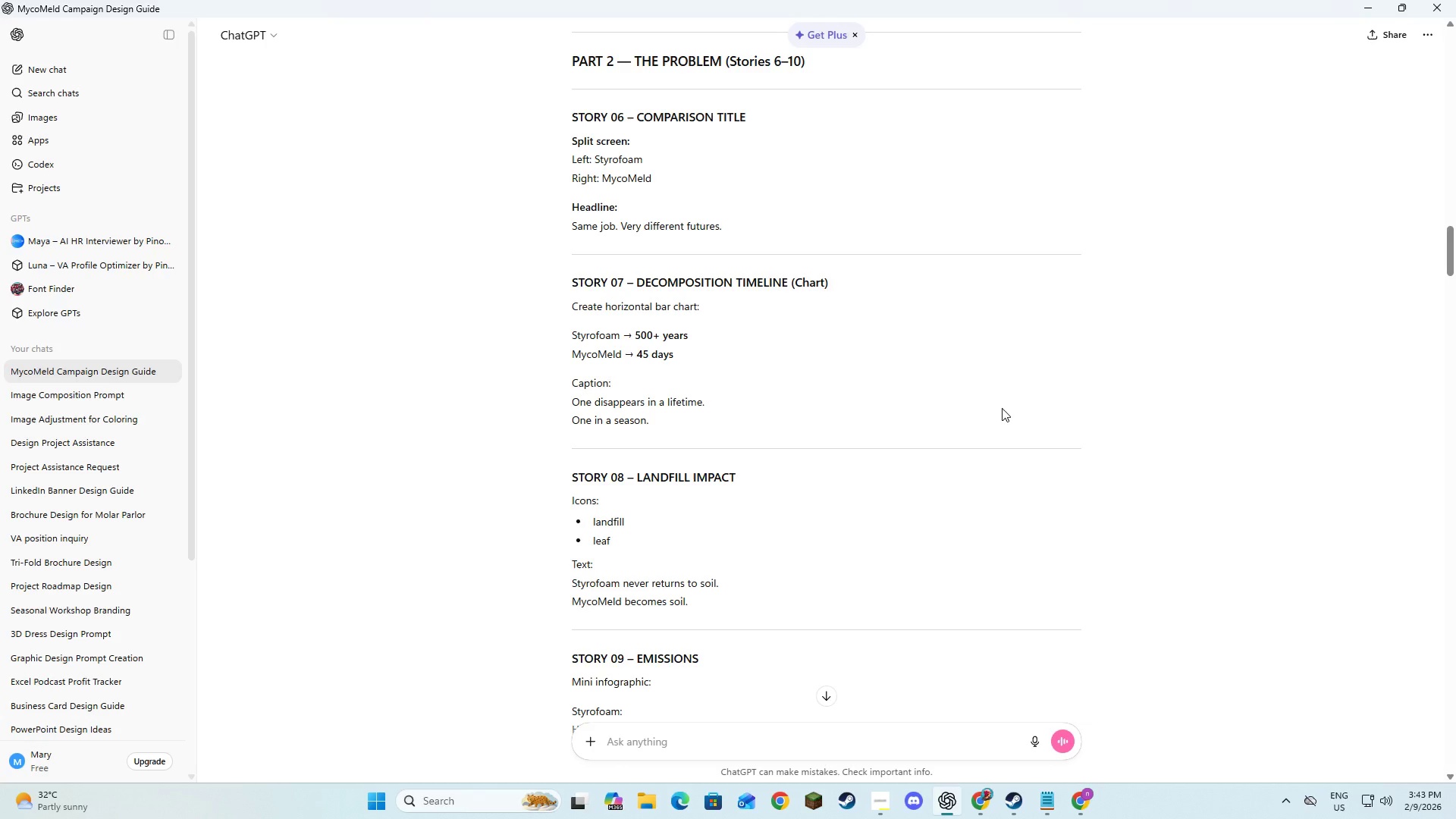 
scroll: coordinate [1002, 408], scroll_direction: down, amount: 5.0
 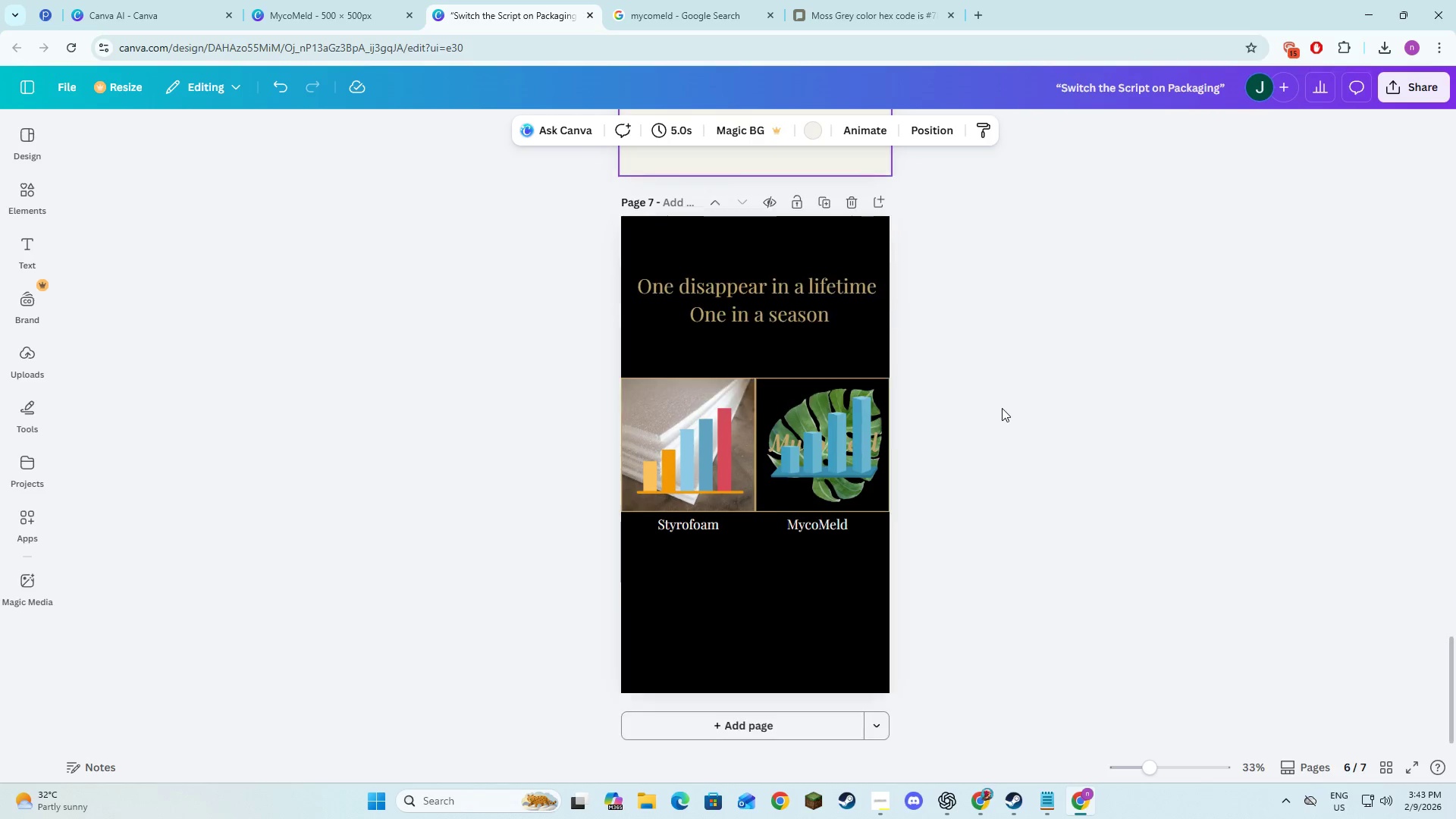 
key(Alt+AltLeft)
 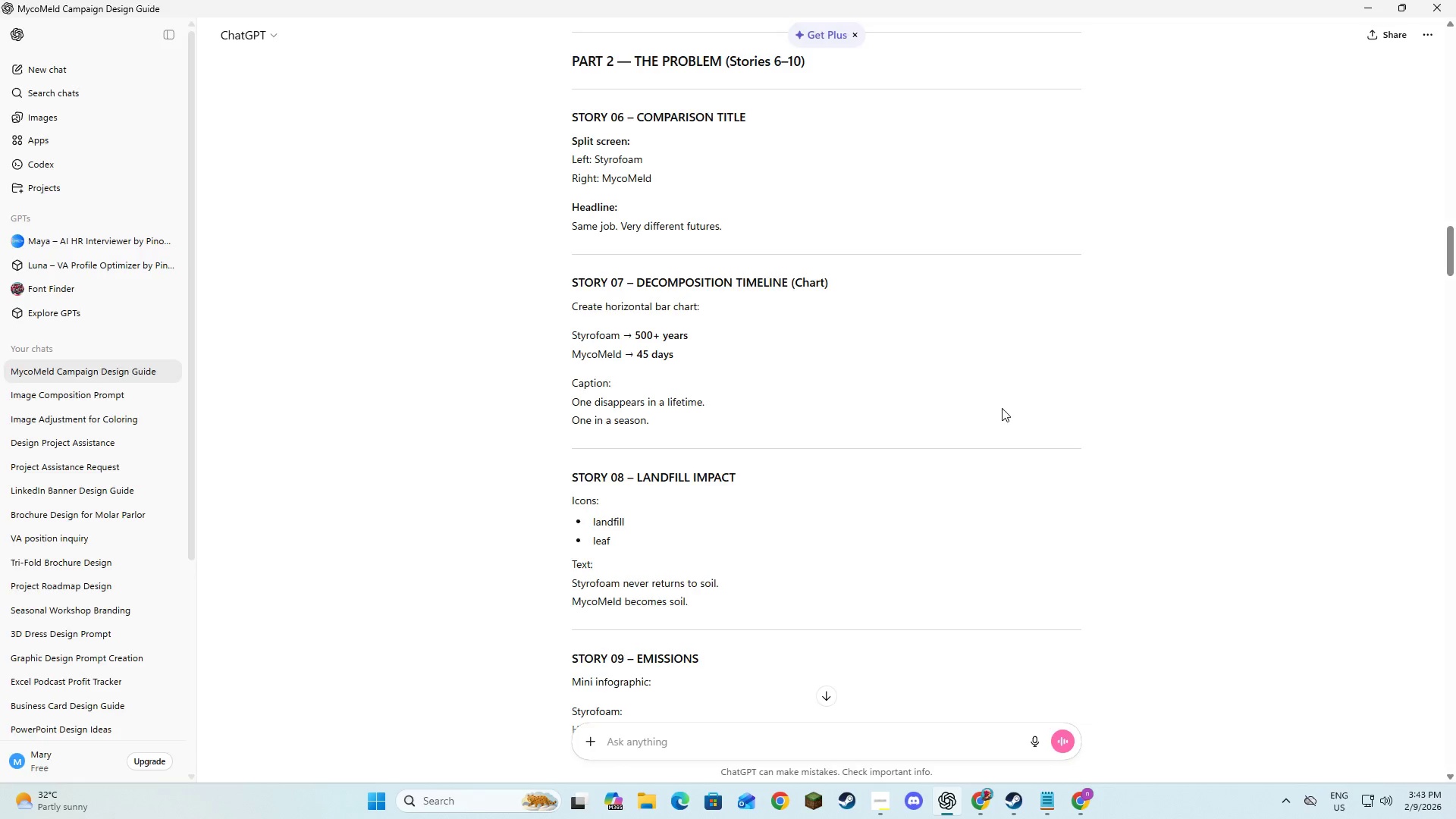 
key(Alt+Tab)
 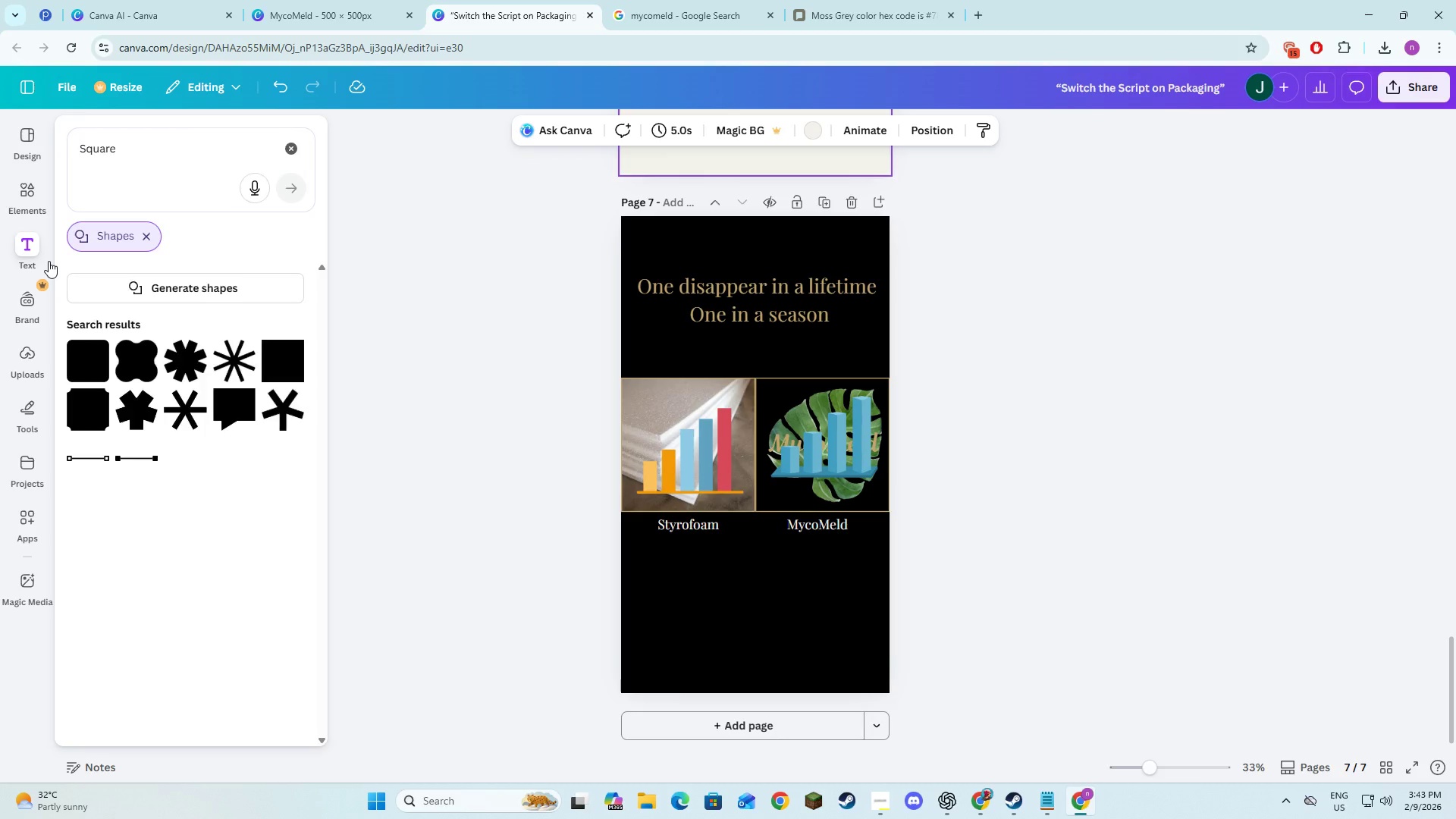 
left_click([704, 522])
 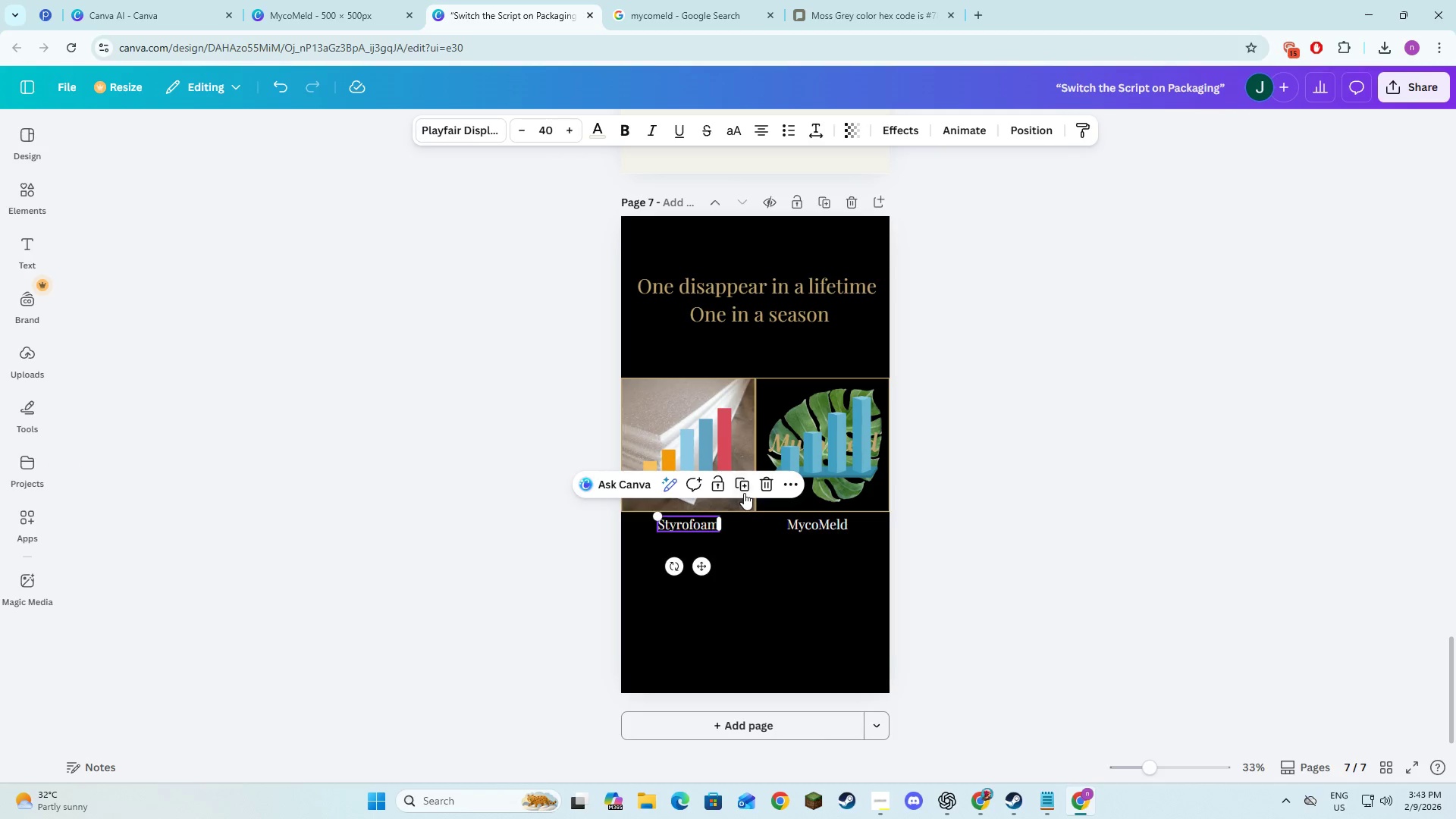 
left_click([744, 491])
 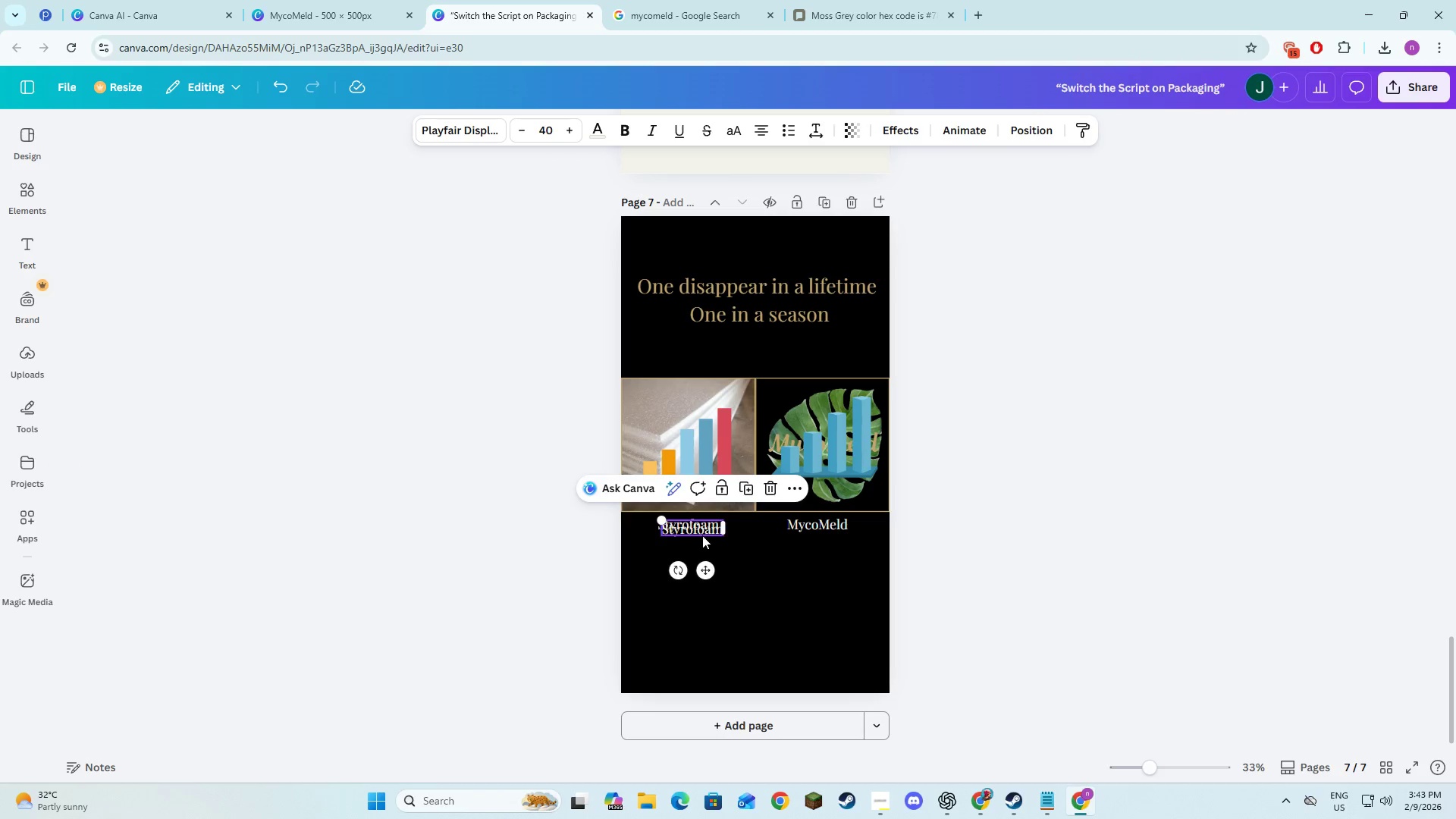 
left_click_drag(start_coordinate=[701, 531], to_coordinate=[695, 552])
 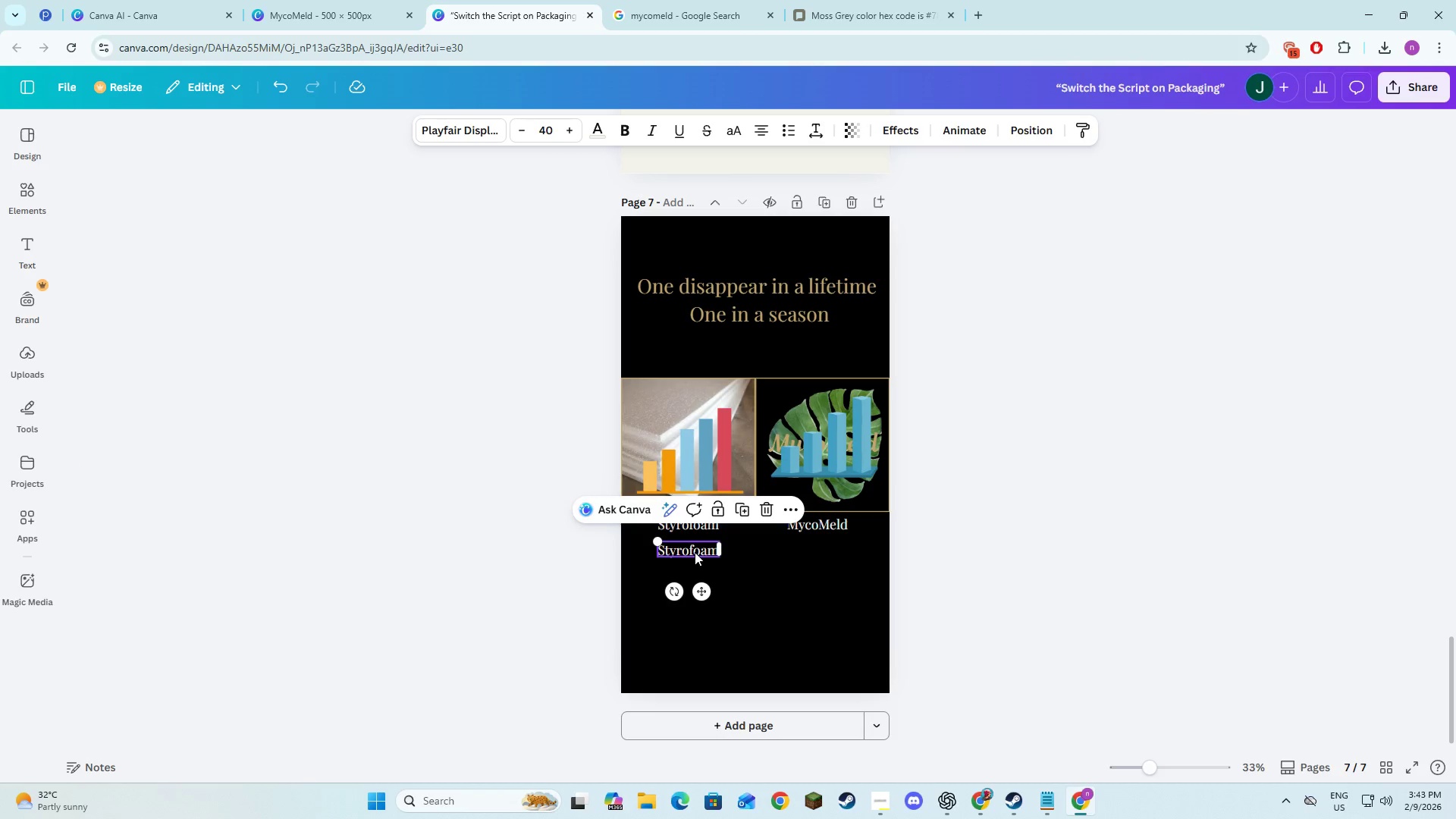 
left_click([695, 552])
 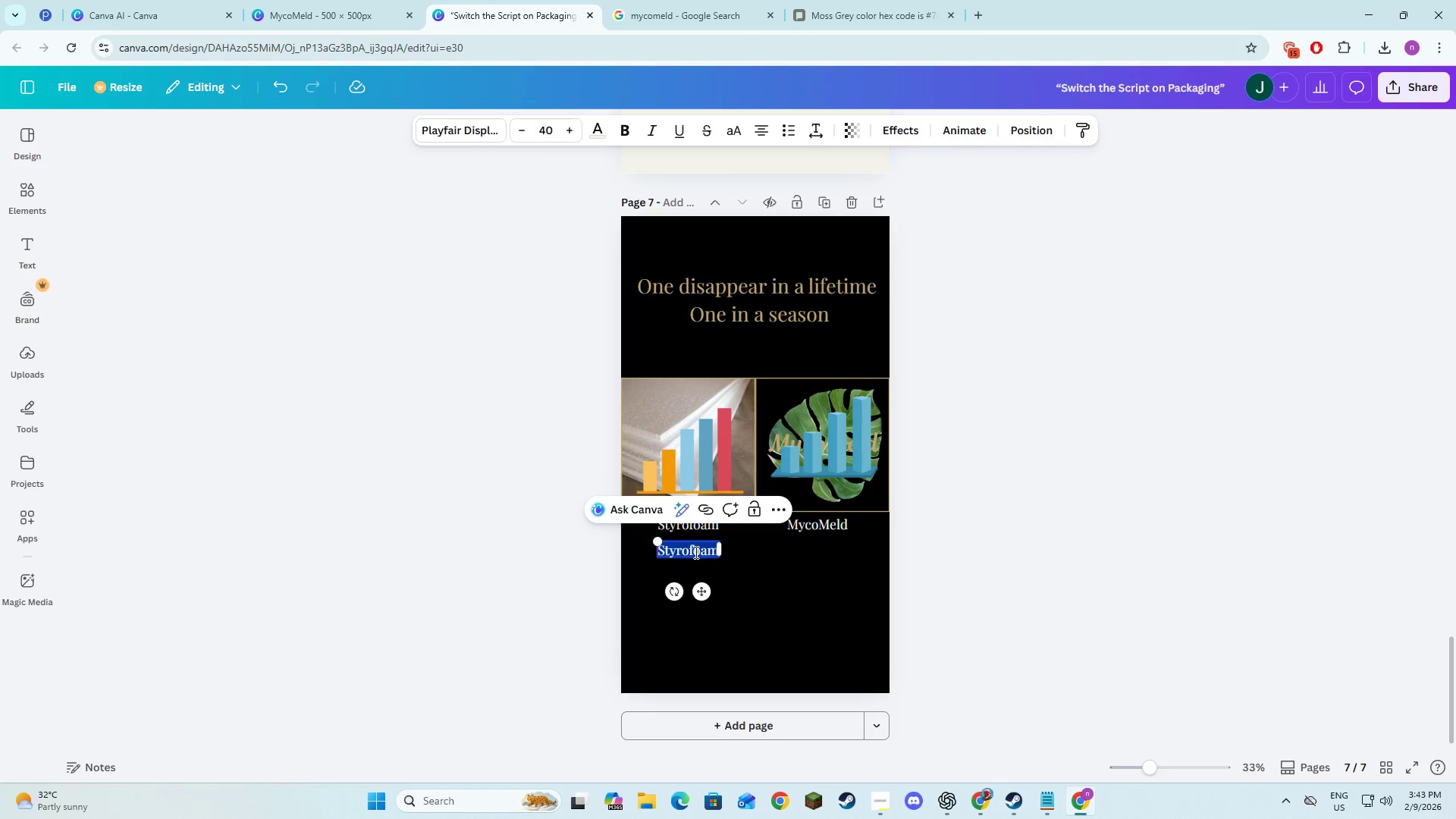 
type(500 years )
 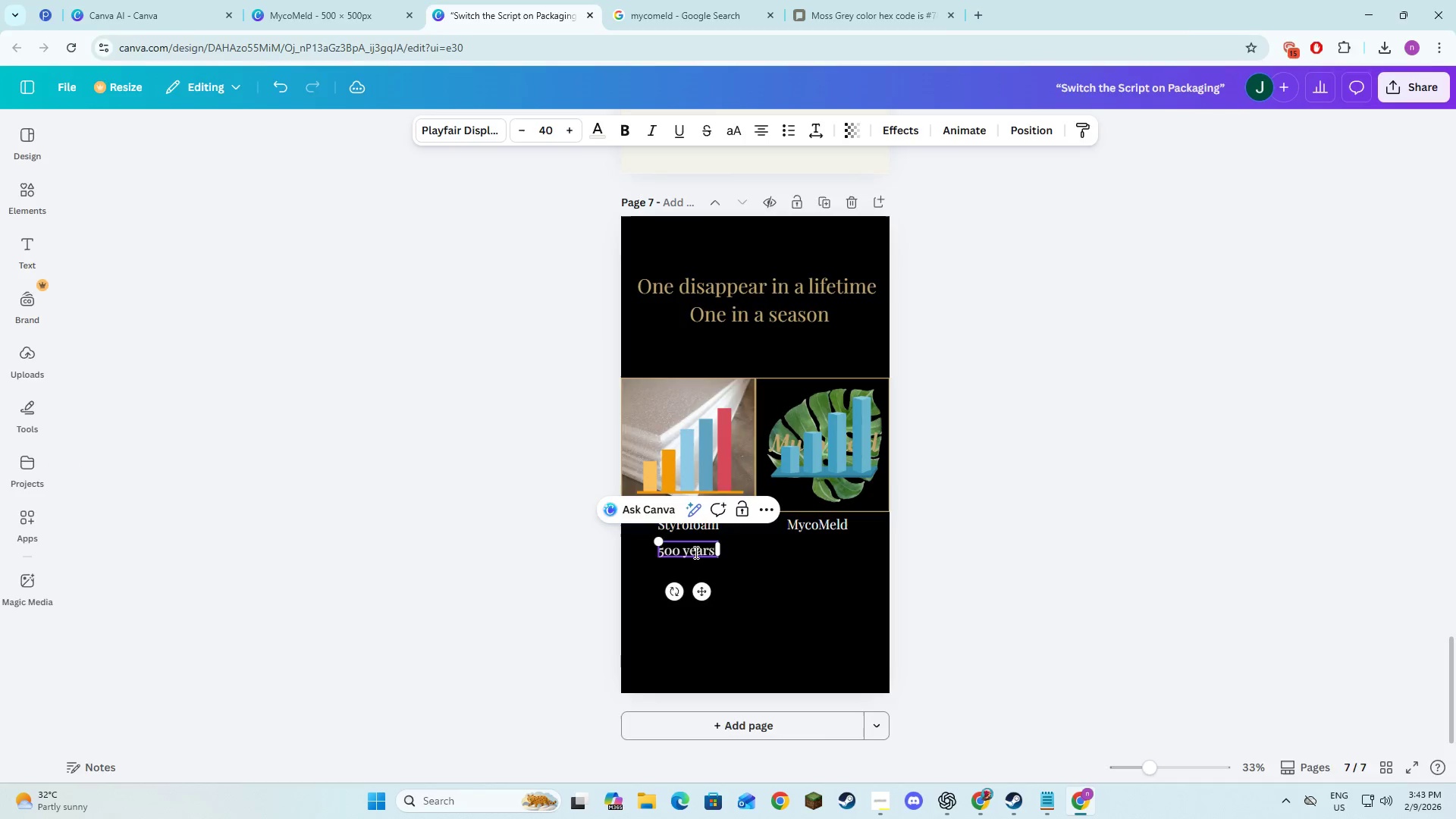 
key(Alt+AltLeft)
 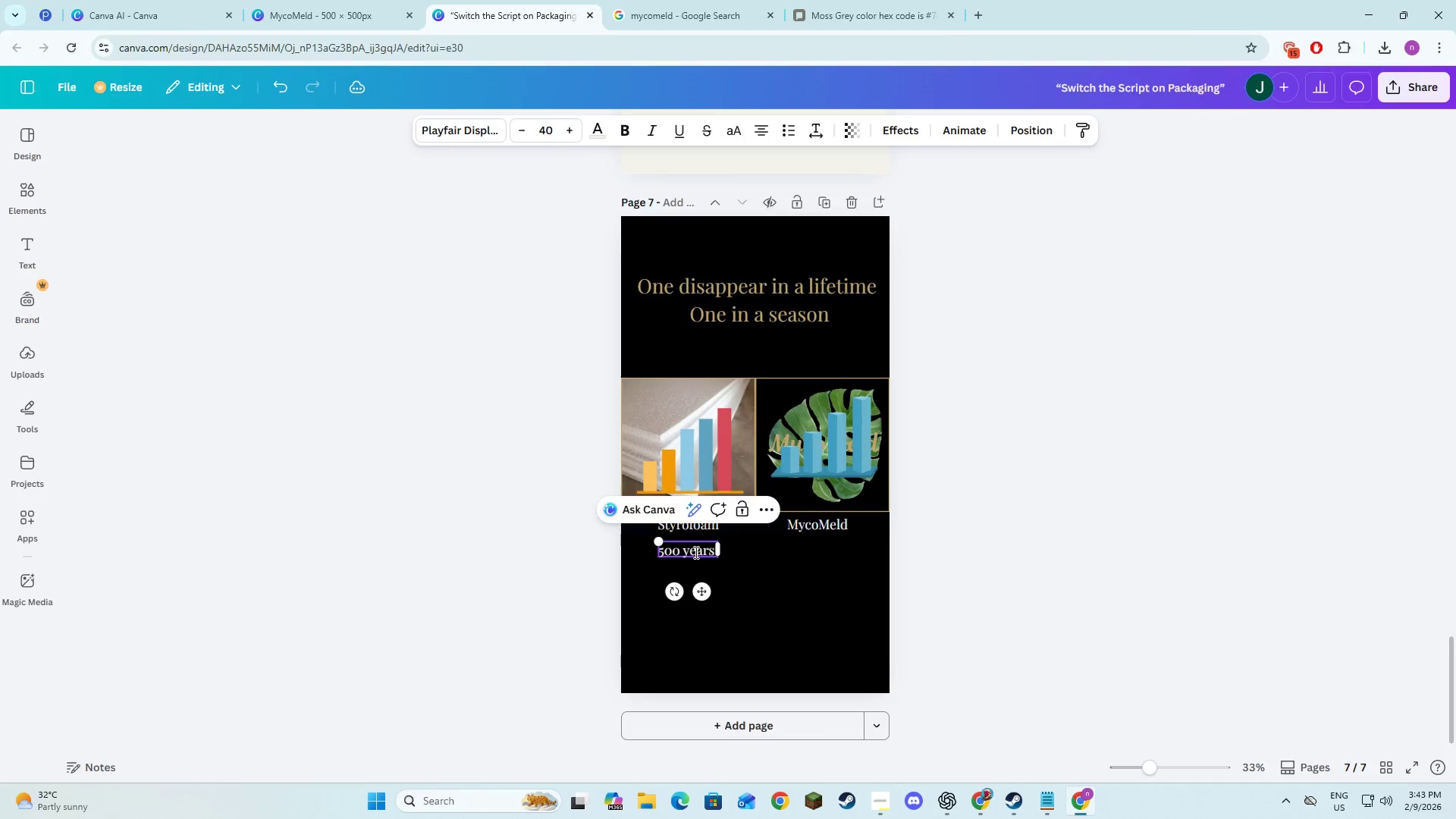 
key(Alt+Tab)
 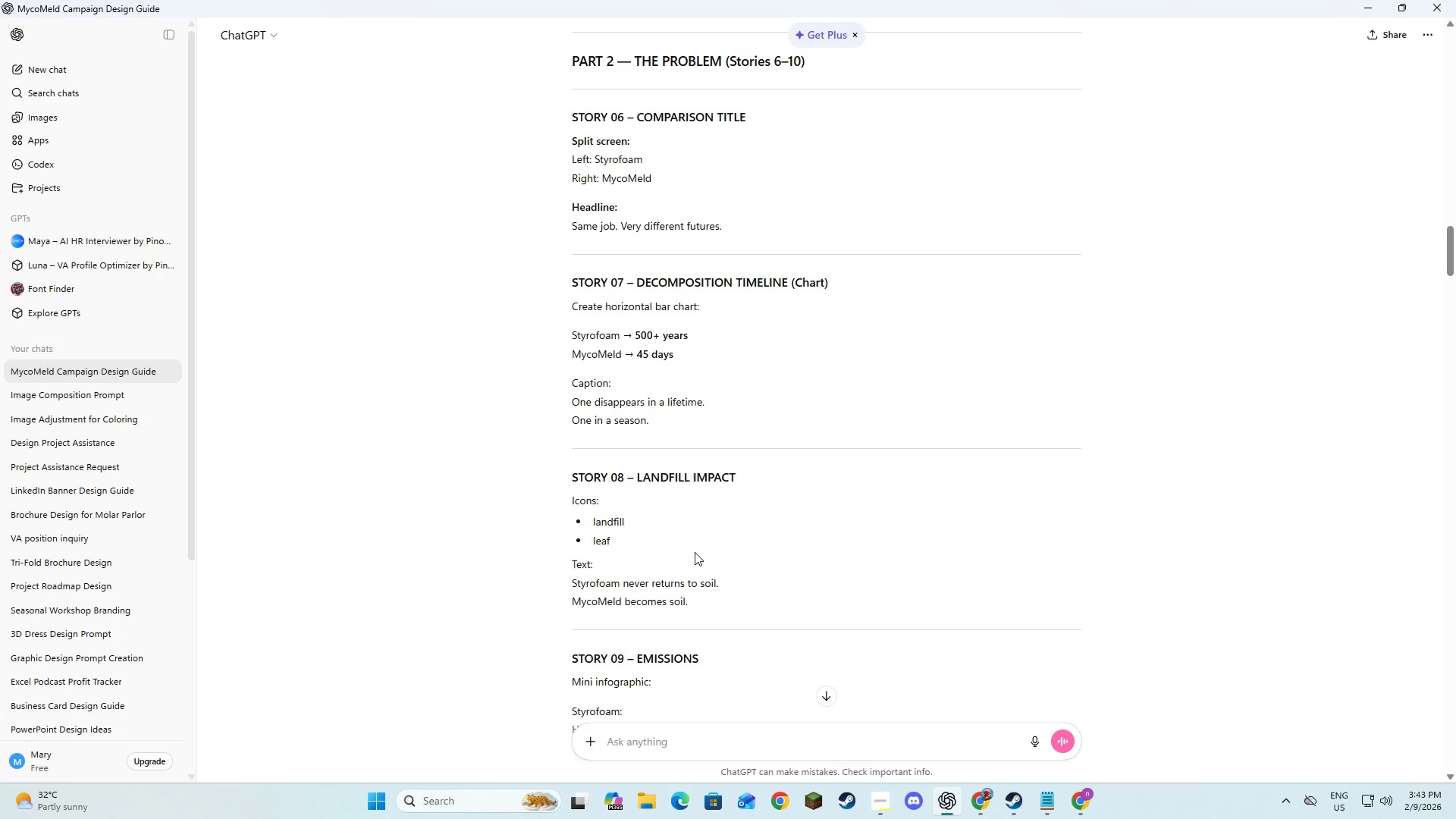 
key(Alt+AltLeft)
 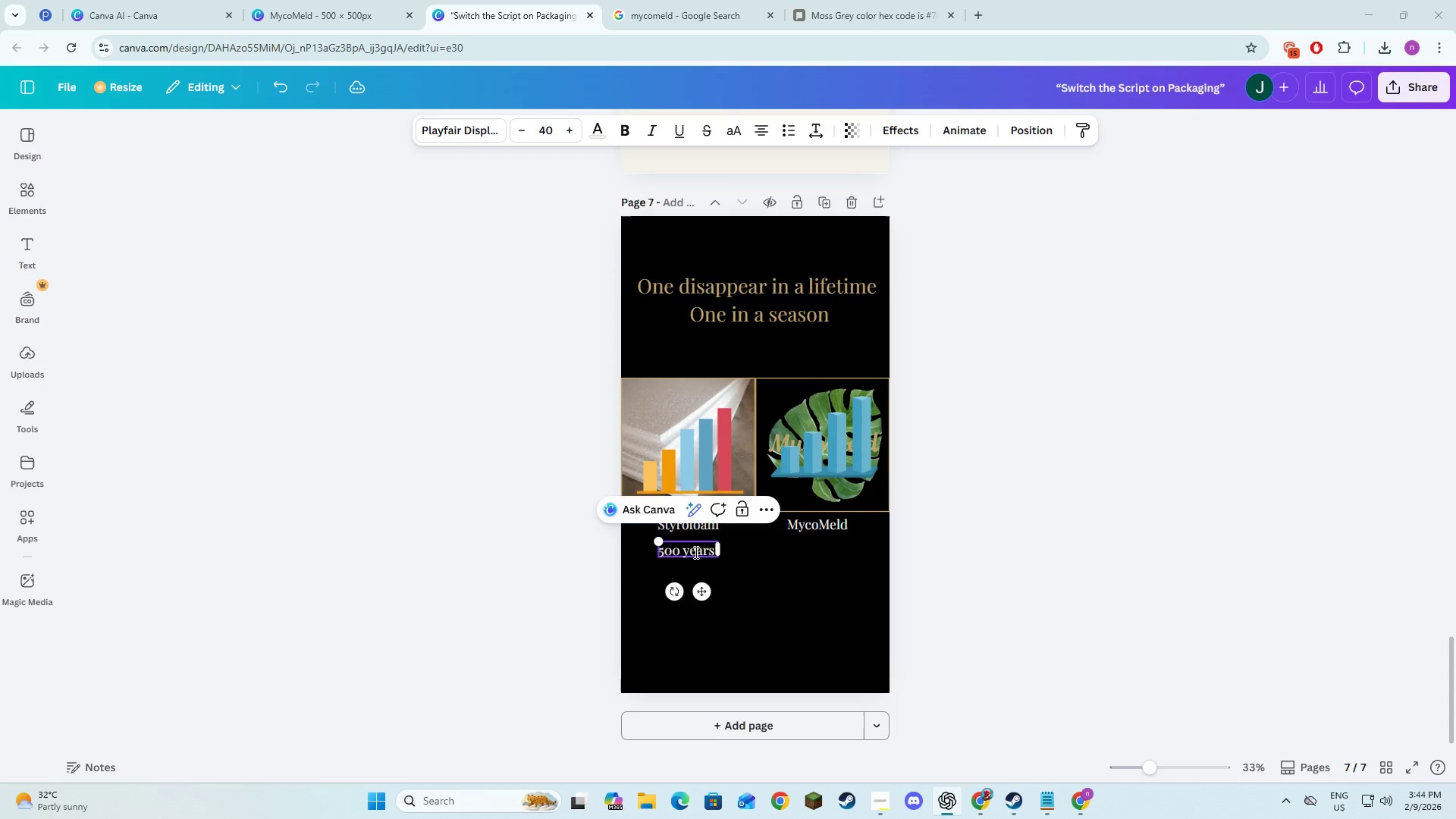 
key(Tab)
key(Backspace)
key(Backspace)
key(Backspace)
key(Backspace)
key(Backspace)
key(Backspace)
key(Backspace)
type(_)
key(Backspace)
type(+ Years)
 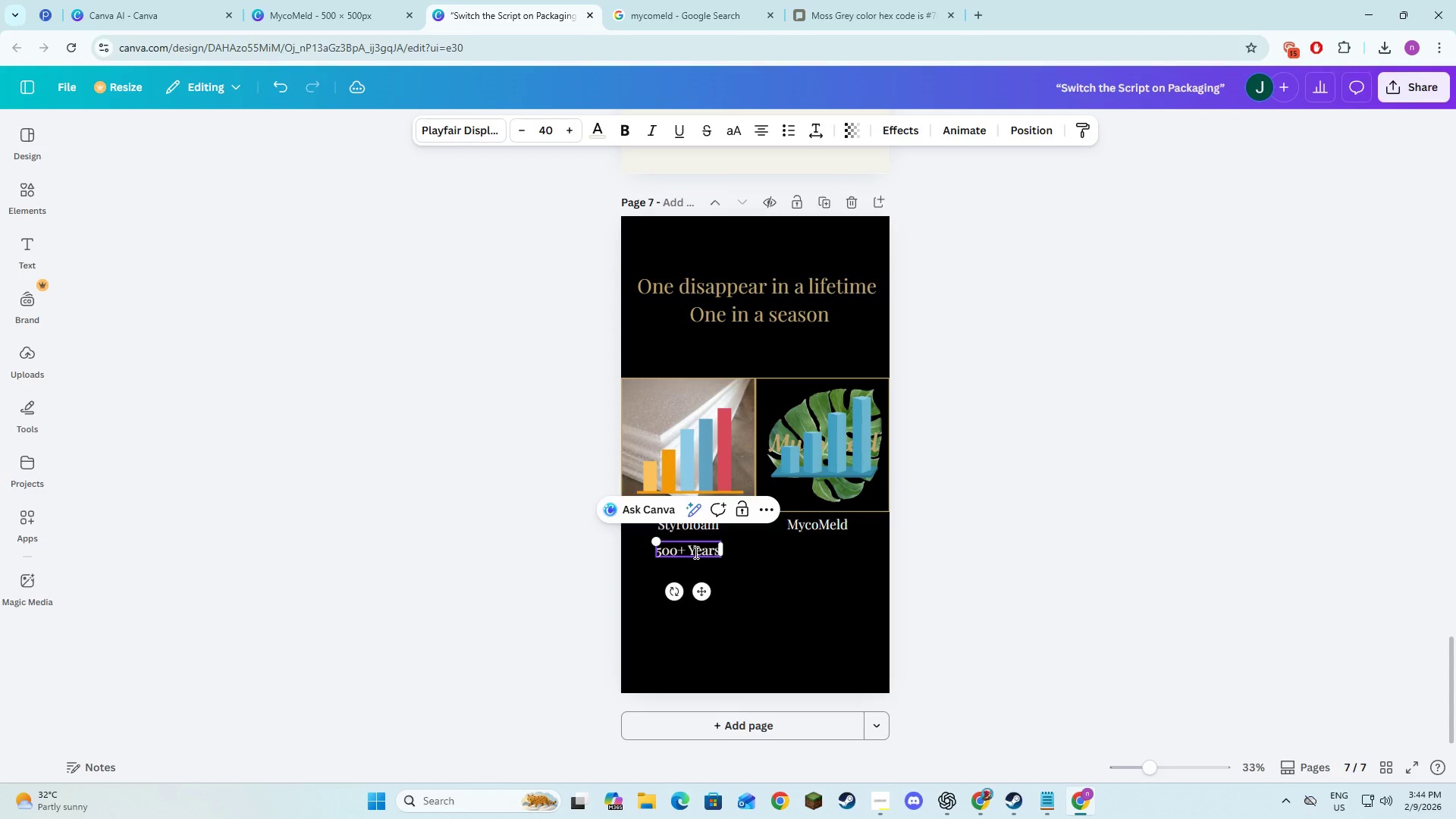 
left_click([702, 598])
 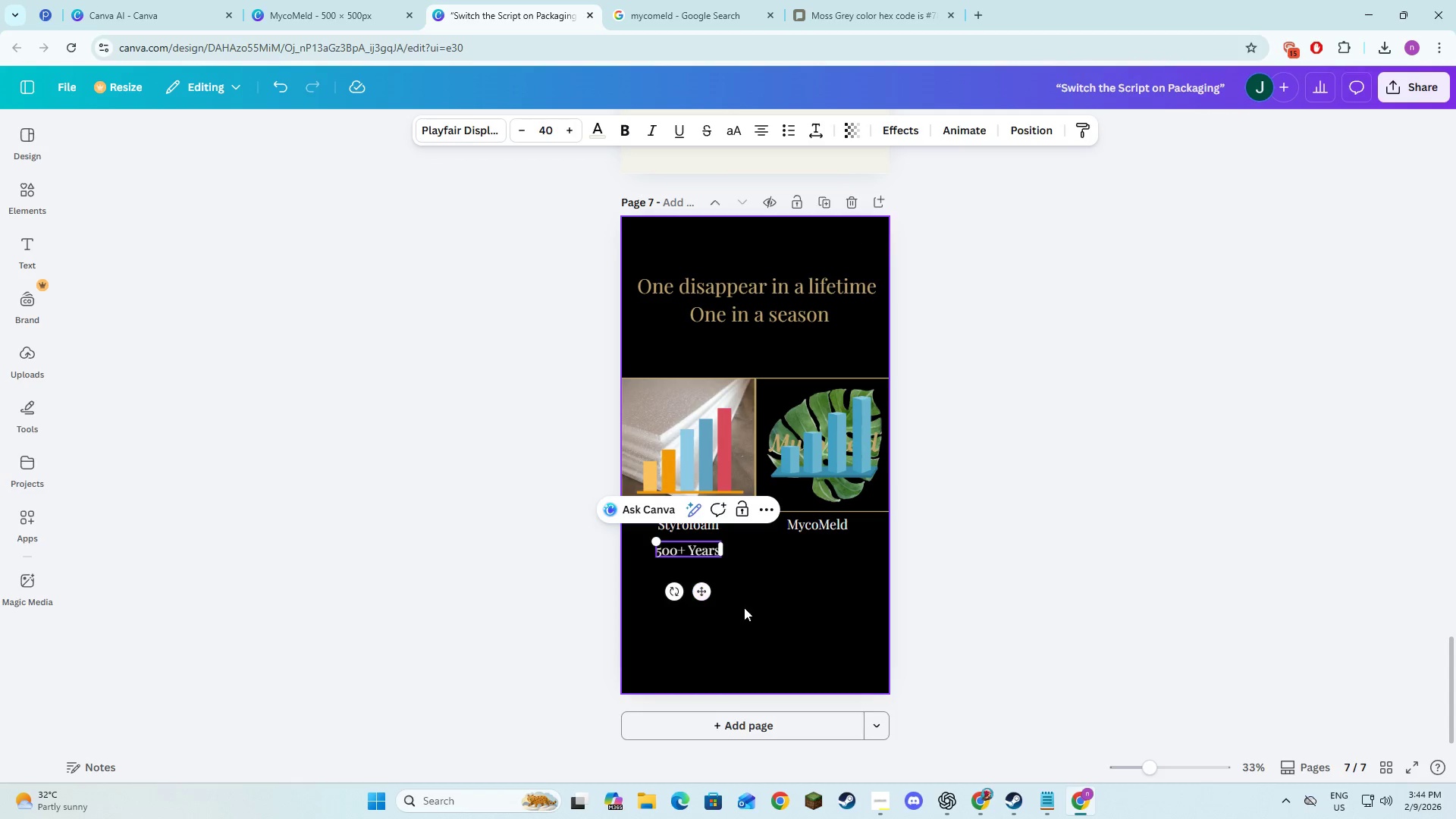 
left_click([744, 607])
 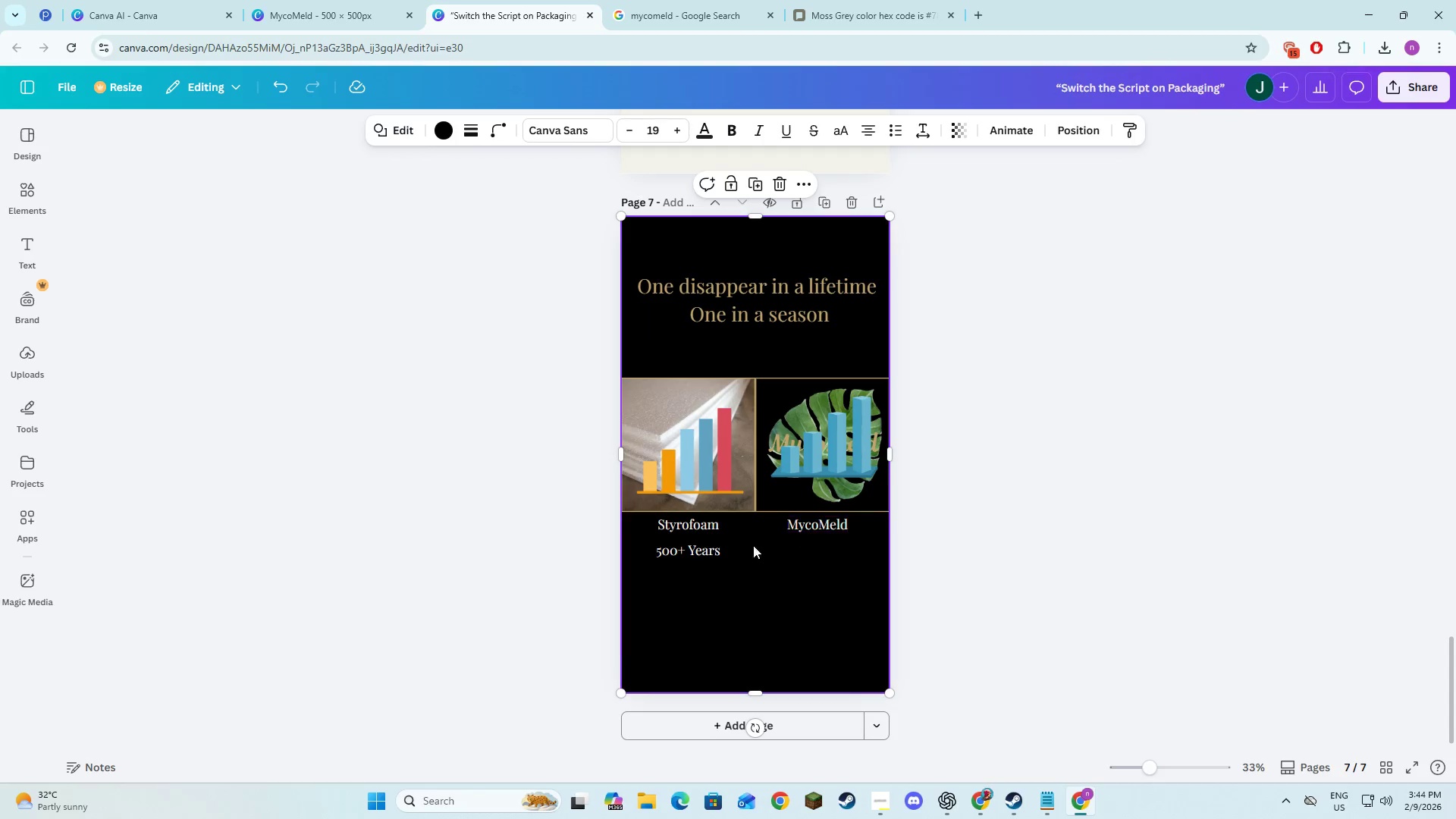 
left_click([708, 554])
 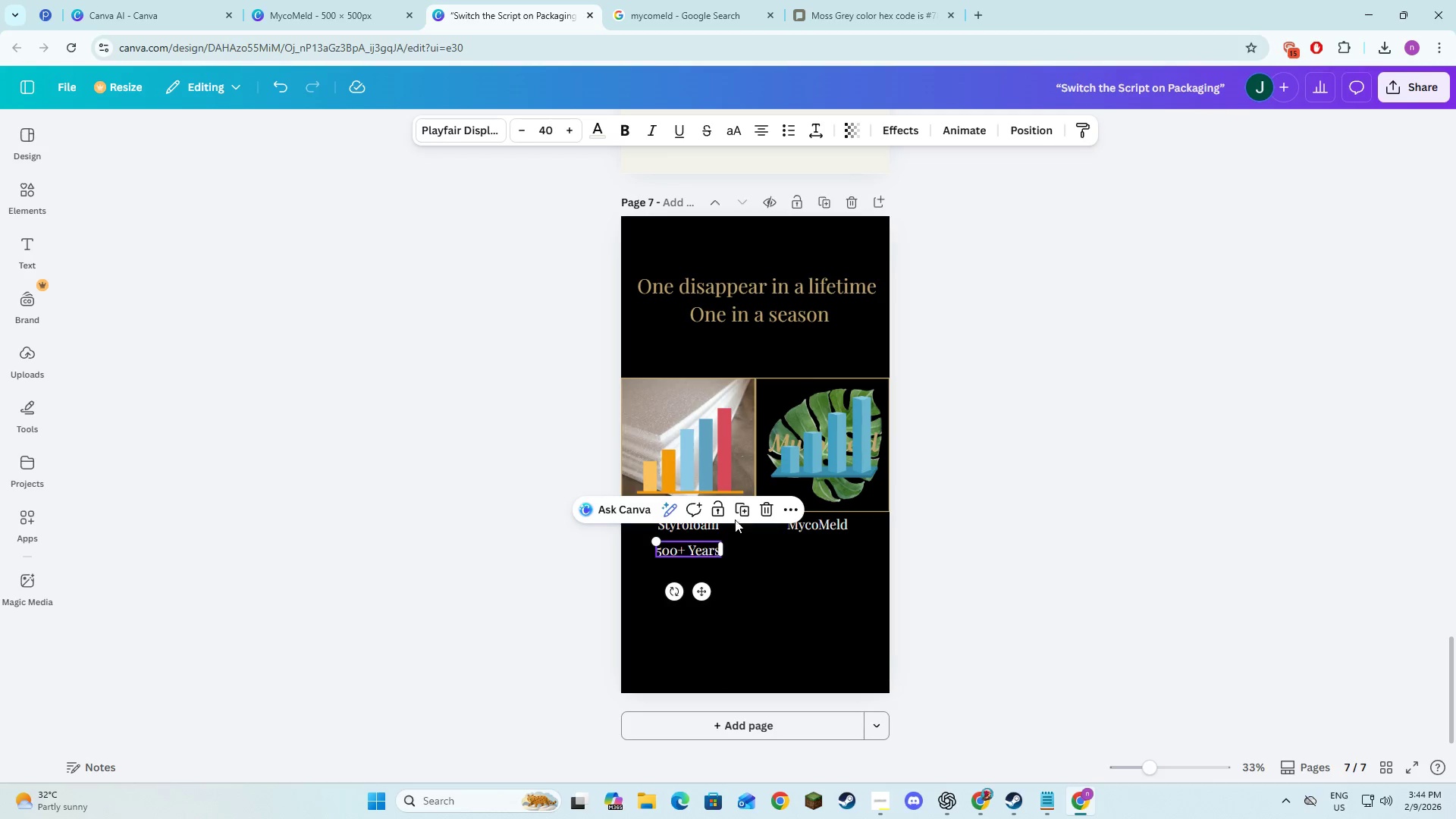 
left_click([739, 508])
 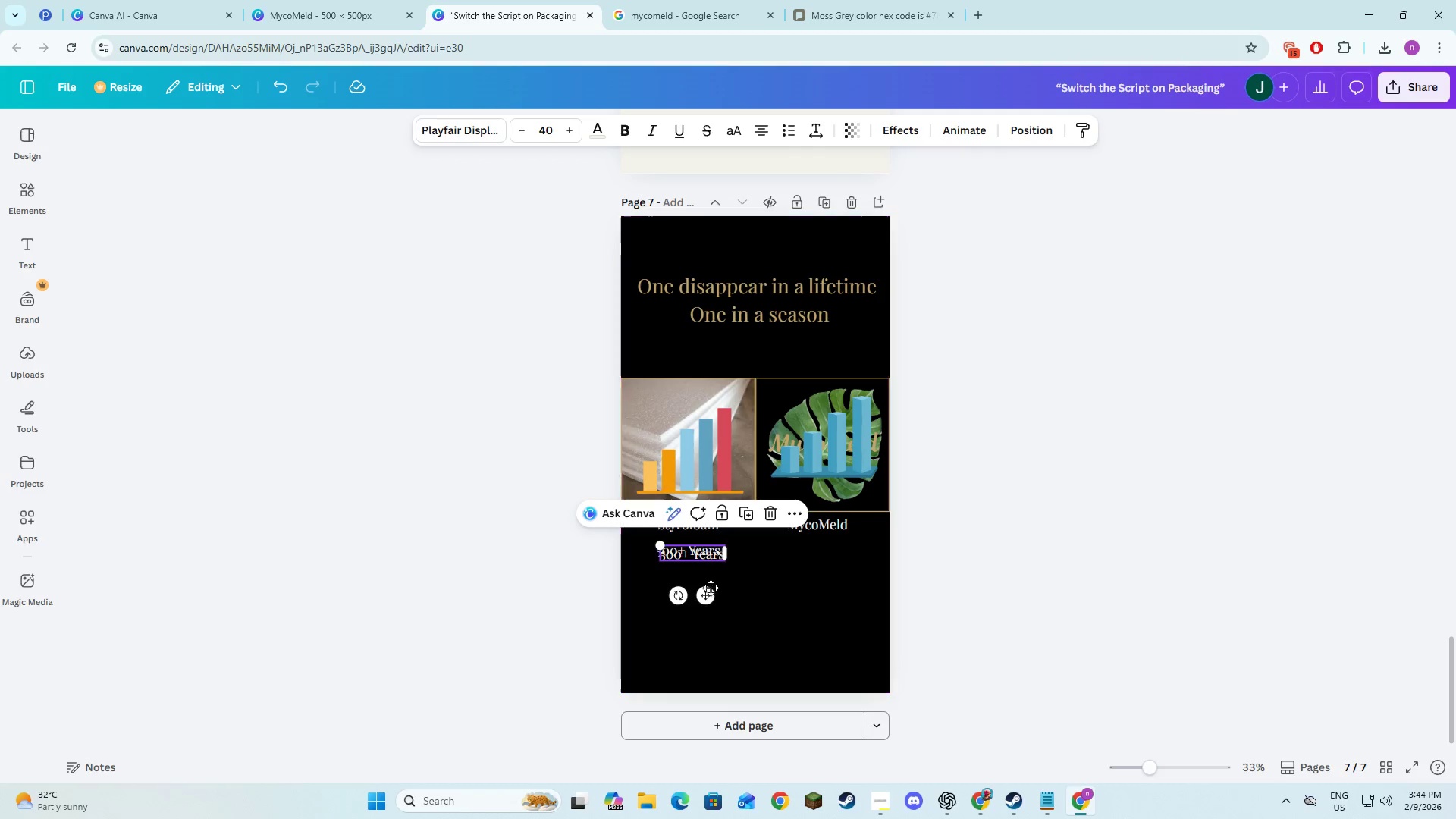 
left_click_drag(start_coordinate=[704, 594], to_coordinate=[828, 591])
 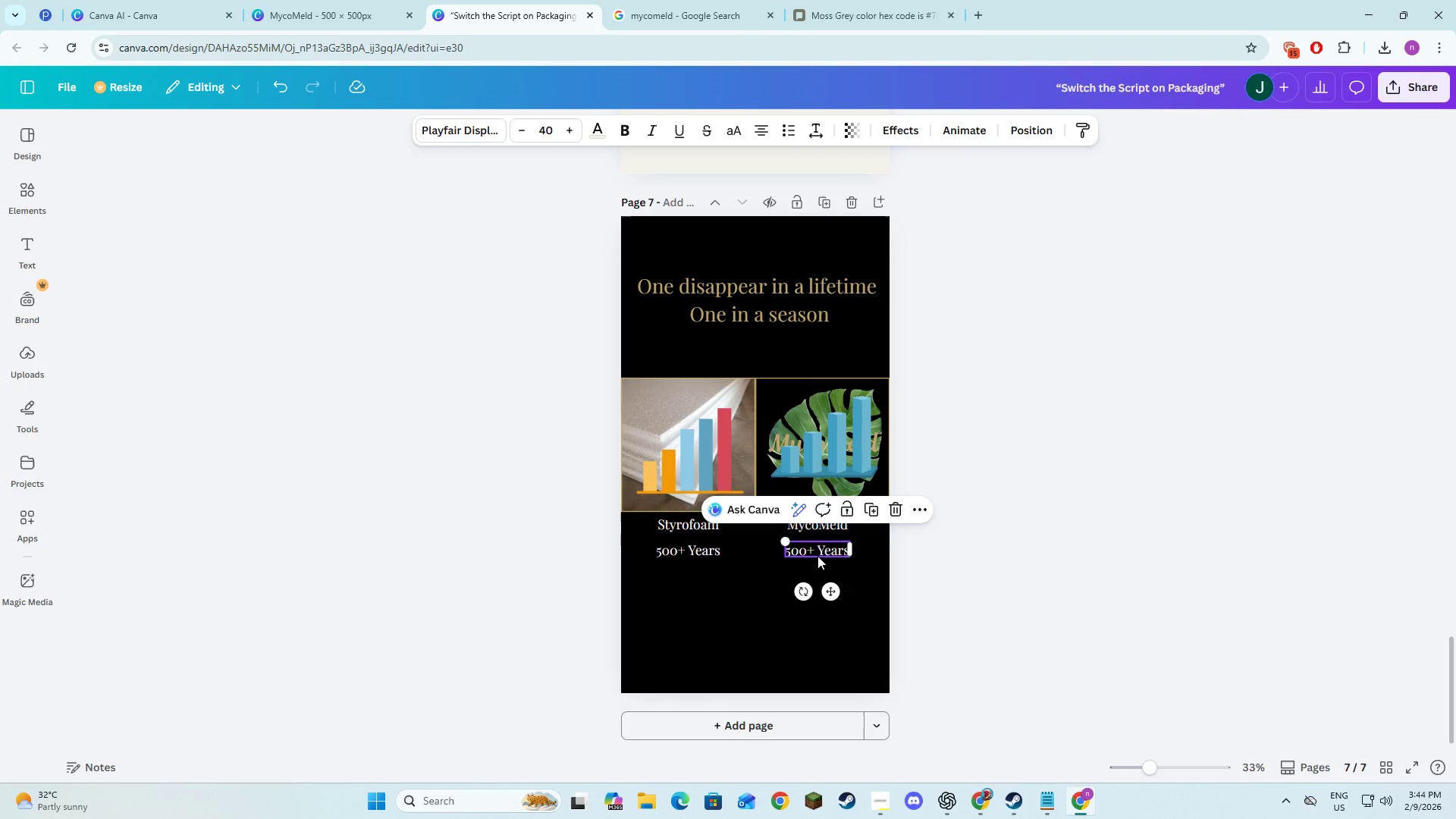 
left_click([817, 552])
 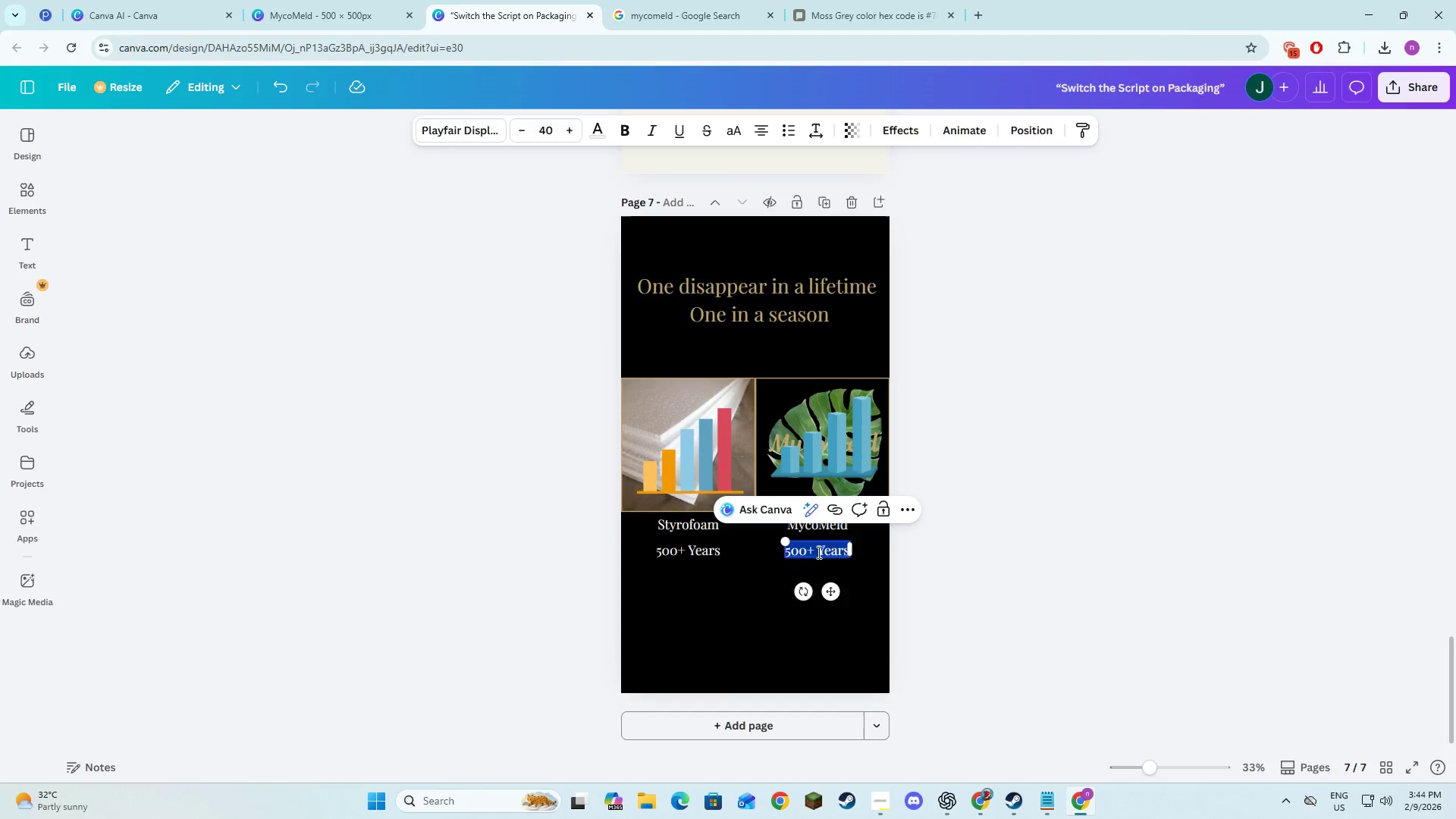 
key(Alt+AltLeft)
 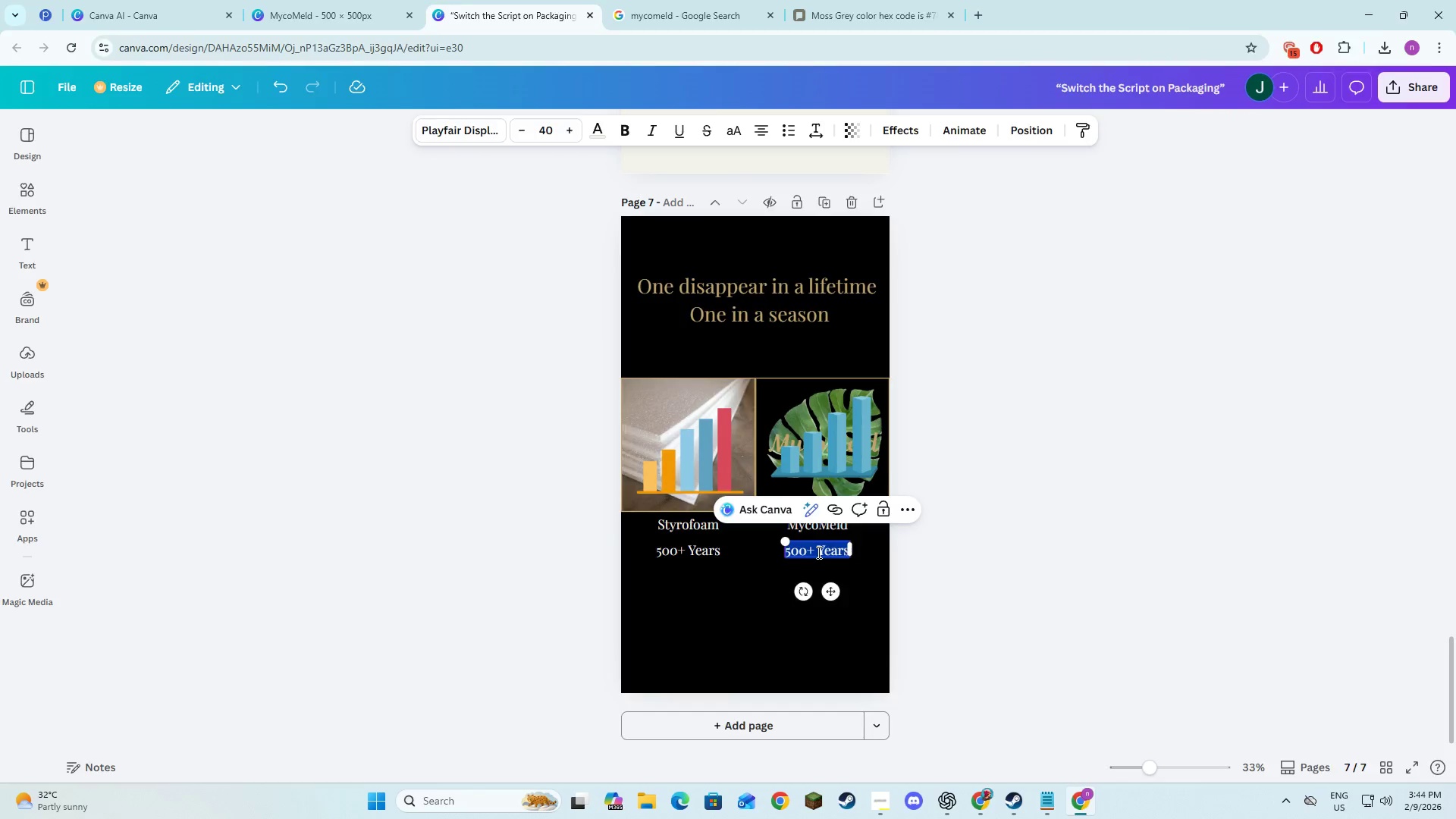 
key(Alt+Tab)
 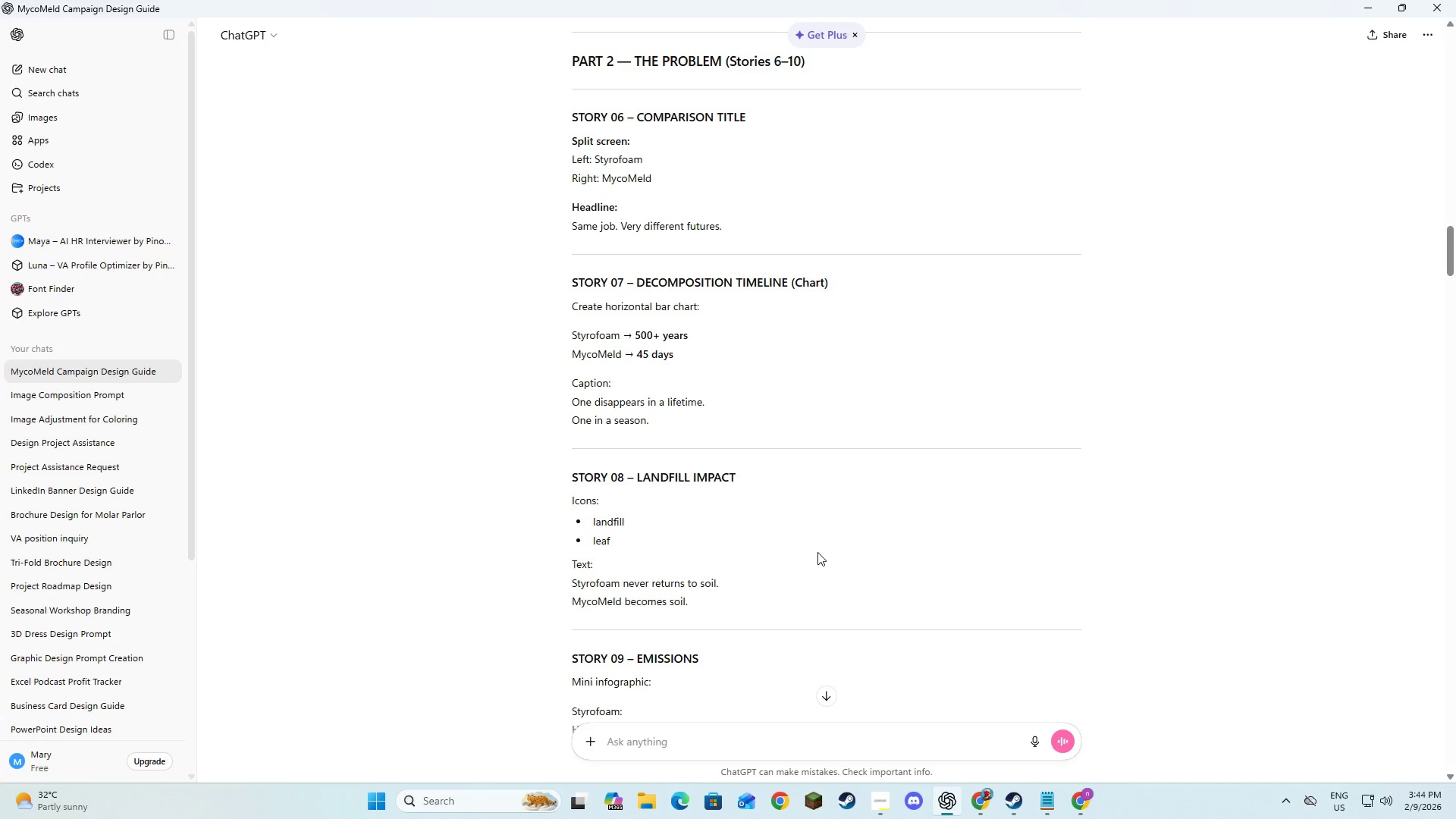 
key(Alt+AltLeft)
 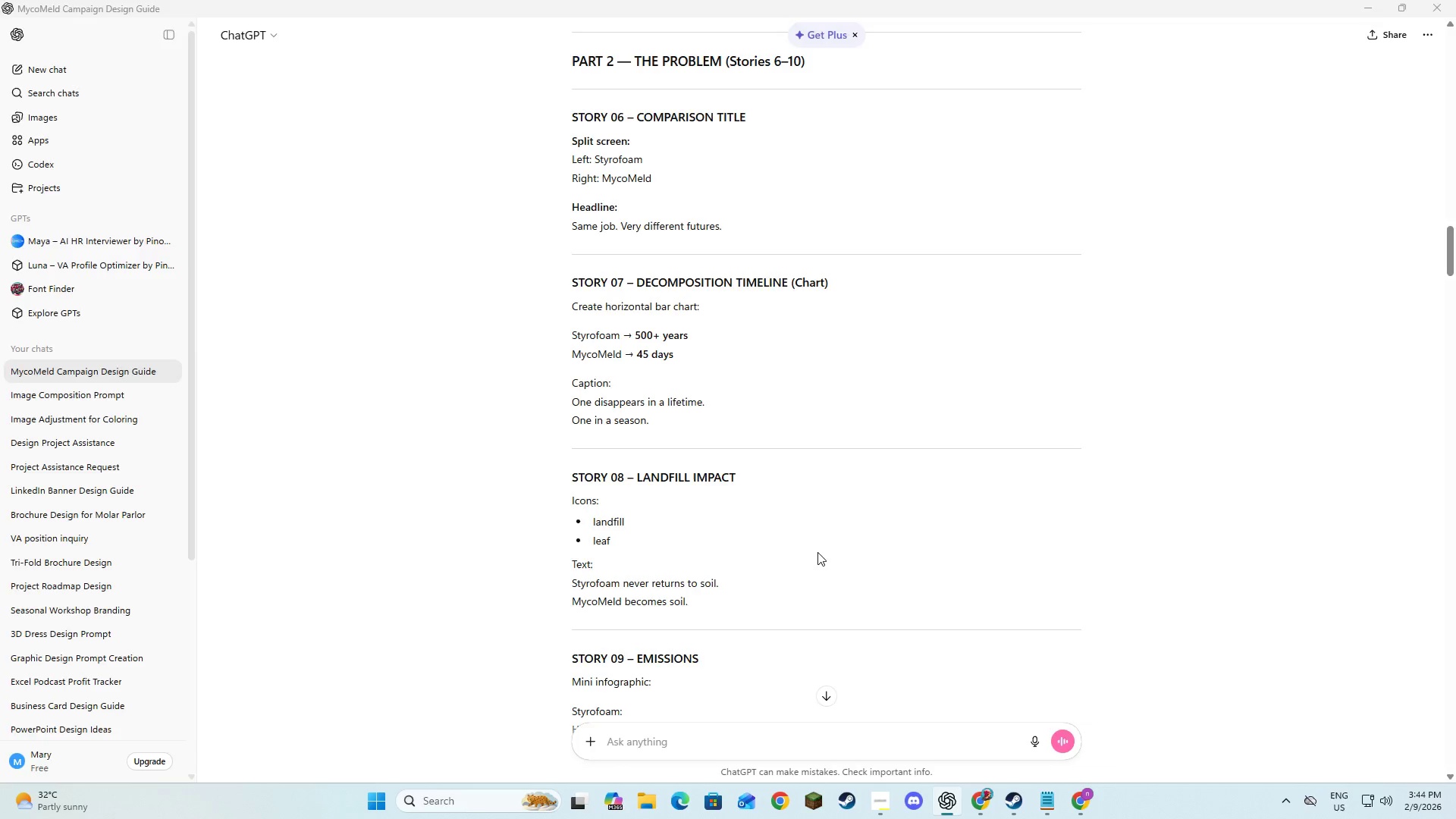 
key(Alt+Tab)
 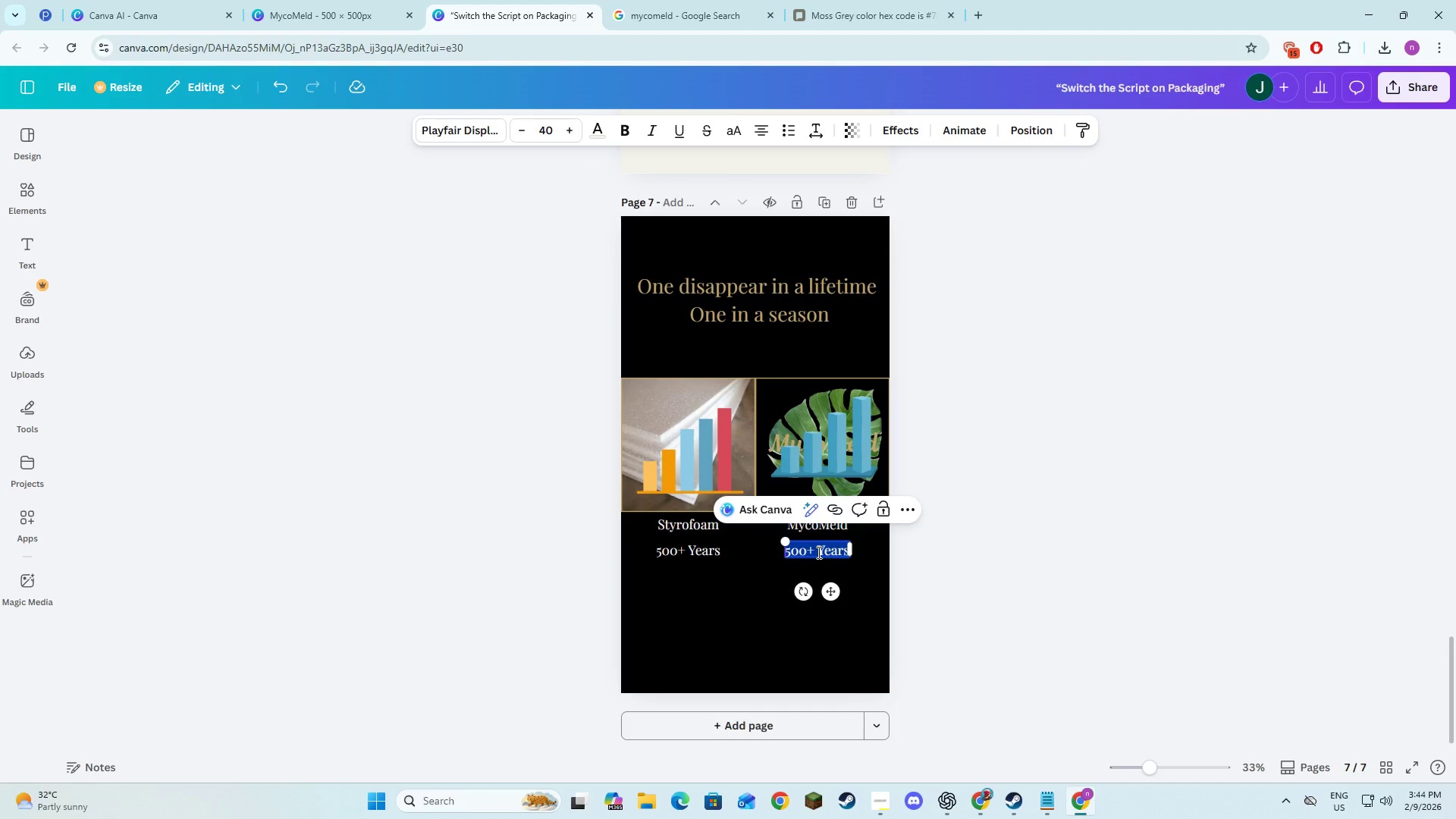 
type(45 Days)
 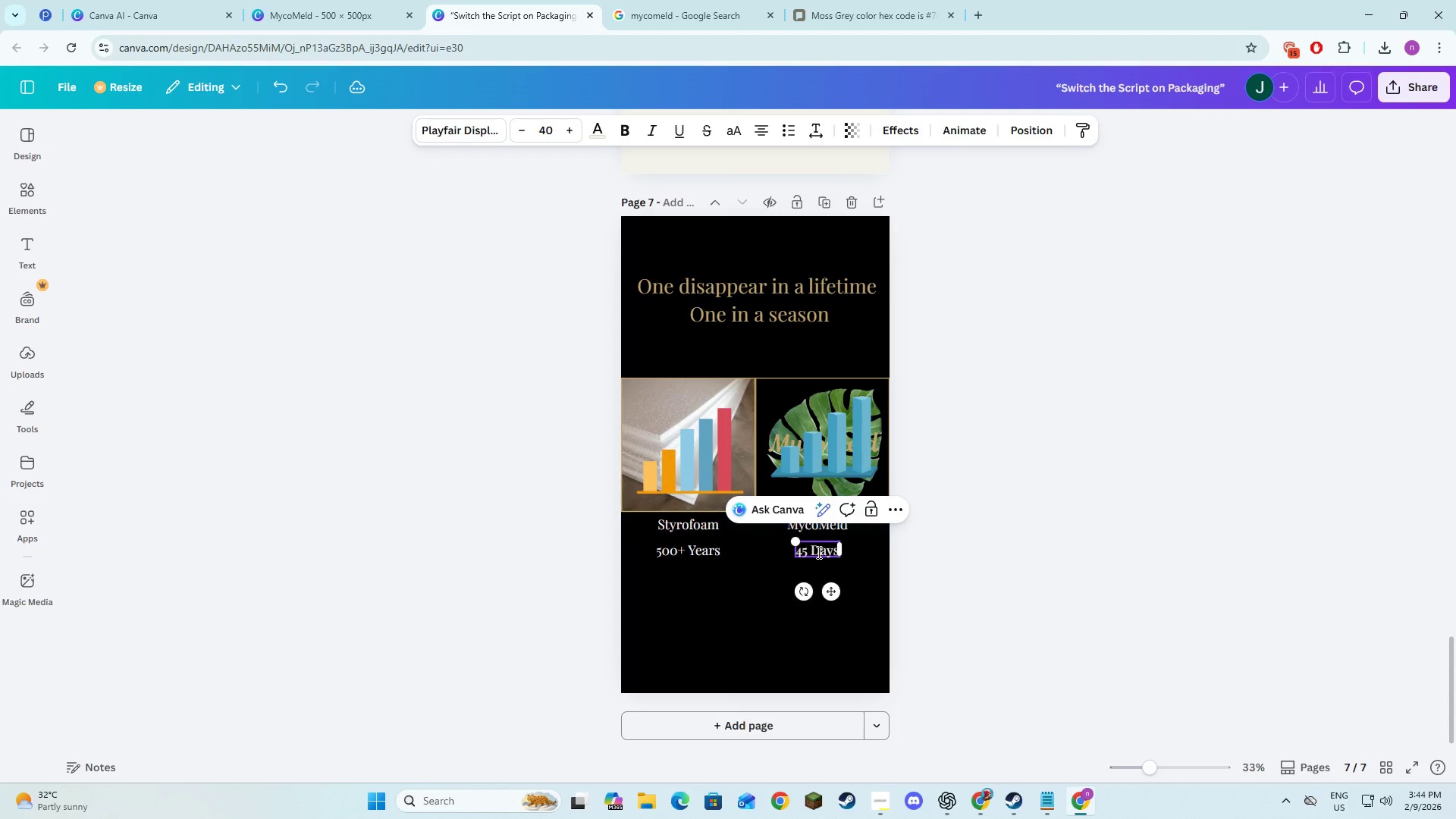 
left_click([702, 595])
 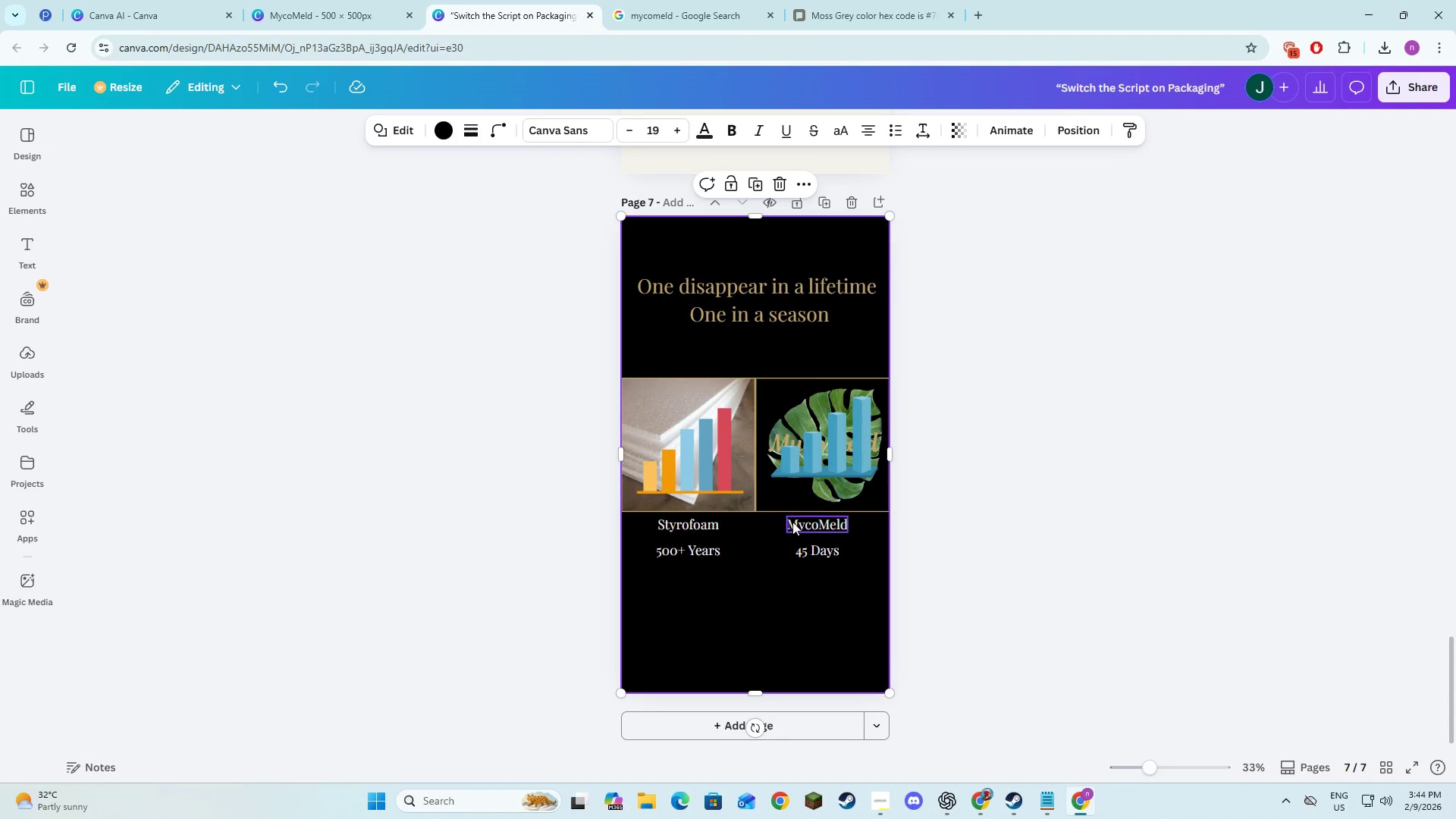 
left_click([792, 522])
 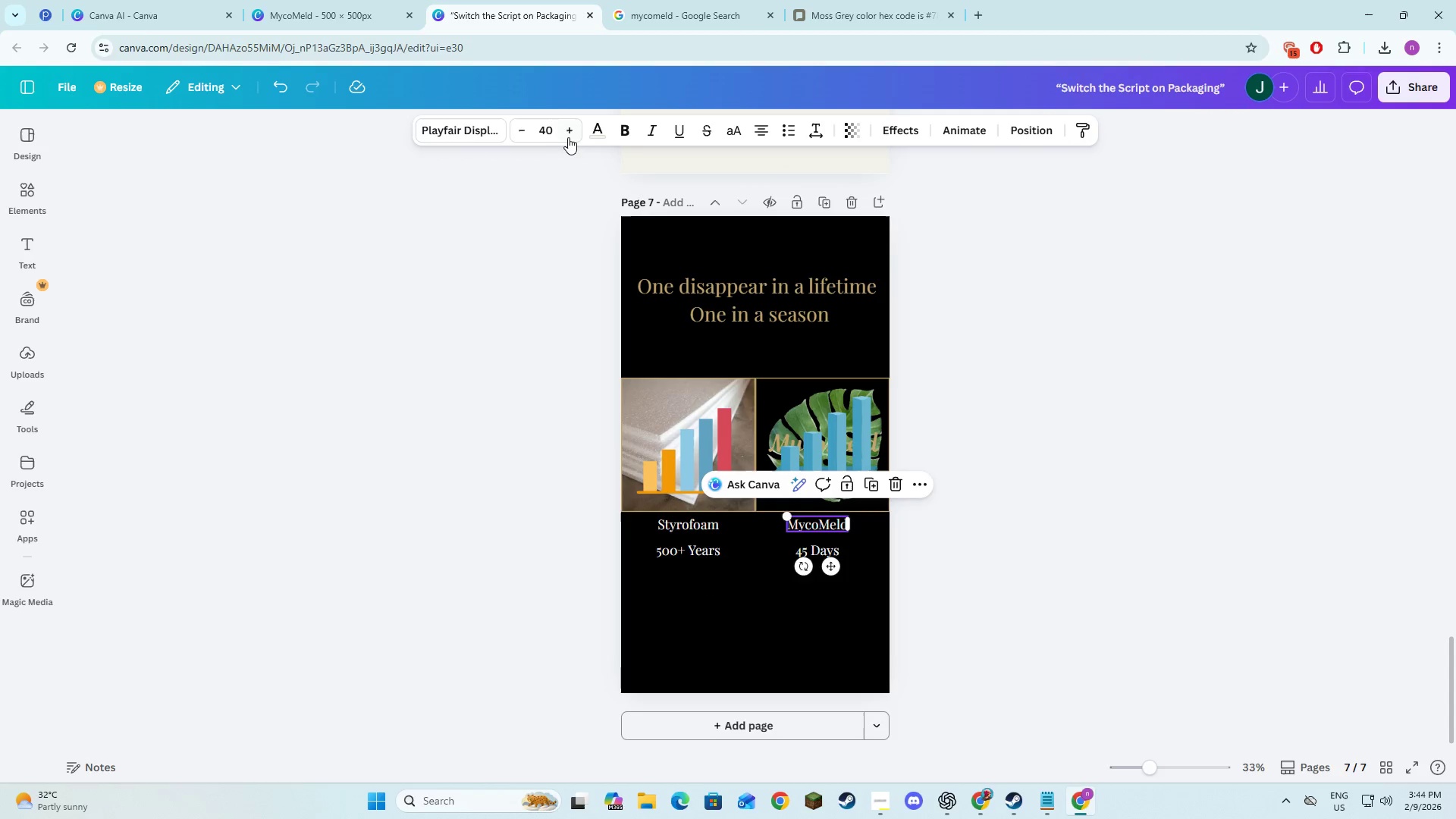 
double_click([572, 135])
 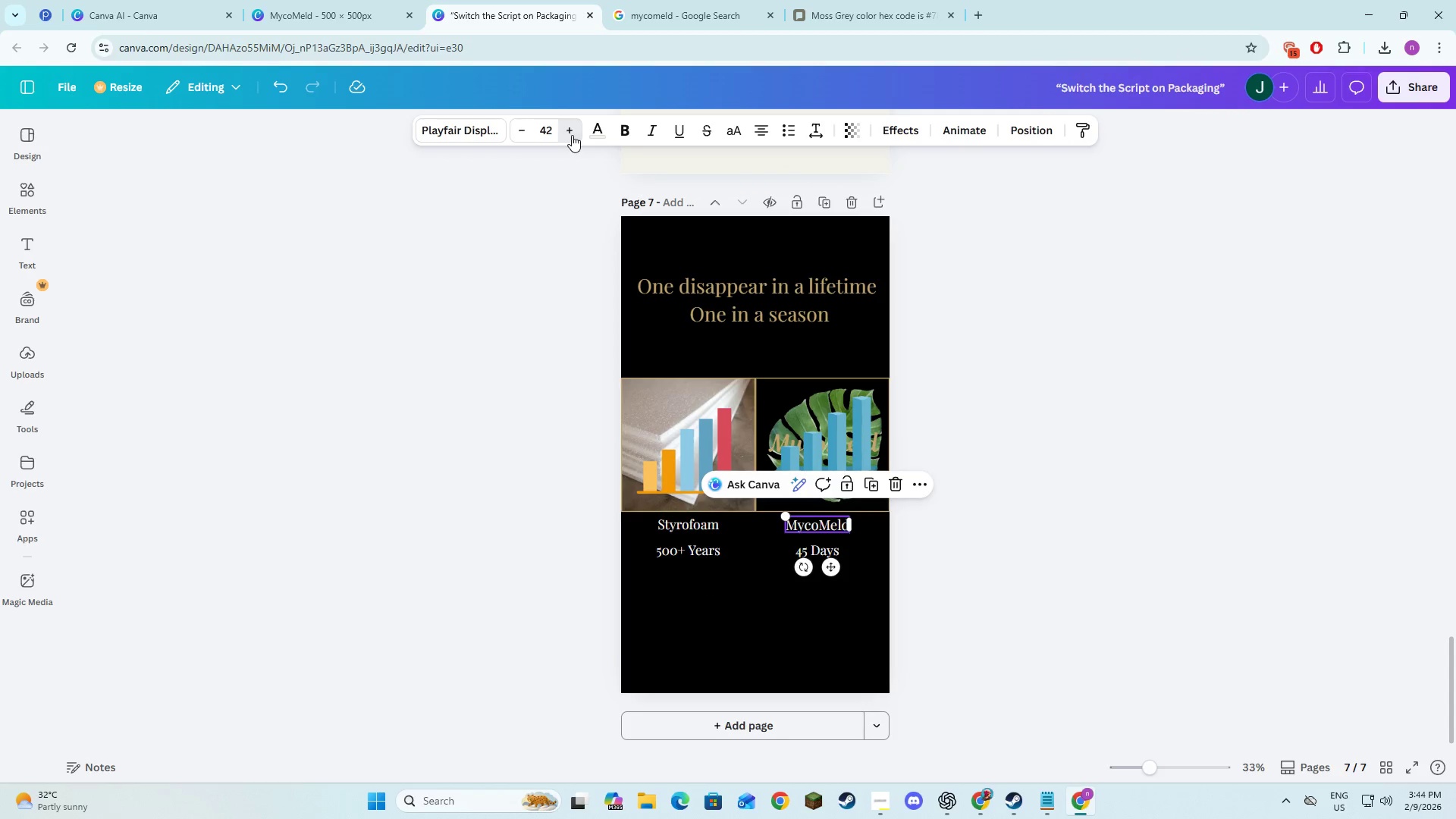 
triple_click([572, 135])
 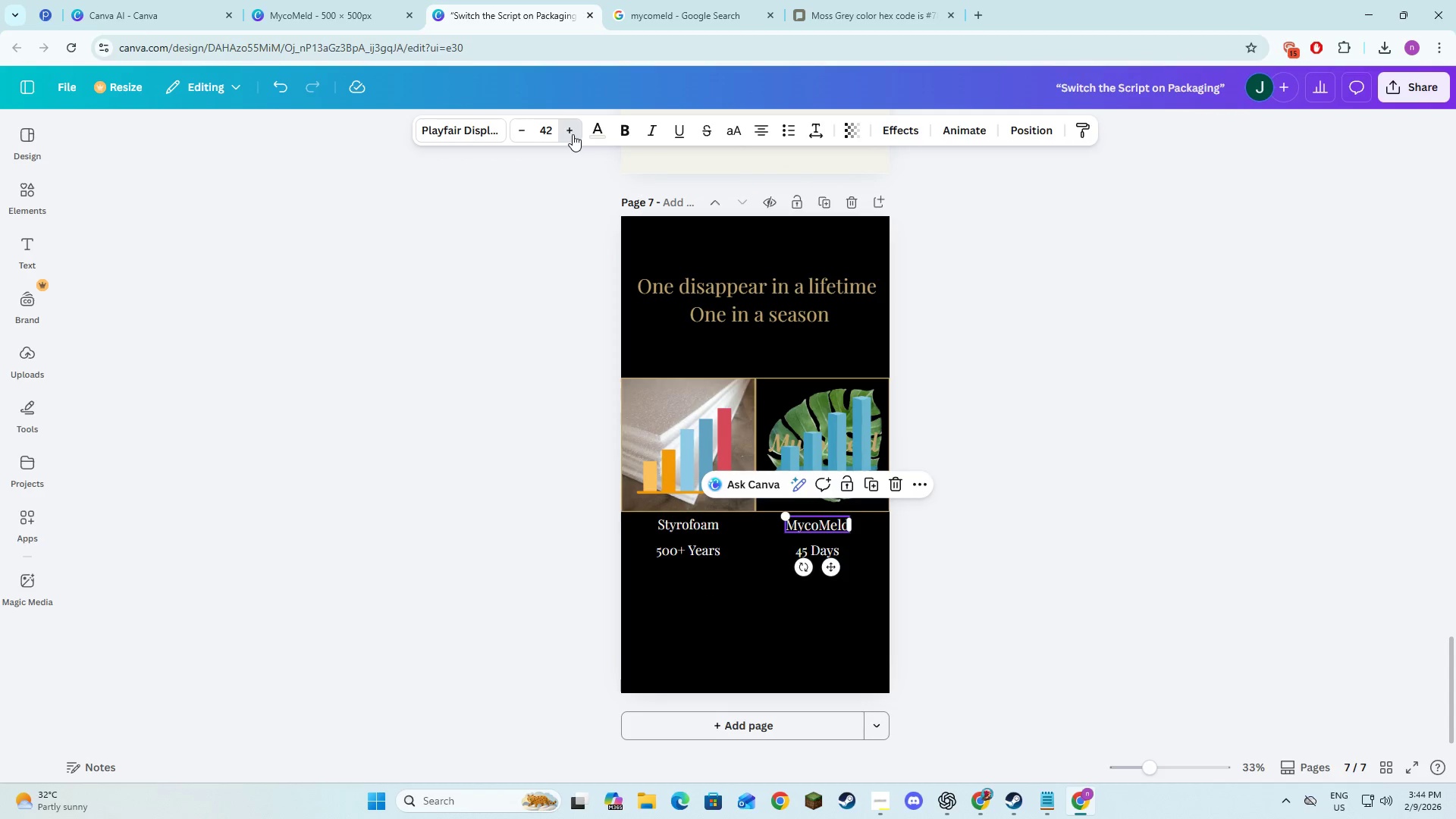 
triple_click([573, 134])
 